 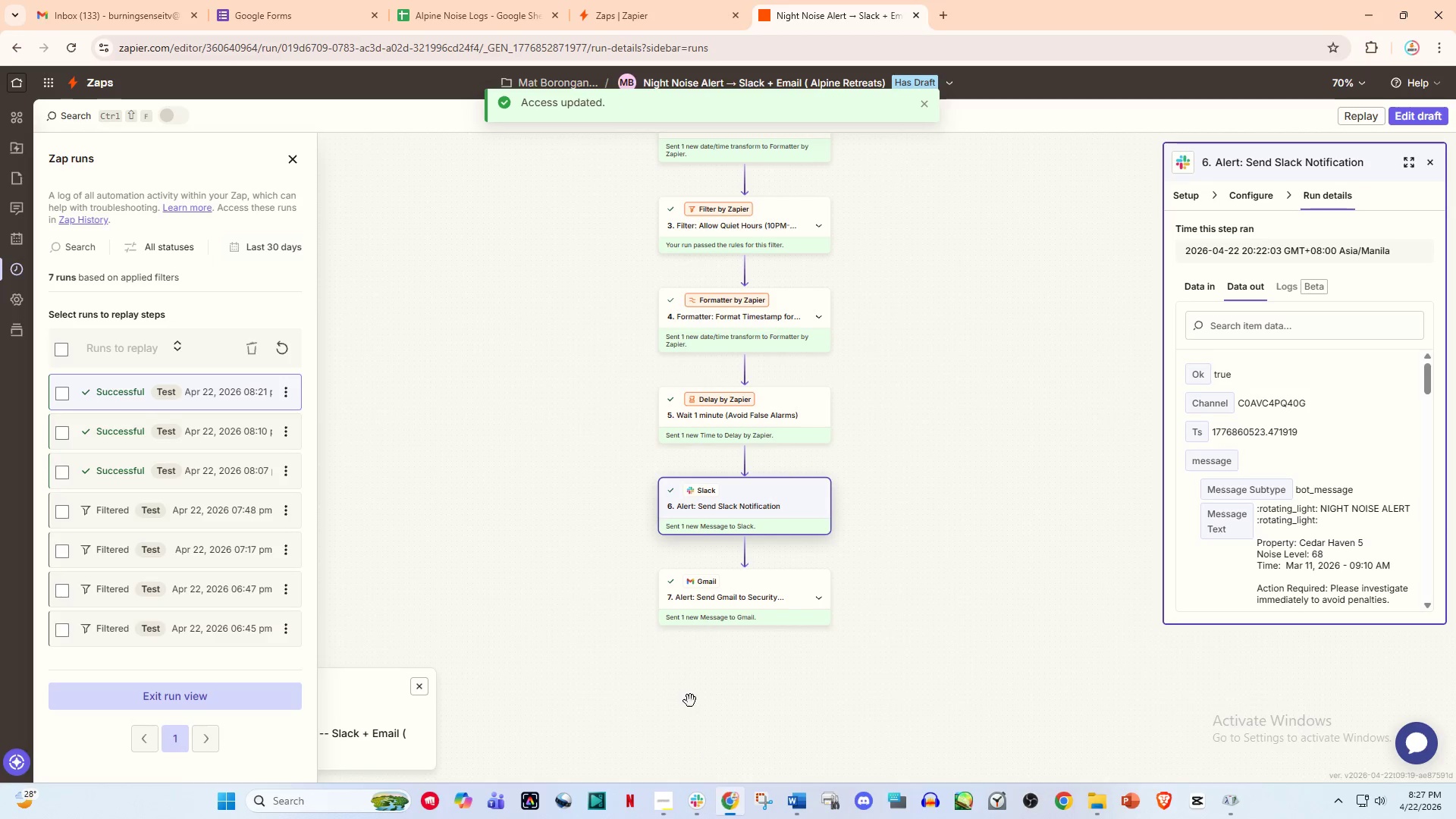 
scroll: coordinate [937, 451], scroll_direction: up, amount: 3.0
 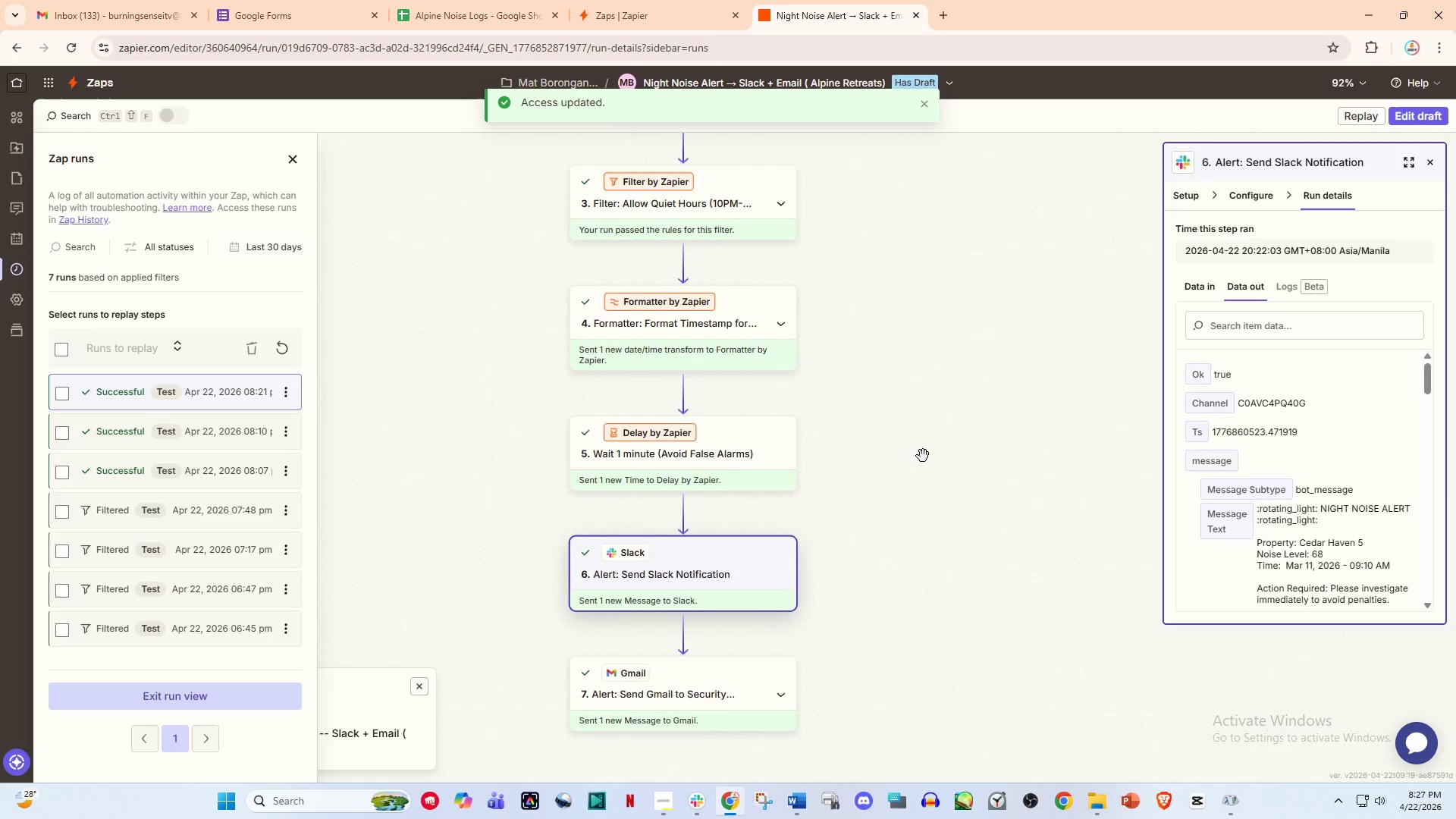 
left_click_drag(start_coordinate=[923, 456], to_coordinate=[921, 508])
 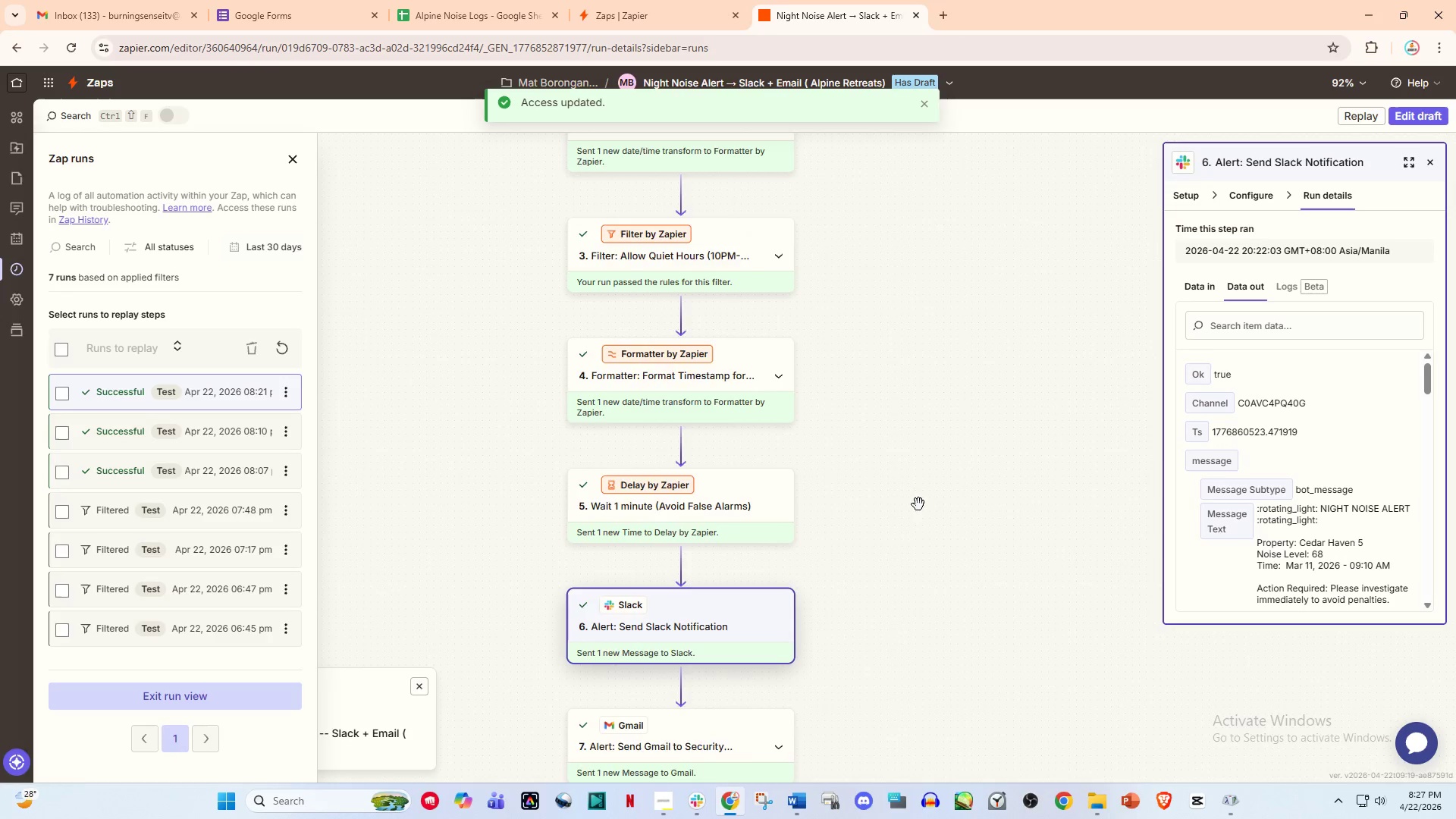 
hold_key(key=ControlLeft, duration=1.5)
scroll: coordinate [918, 500], scroll_direction: down, amount: 3.0
 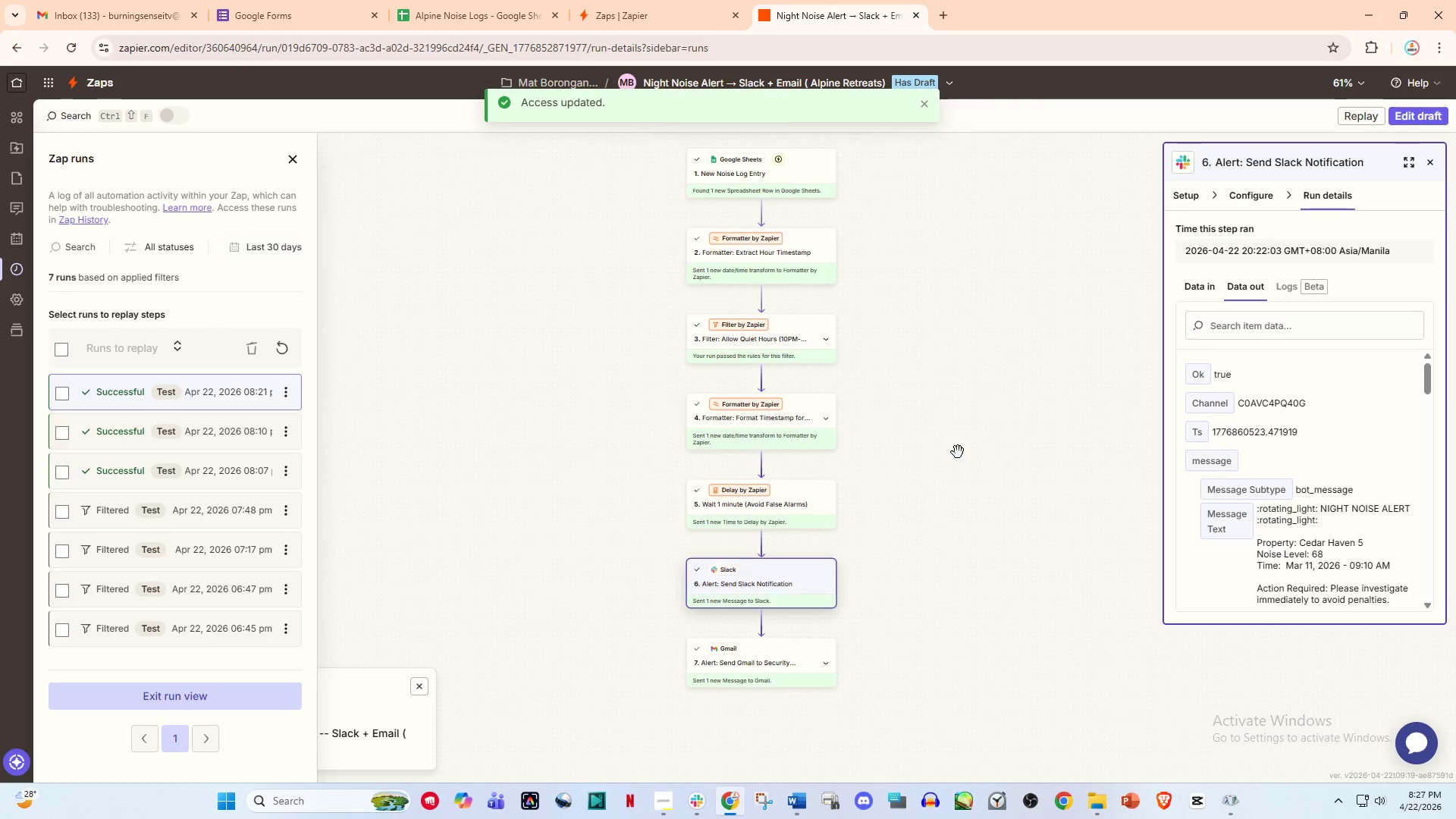 
hold_key(key=ControlLeft, duration=0.92)
scroll: coordinate [967, 432], scroll_direction: none, amount: 0.0
 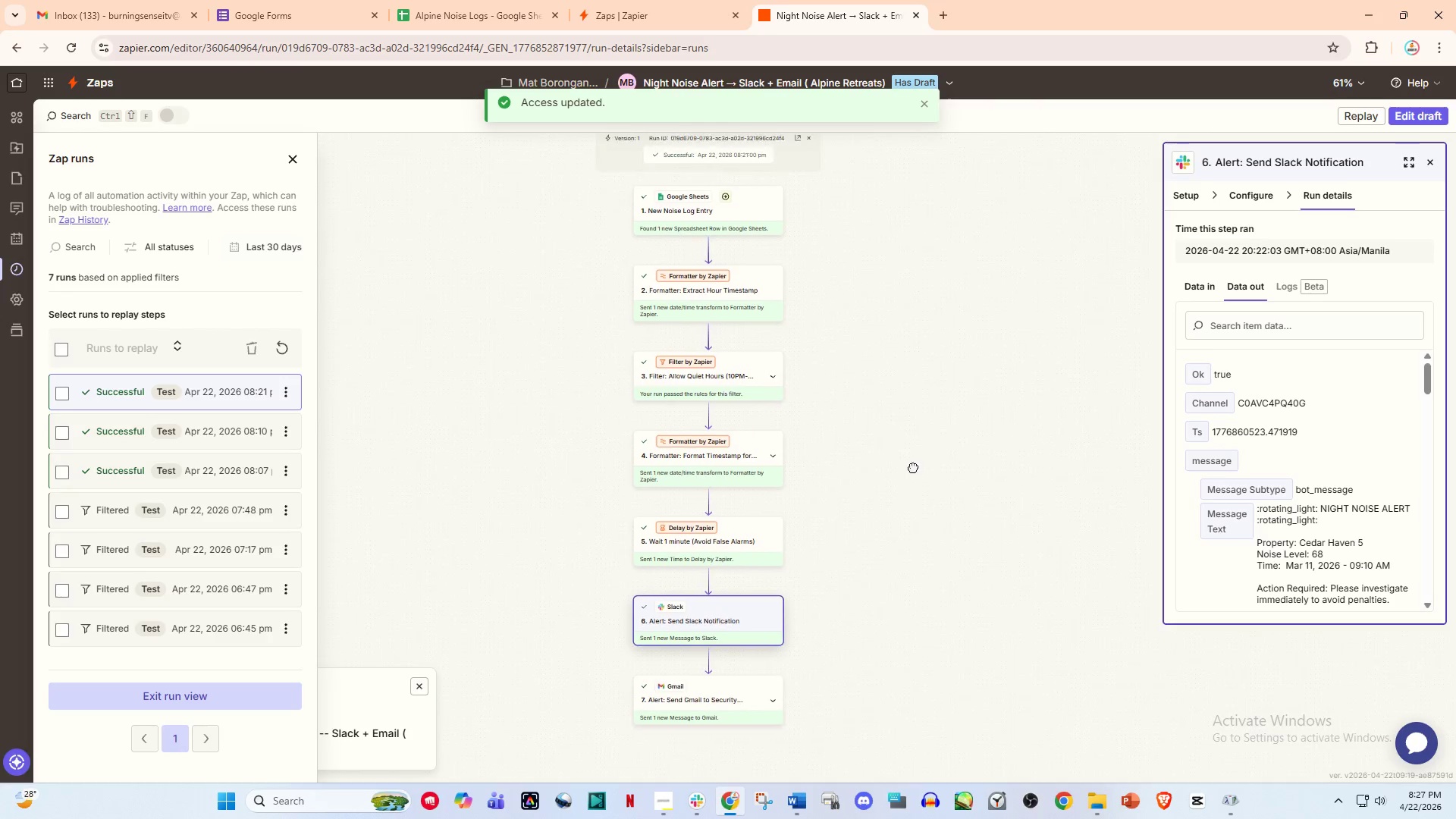 
left_click_drag(start_coordinate=[966, 433], to_coordinate=[902, 473])
 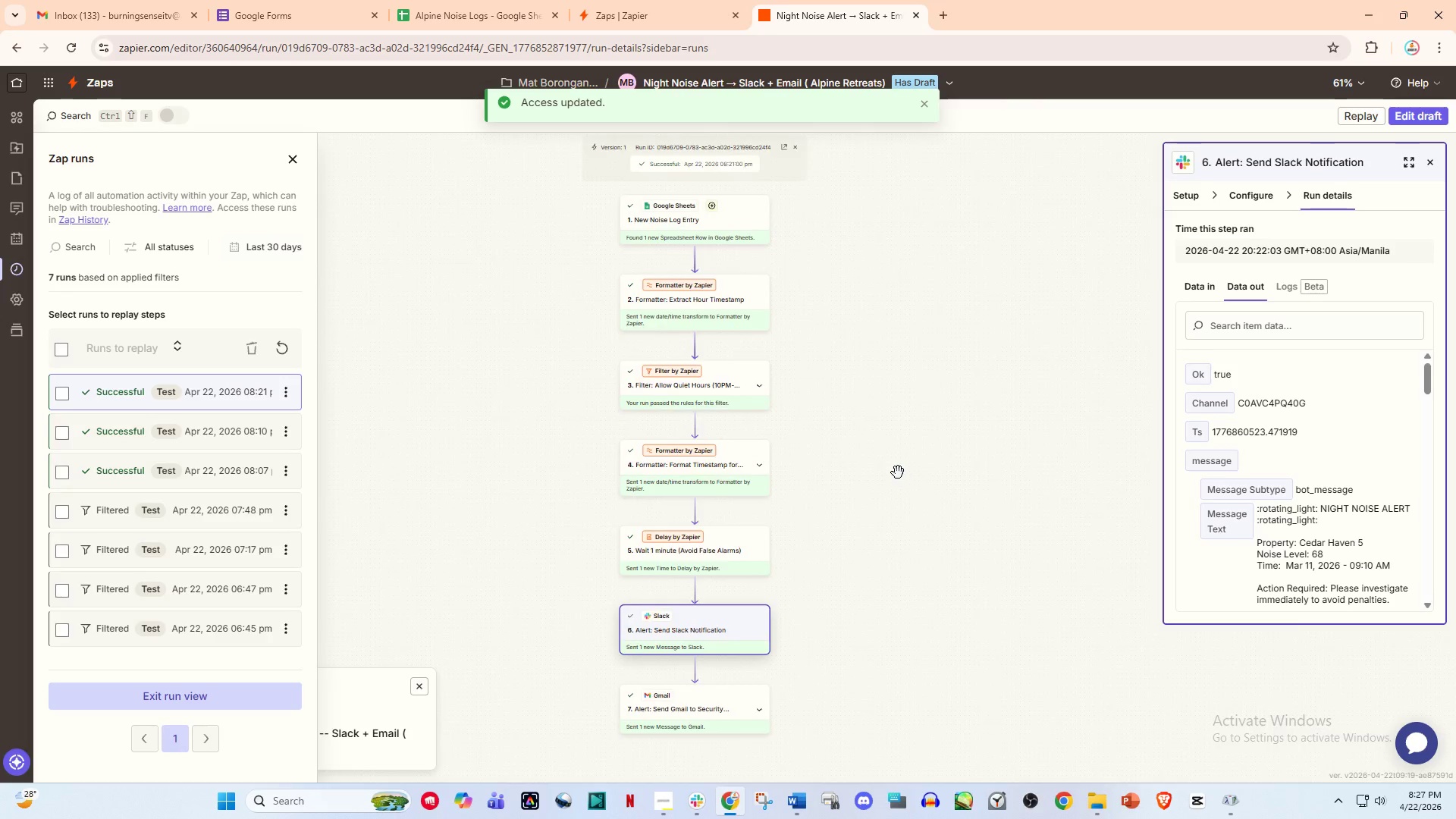 
hold_key(key=ControlLeft, duration=0.67)
scroll: coordinate [898, 472], scroll_direction: up, amount: 1.0
 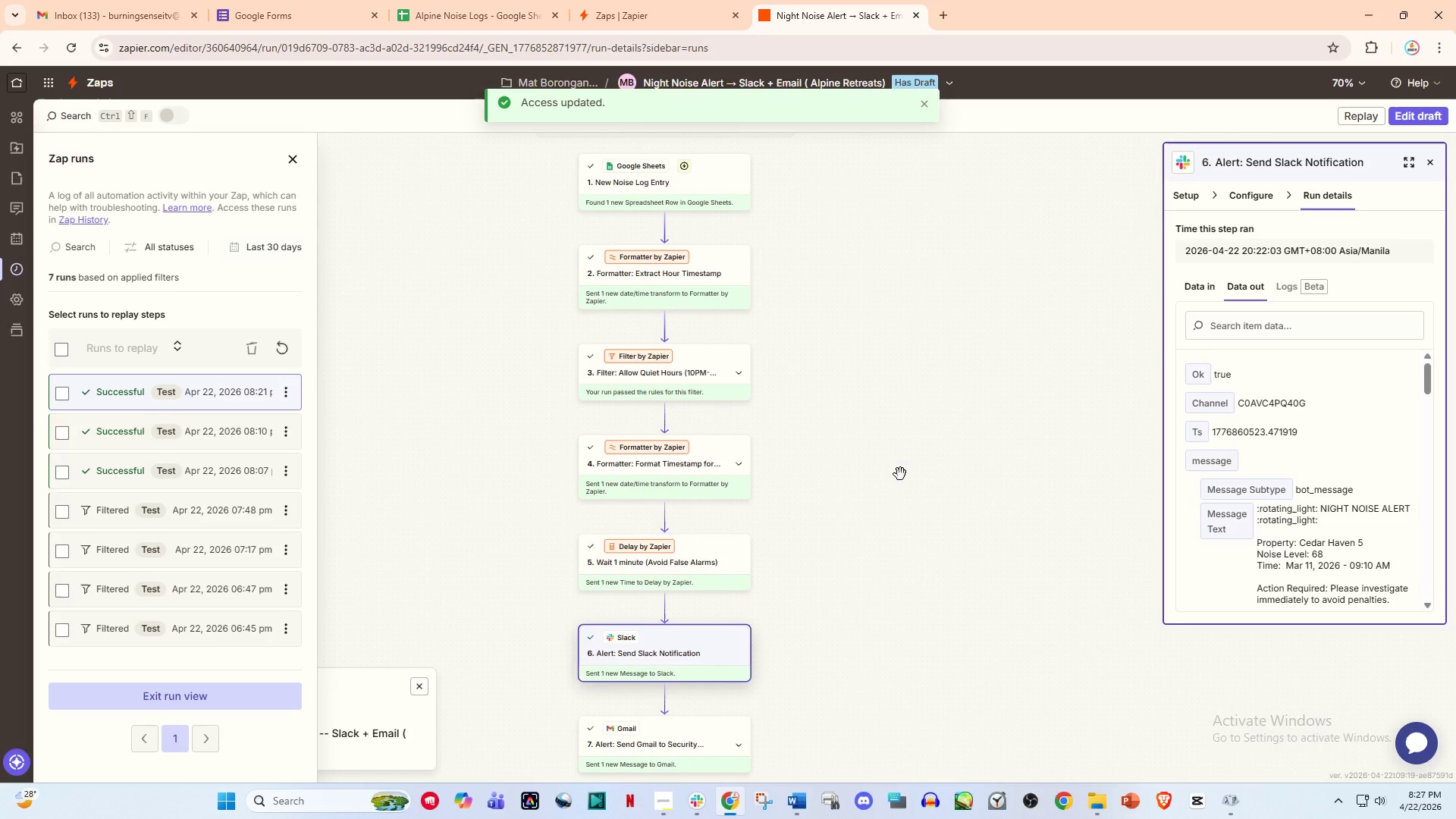 
left_click_drag(start_coordinate=[901, 475], to_coordinate=[898, 462])
 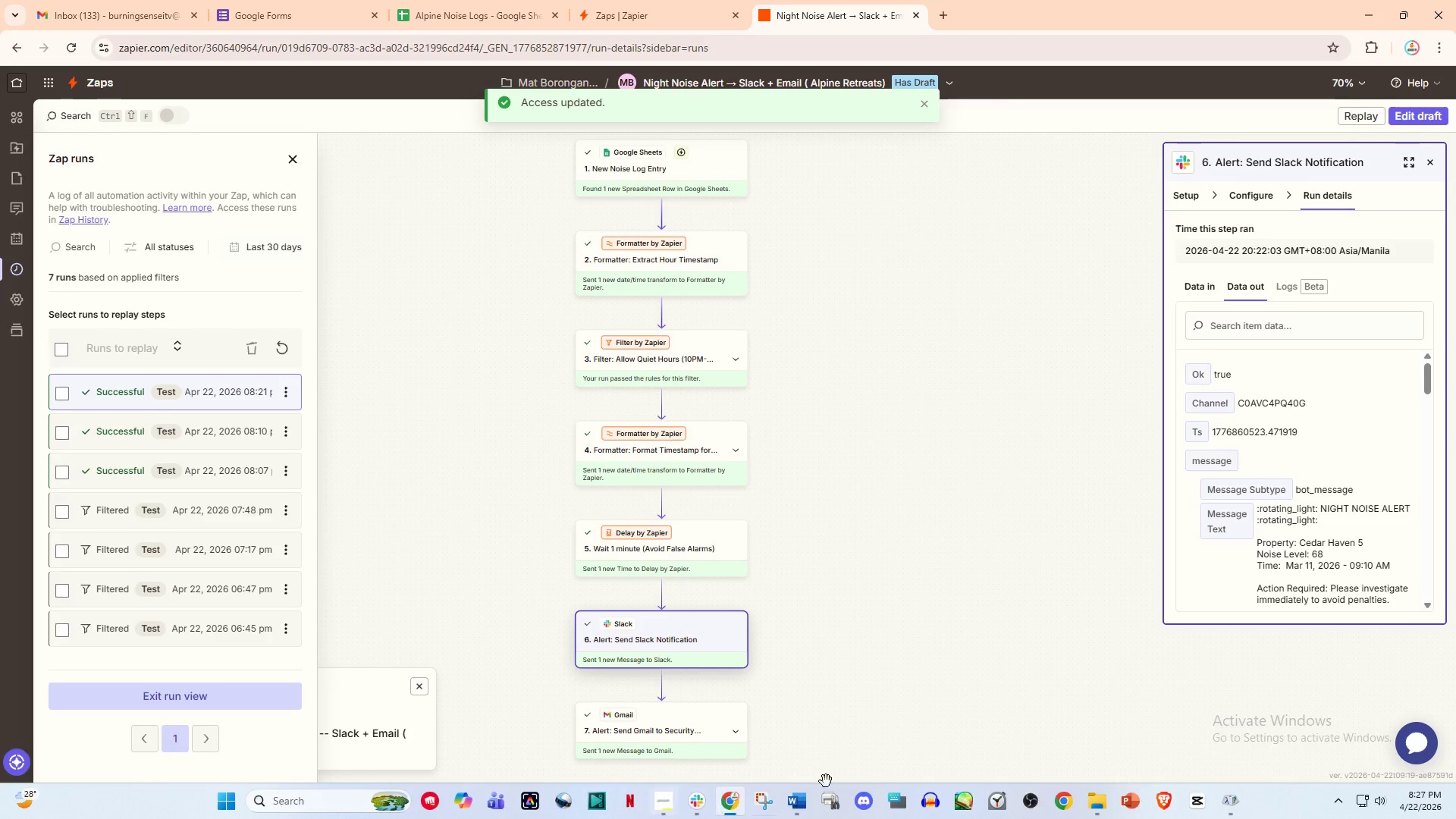 
left_click([1094, 799])
 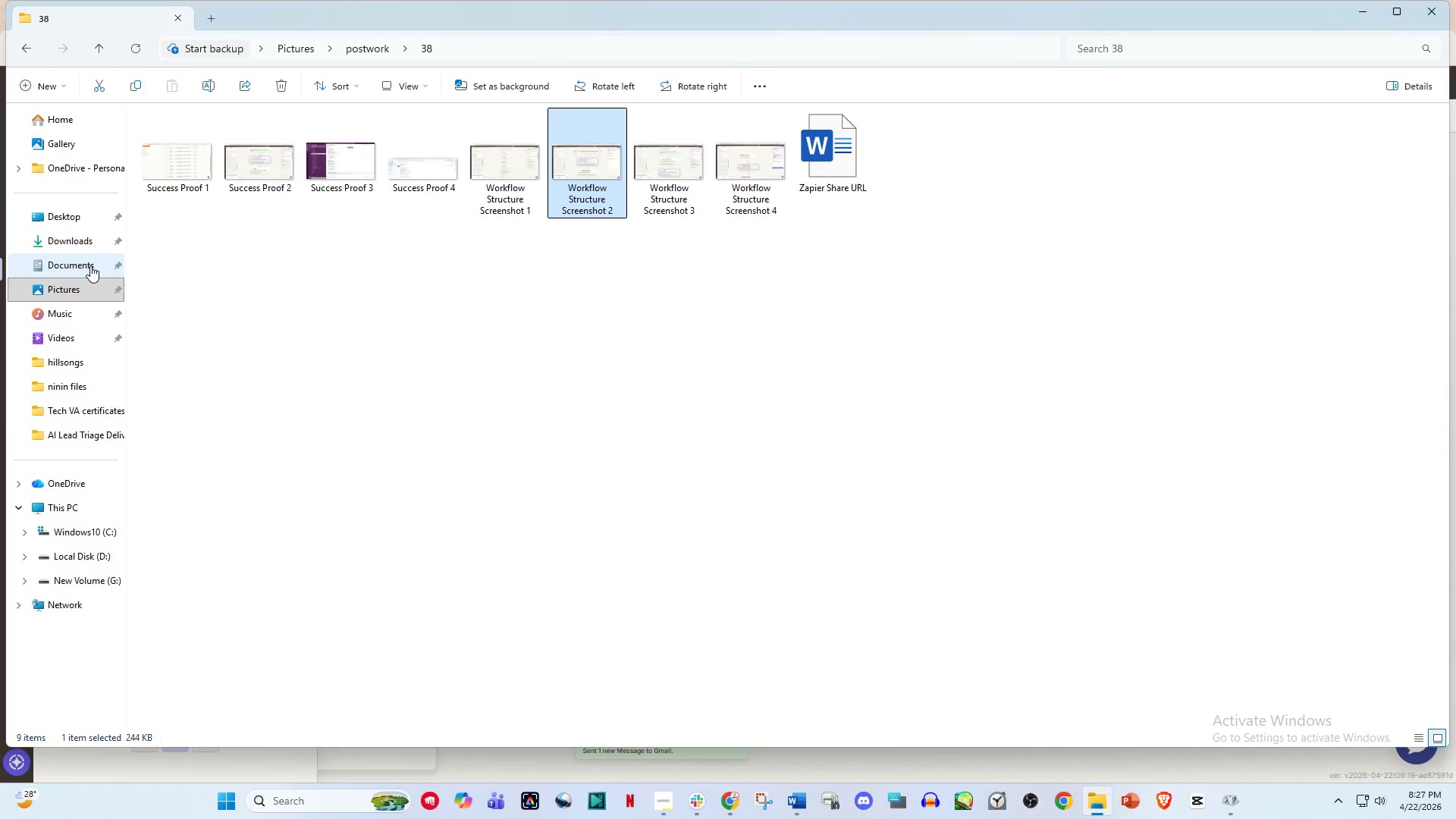 
left_click([83, 265])
 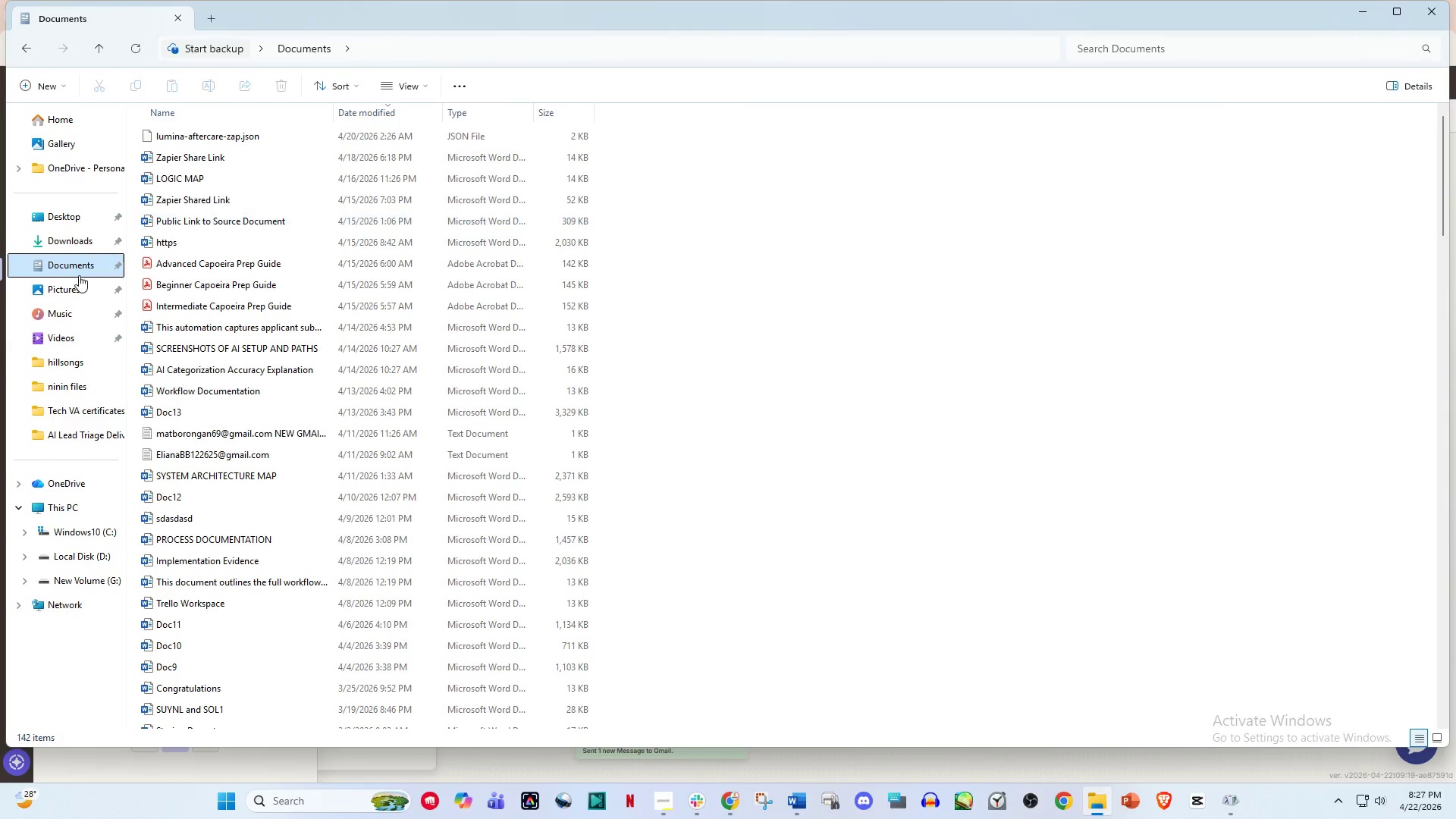 
left_click([76, 280])
 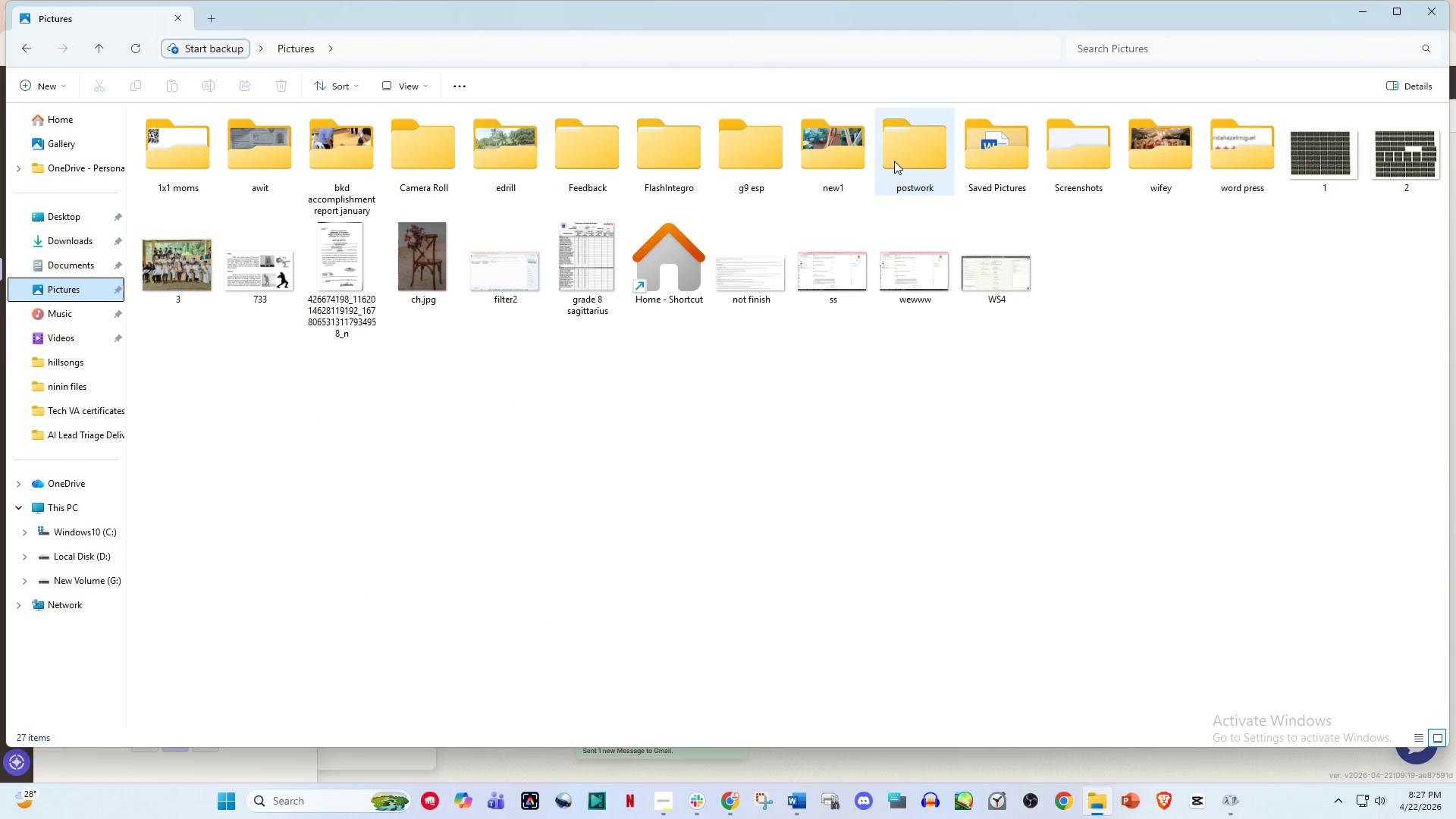 
double_click([905, 161])
 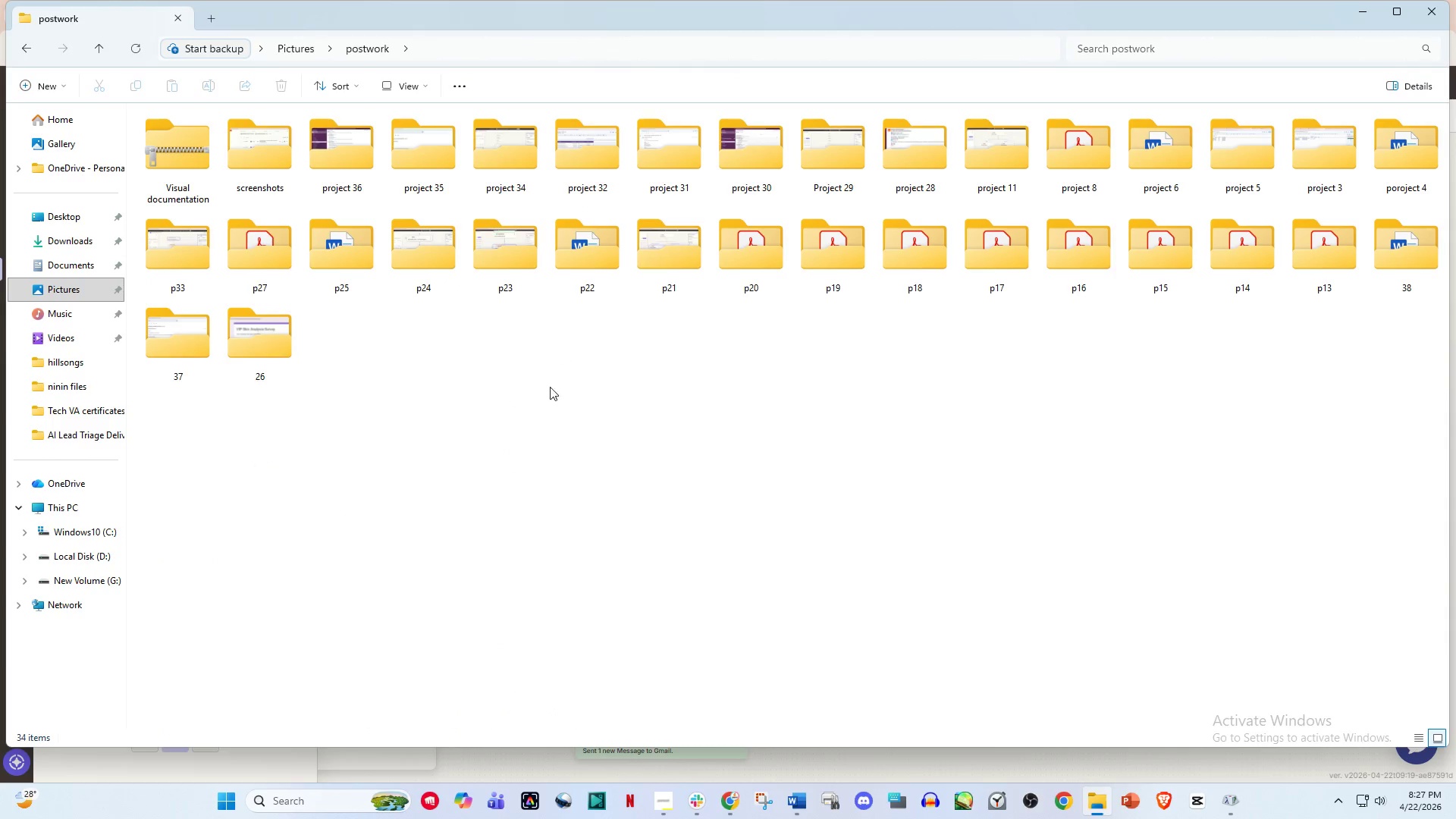 
right_click([541, 406])
 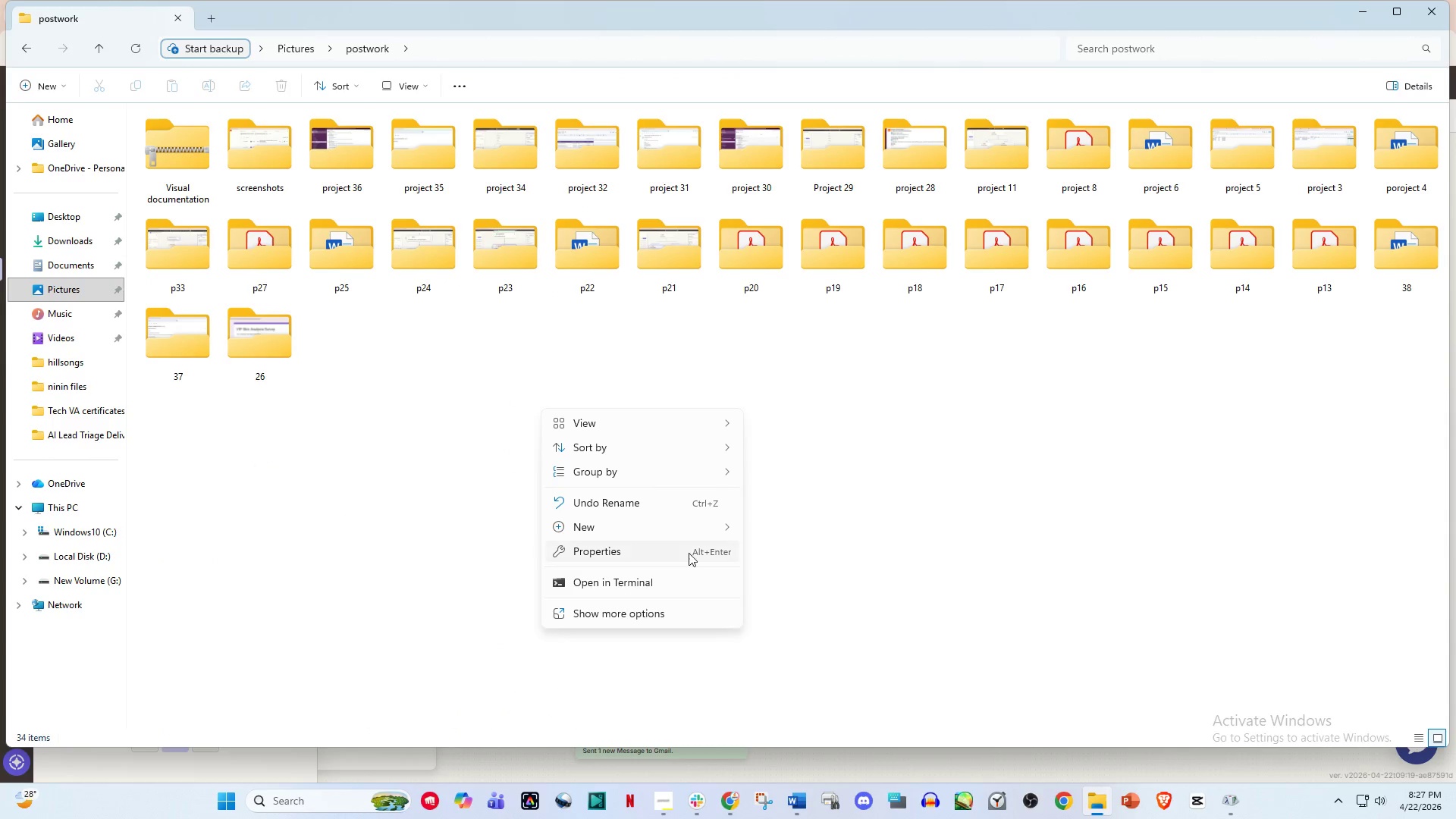 
left_click([712, 527])
 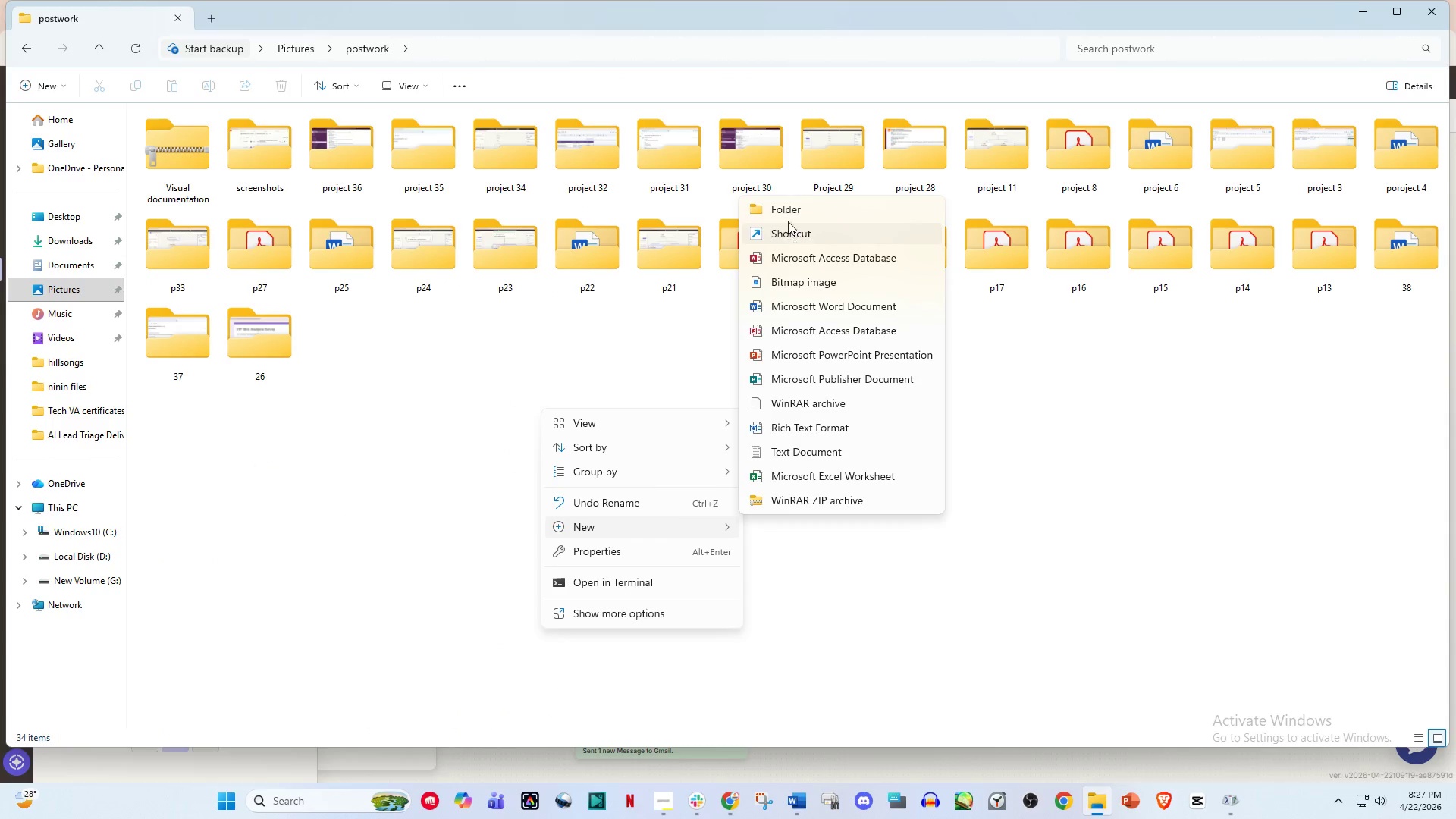 
left_click([786, 206])
 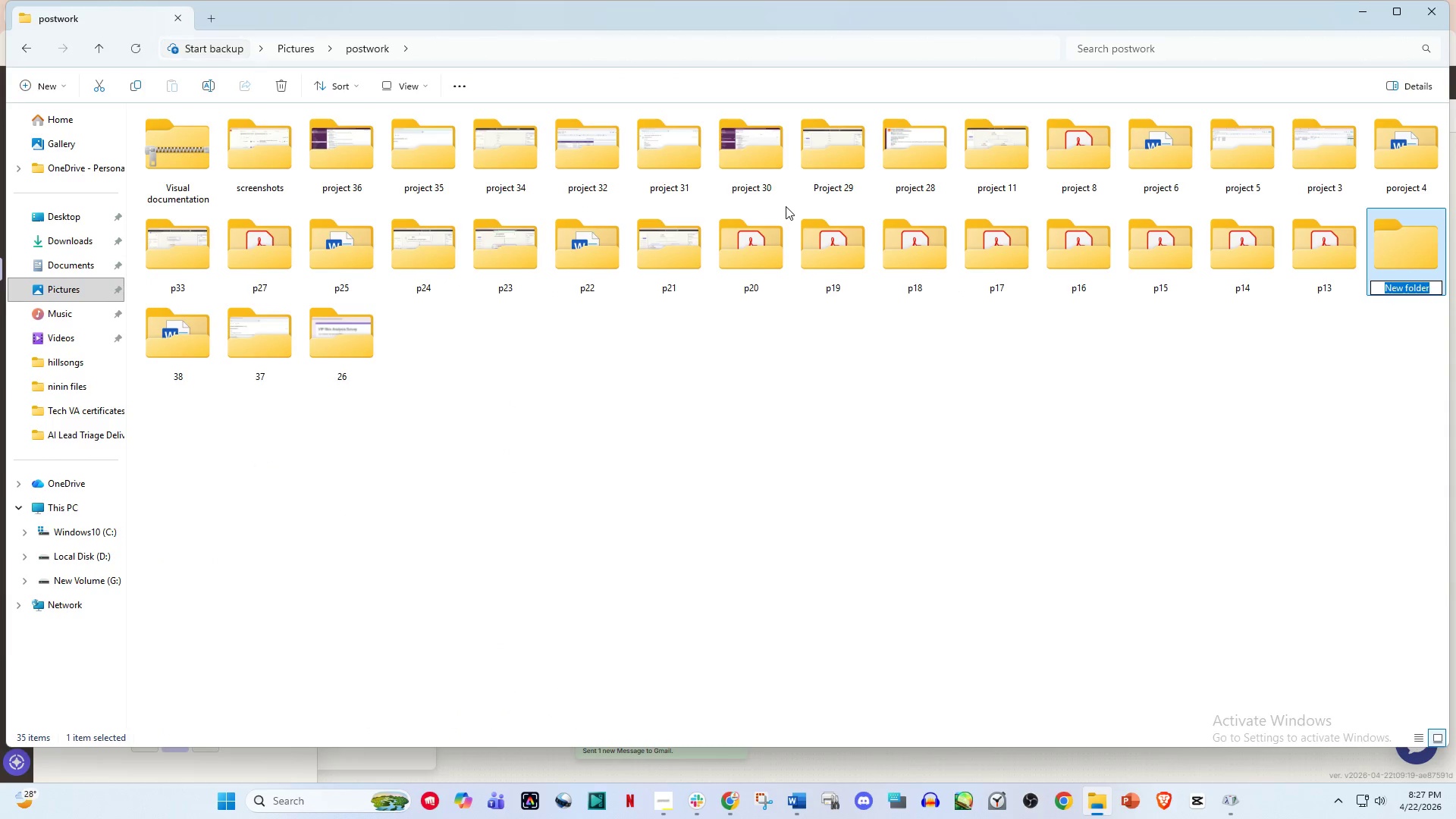 
type(39)
 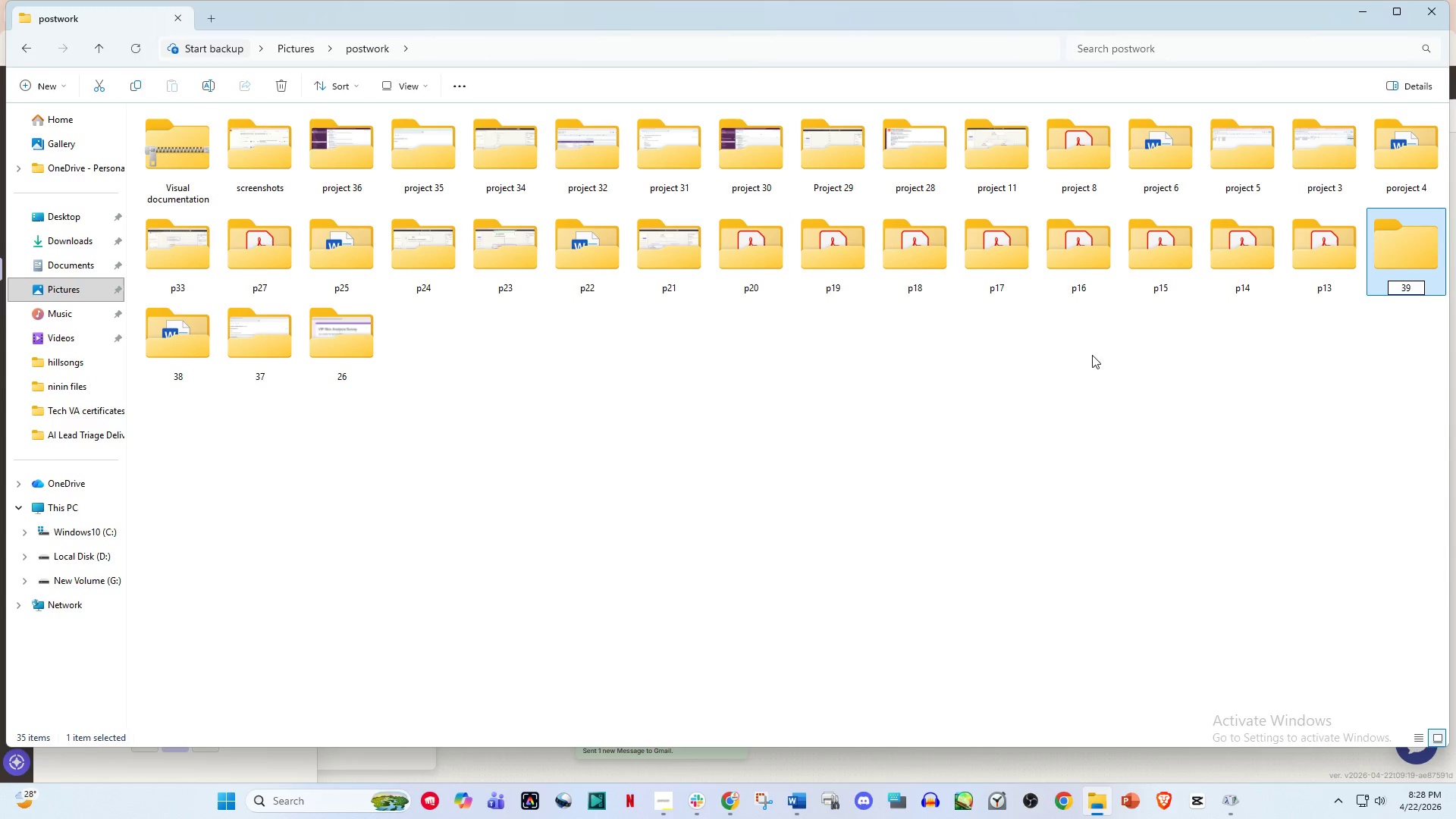 
left_click([1405, 249])
 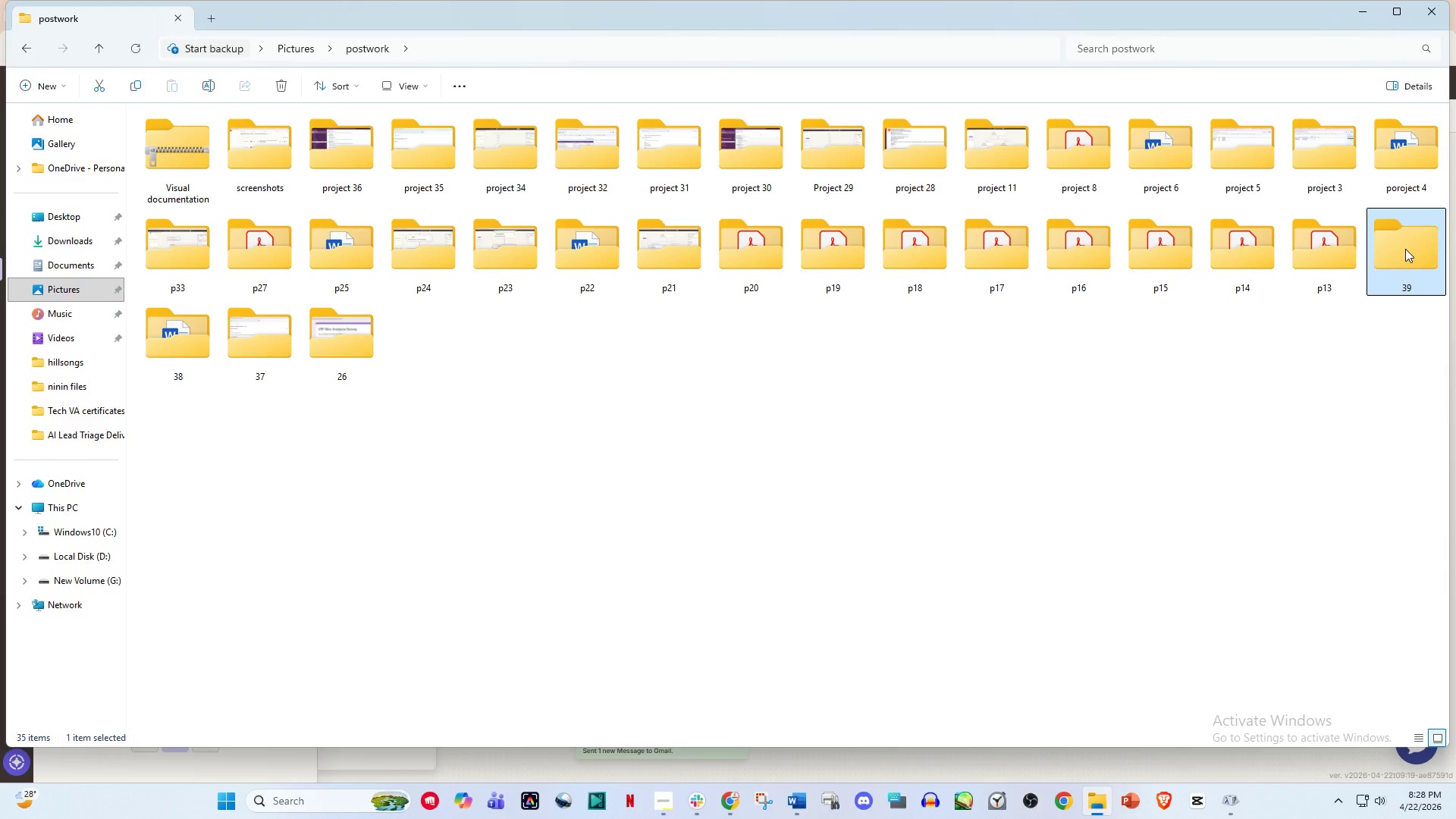 
double_click([1405, 249])
 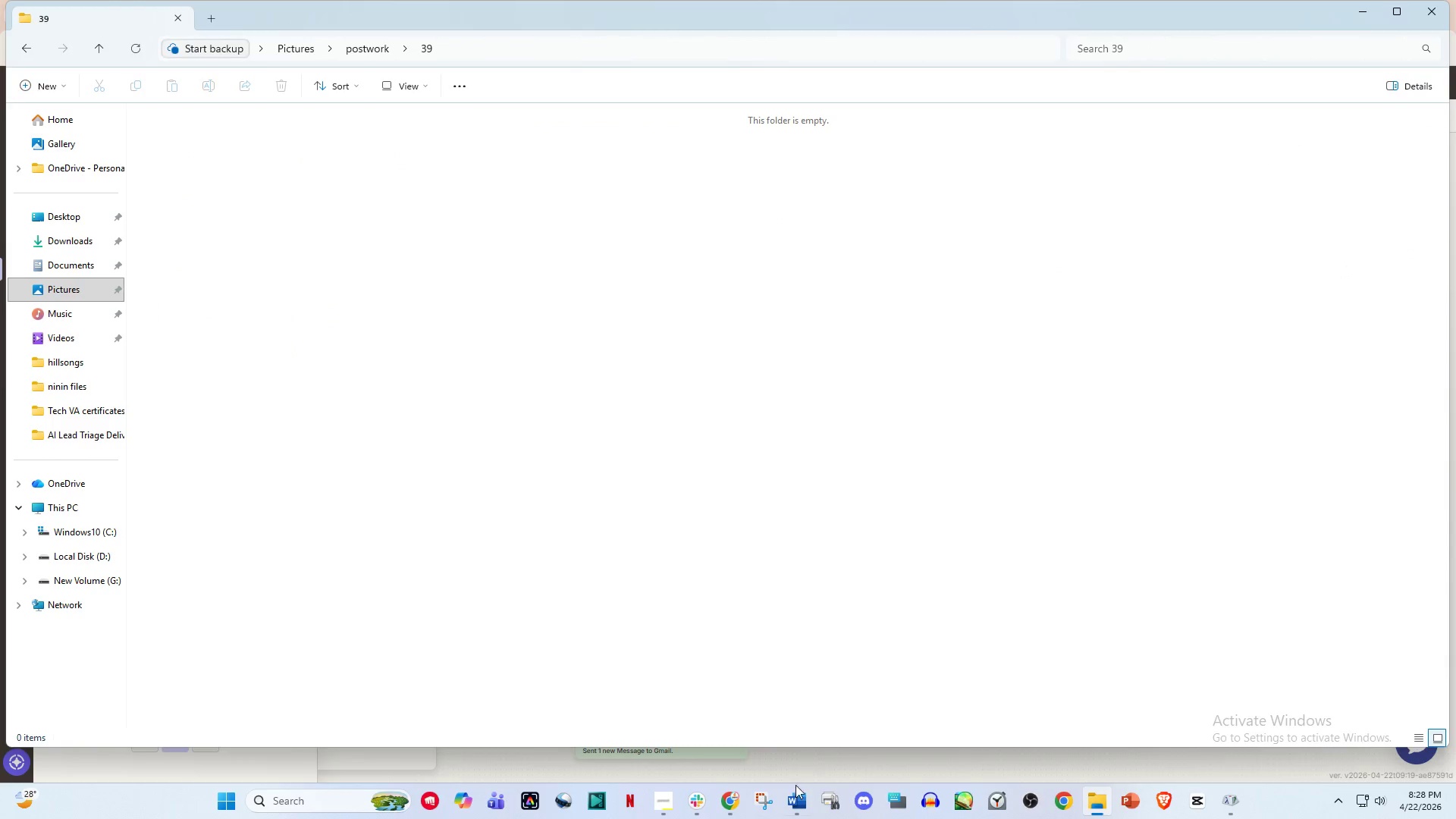 
left_click([770, 805])
 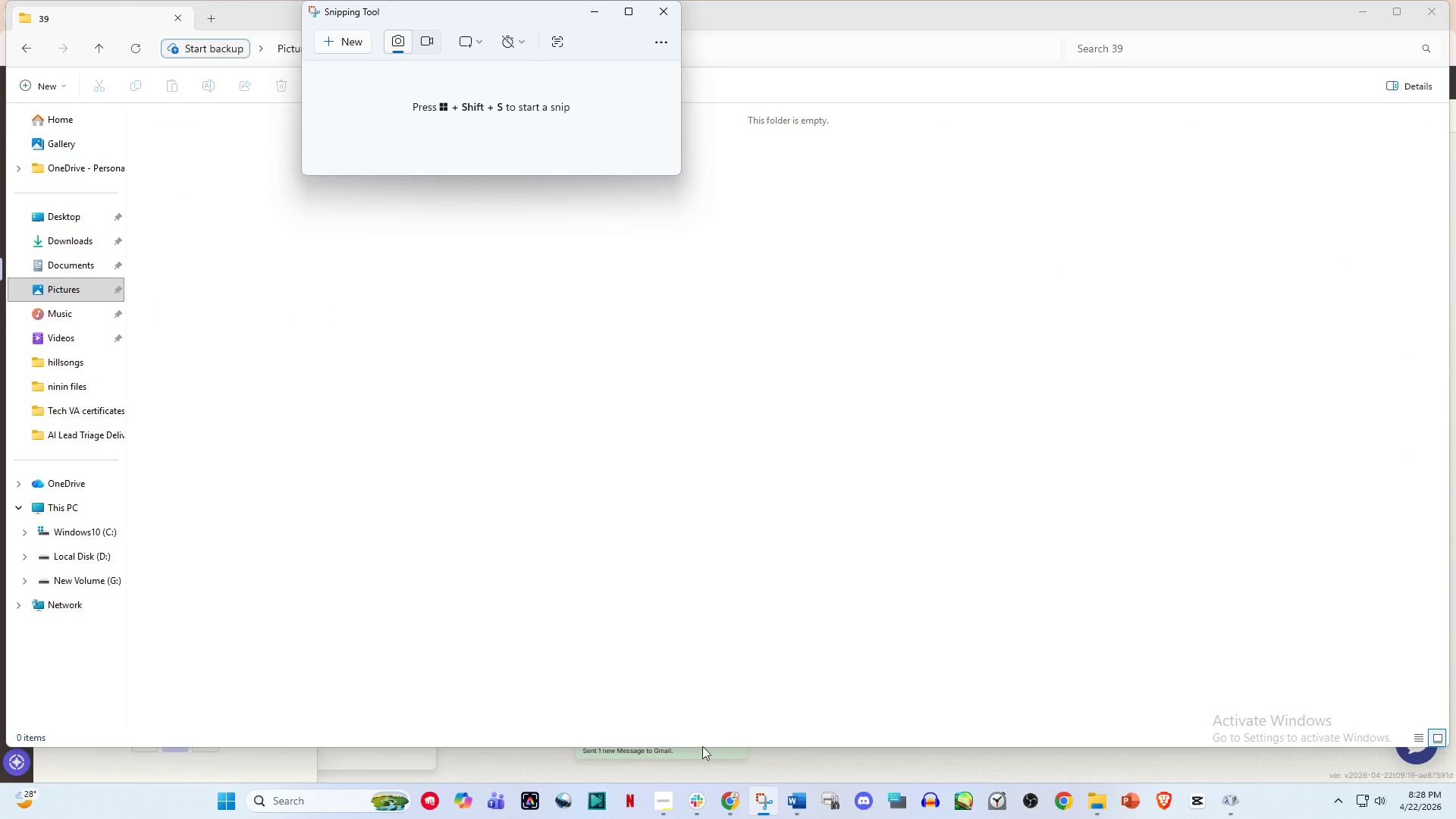 
left_click([726, 796])
 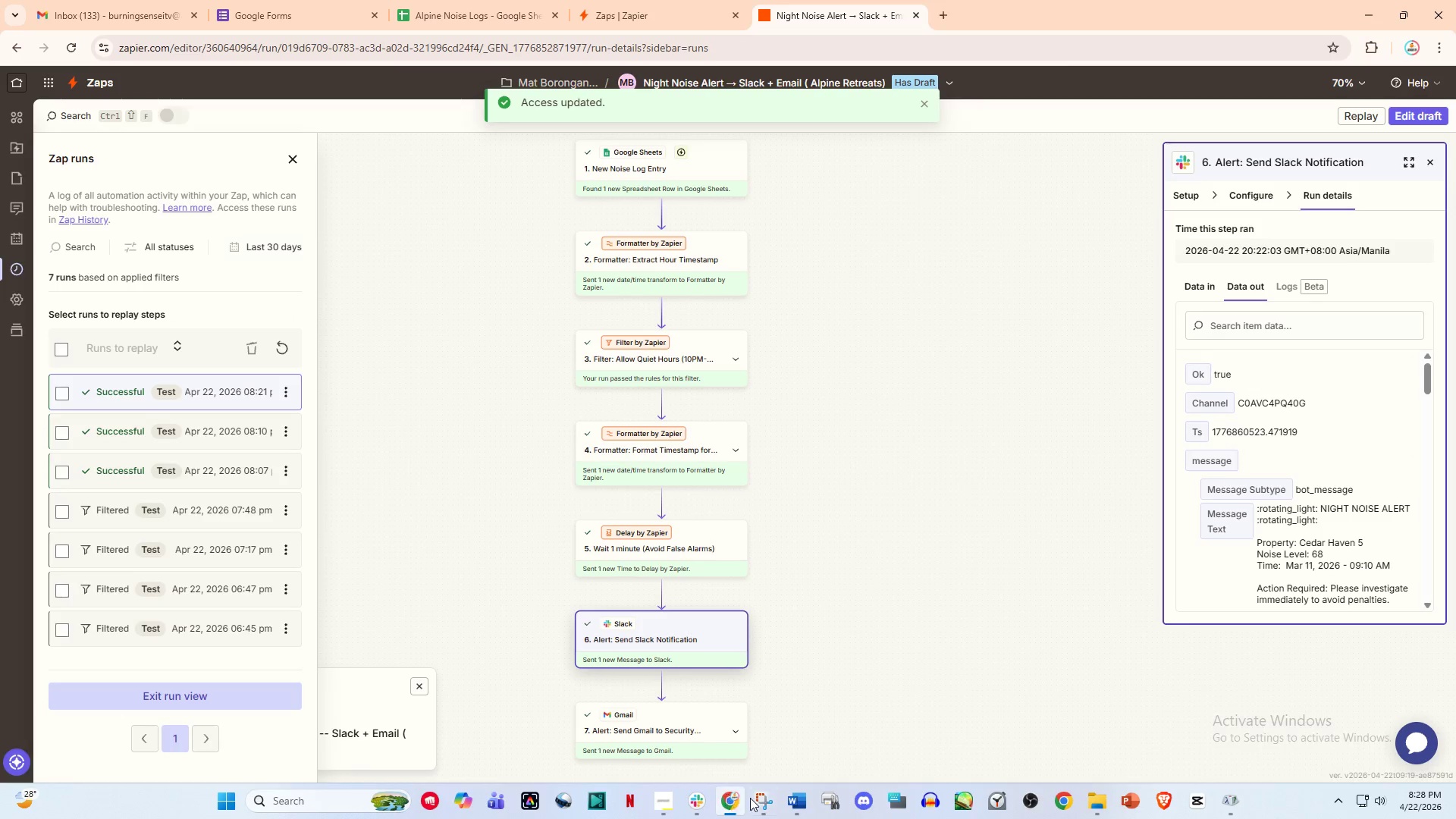 
left_click([760, 801])
 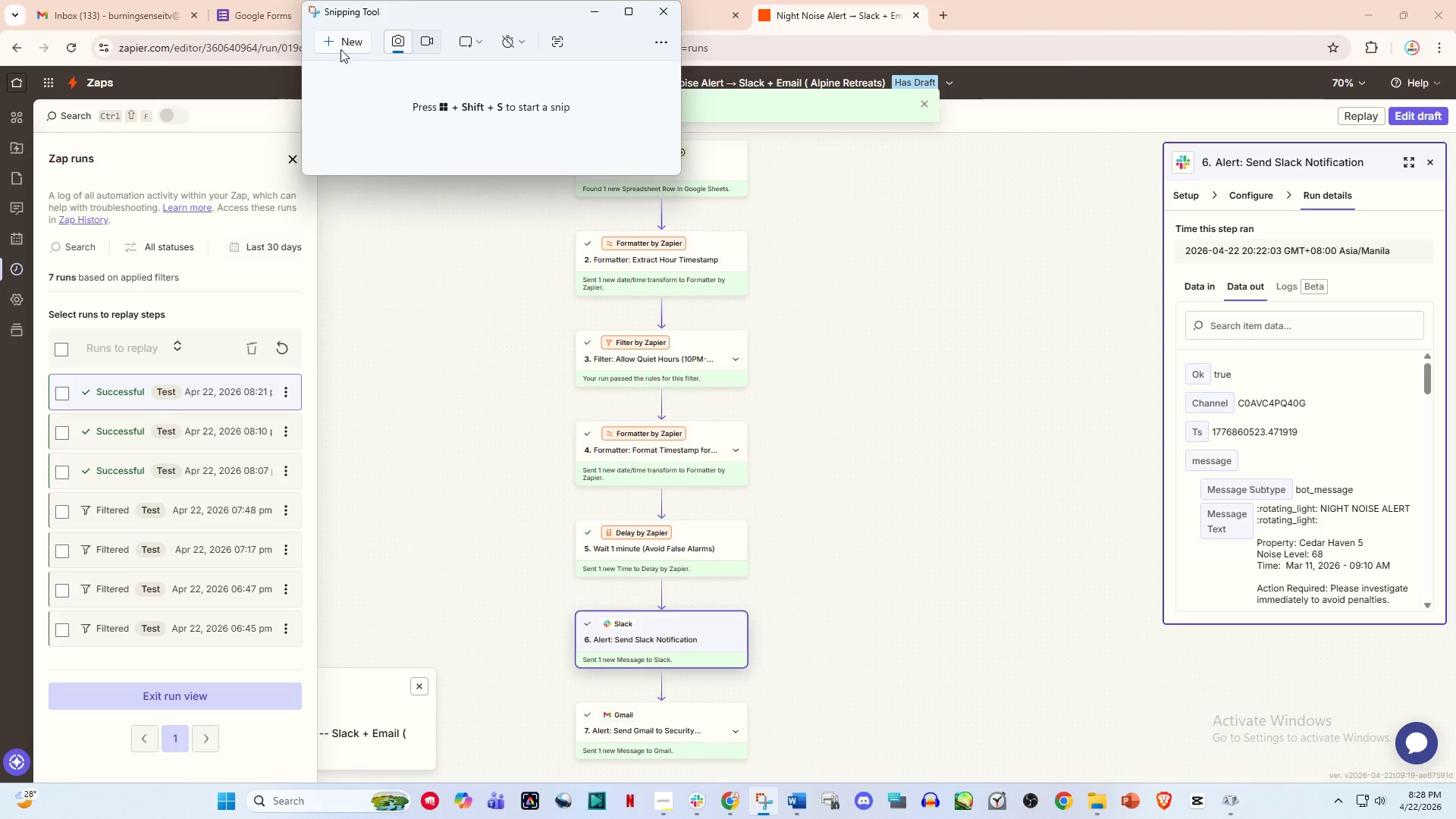 
left_click([336, 44])
 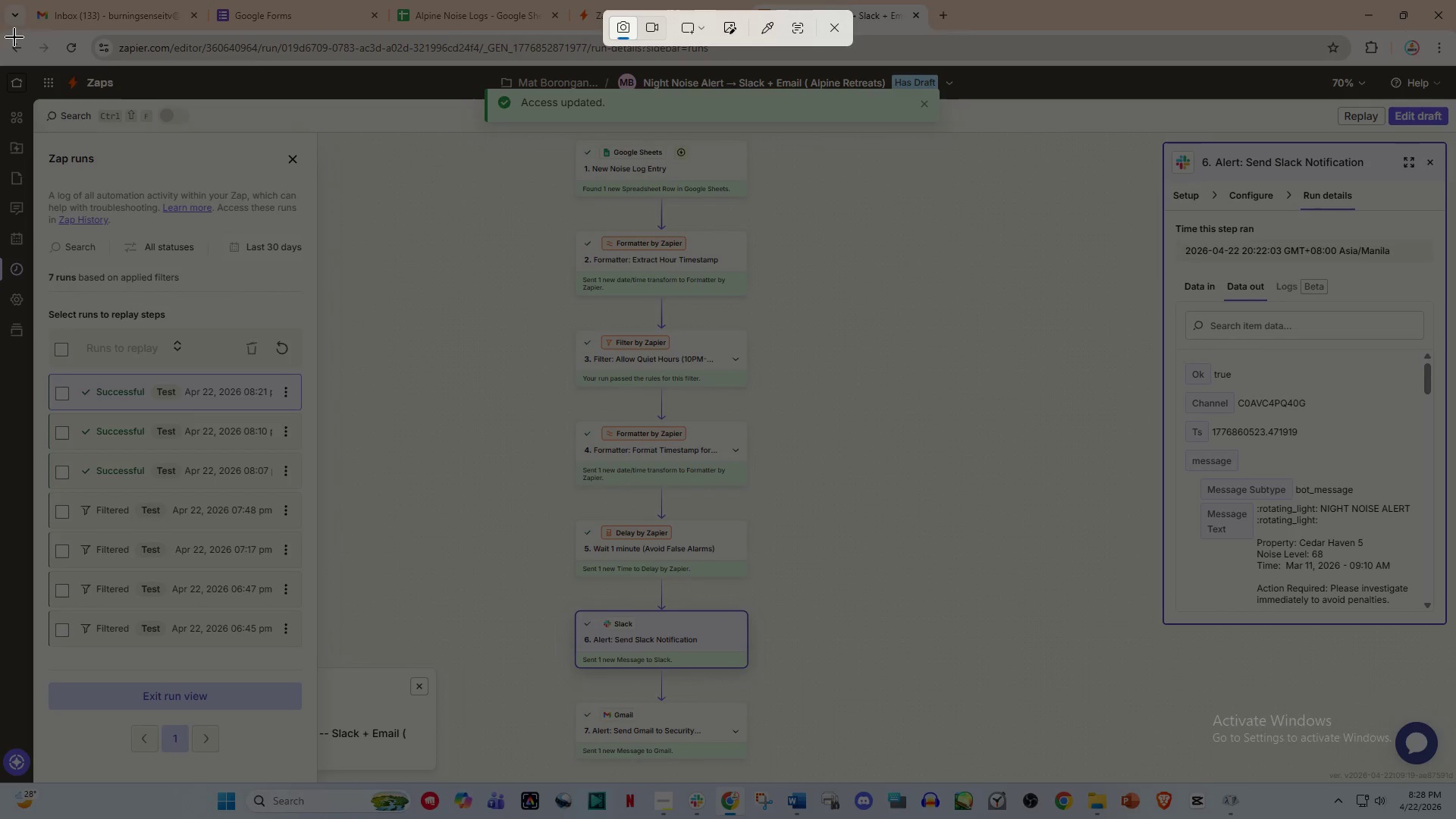 
left_click_drag(start_coordinate=[0, 33], to_coordinate=[1455, 780])
 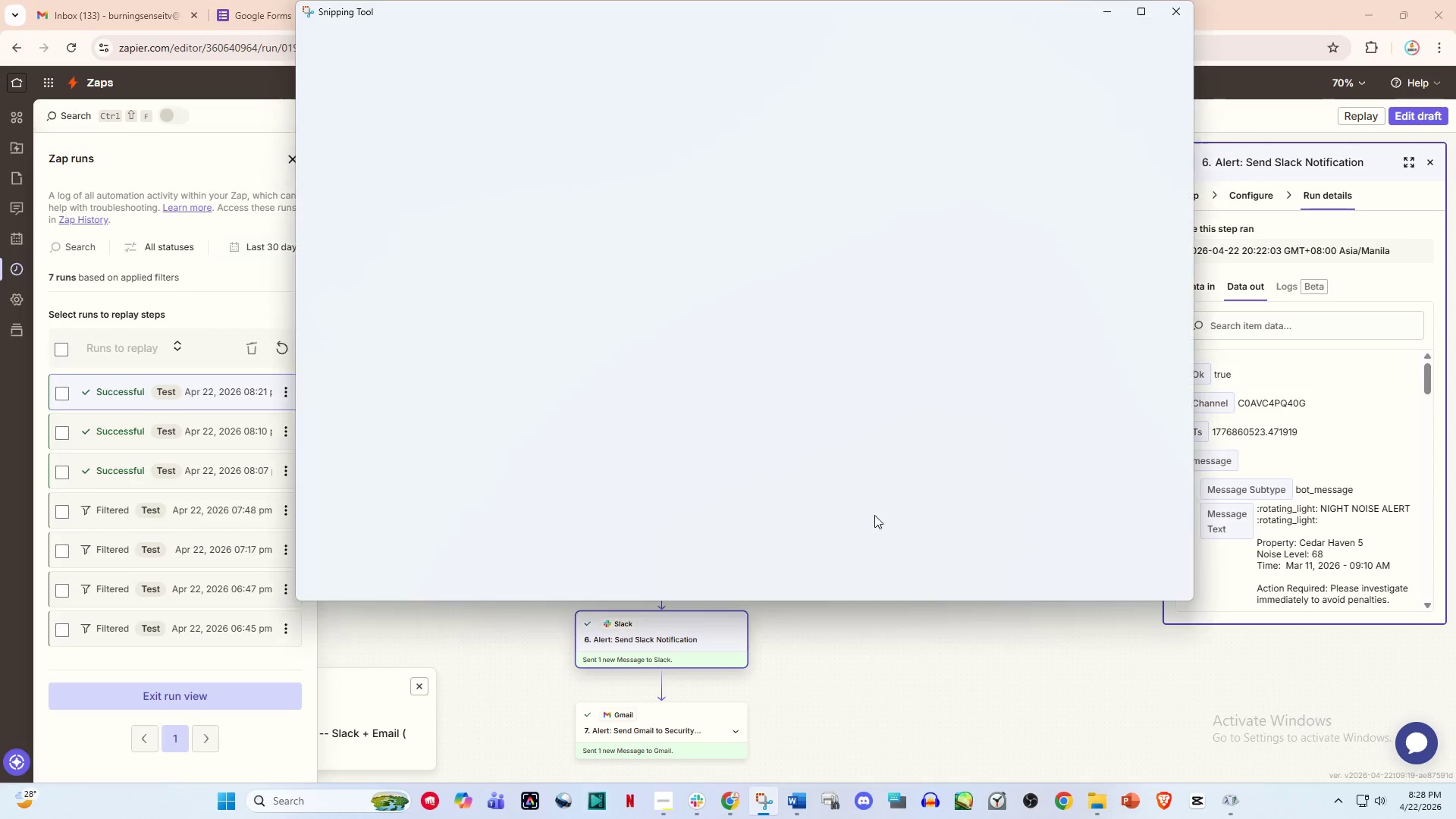 
right_click([803, 466])
 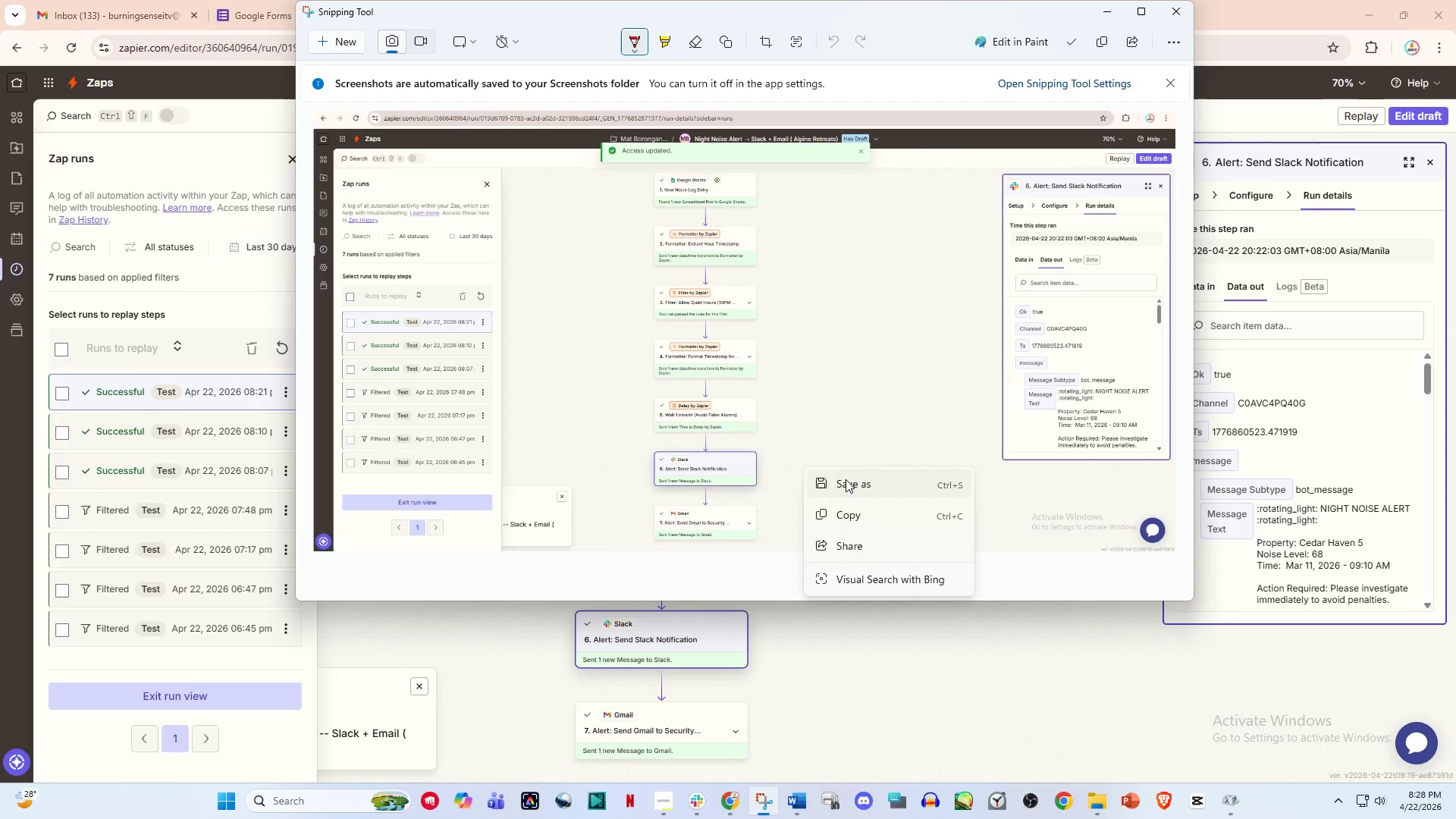 
left_click([846, 479])
 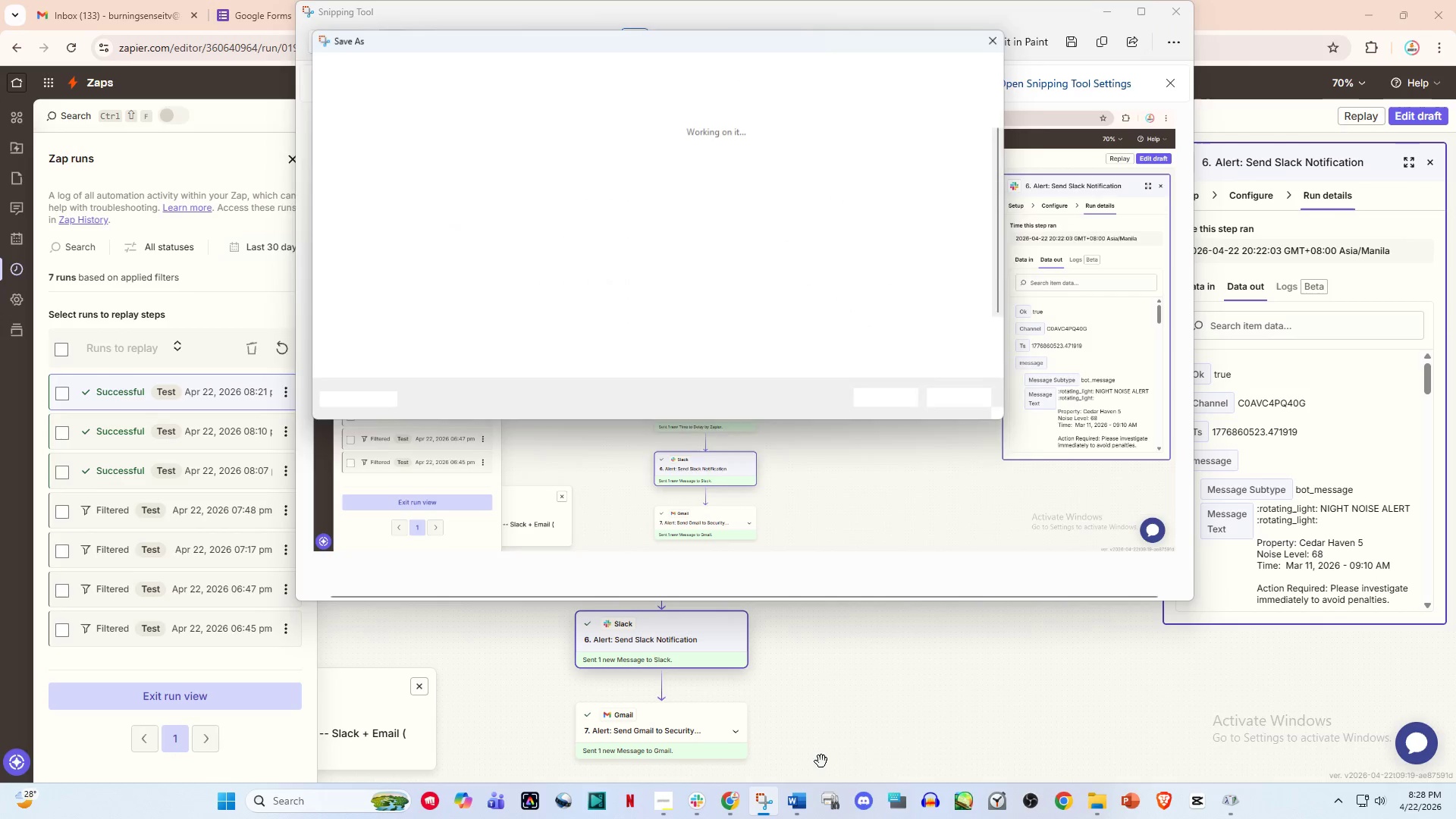 
left_click([805, 799])
 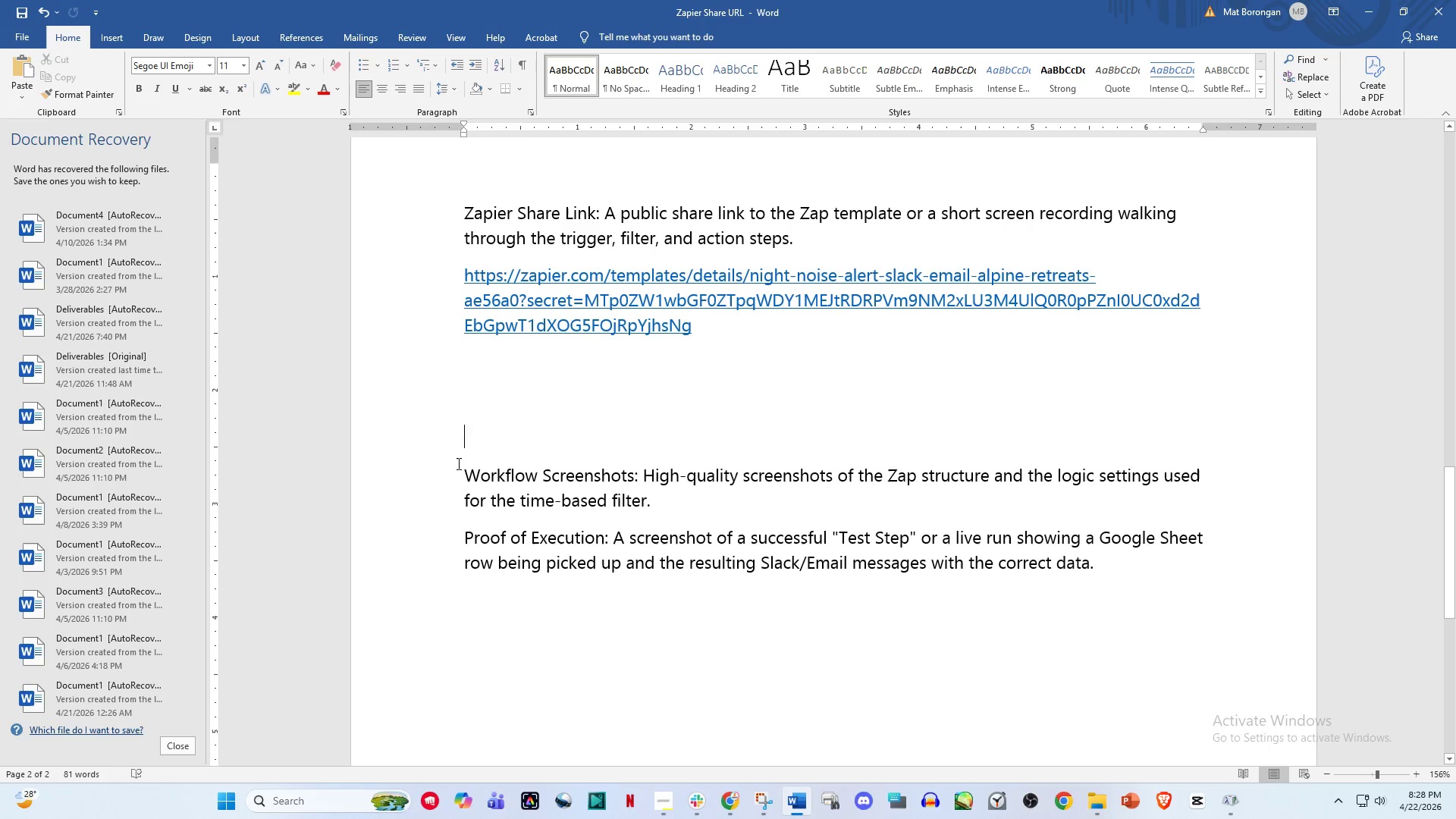 
left_click_drag(start_coordinate=[453, 464], to_coordinate=[632, 466])
 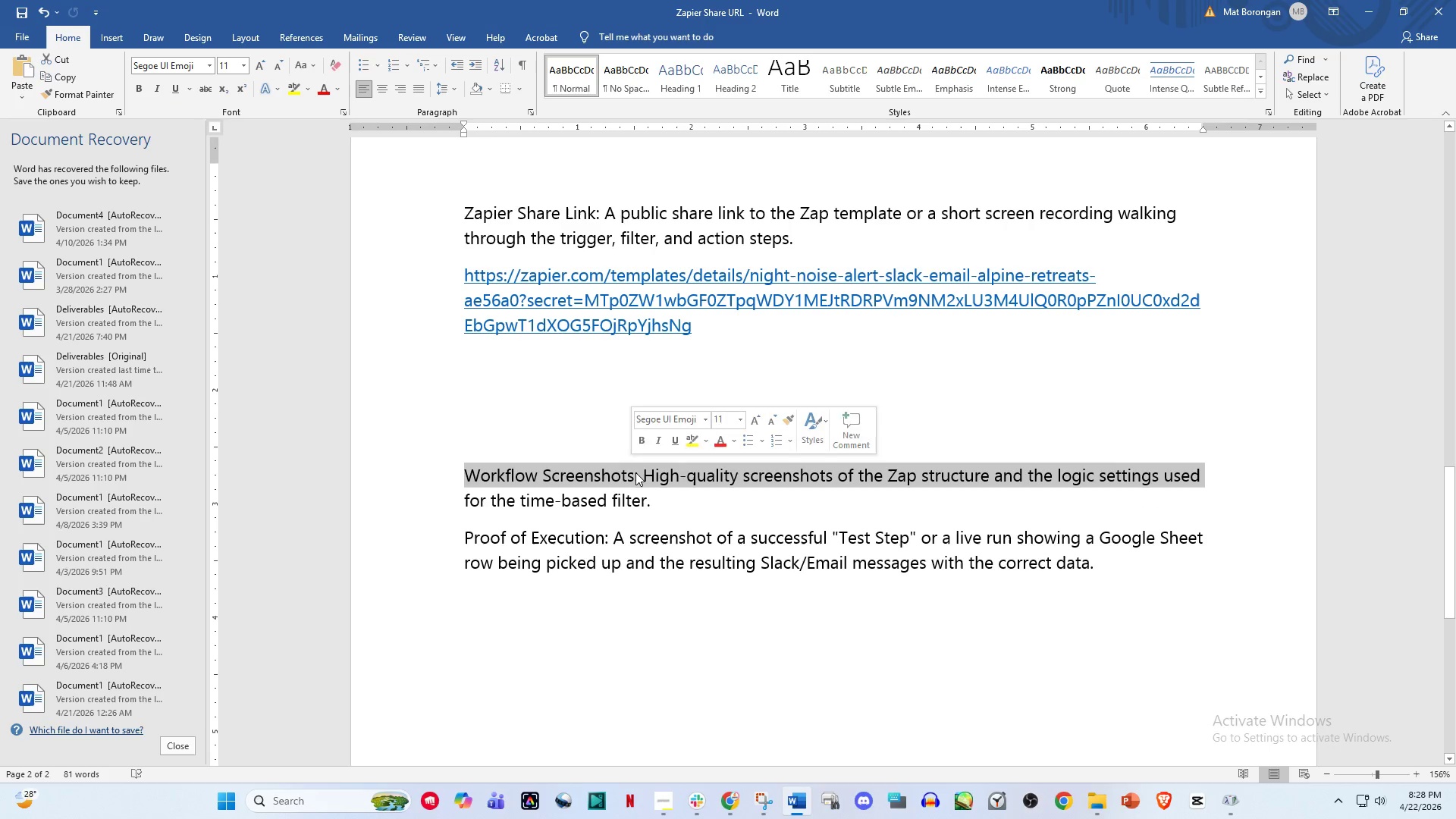 
left_click([635, 472])
 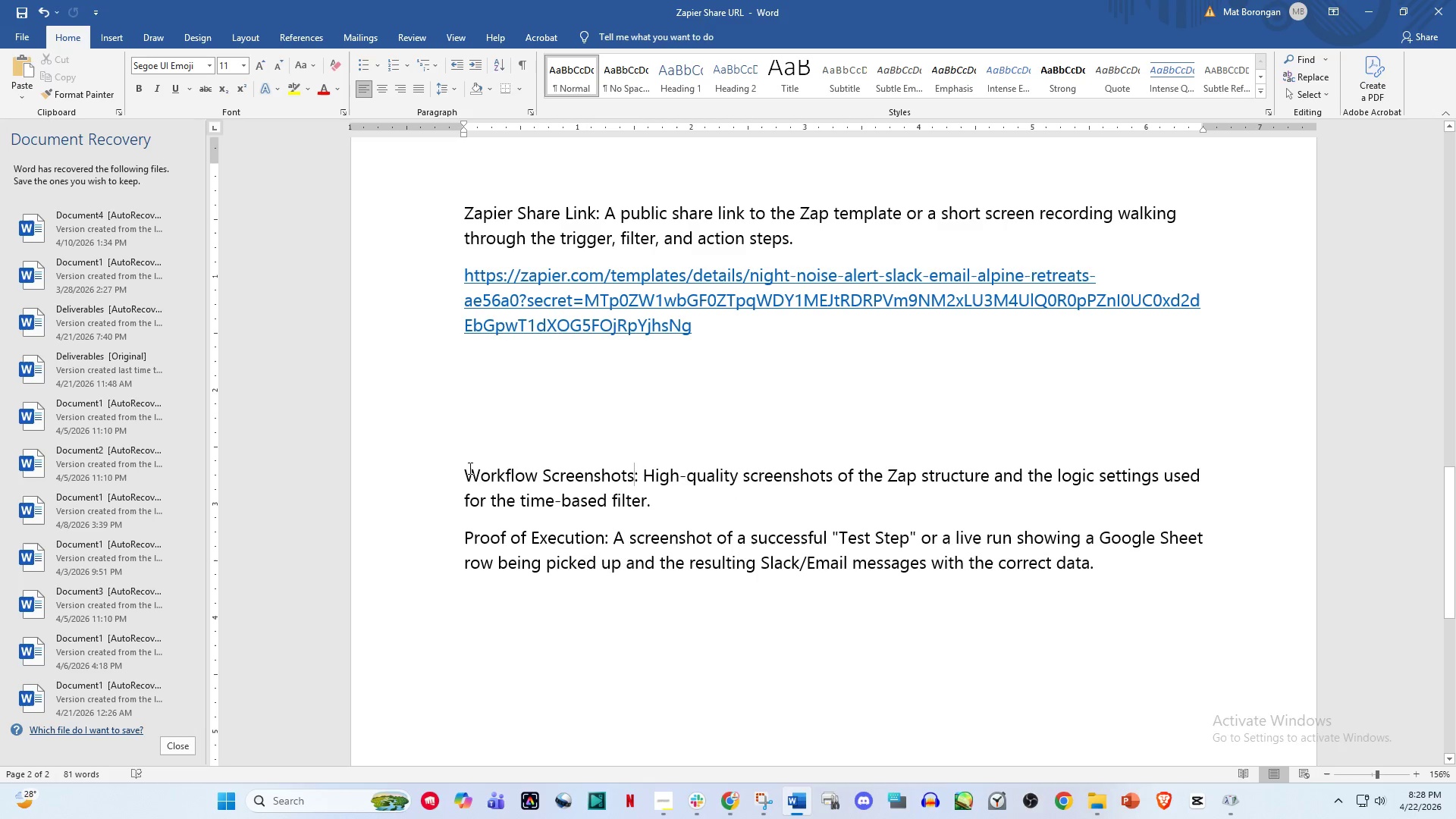 
left_click_drag(start_coordinate=[458, 468], to_coordinate=[629, 469])
 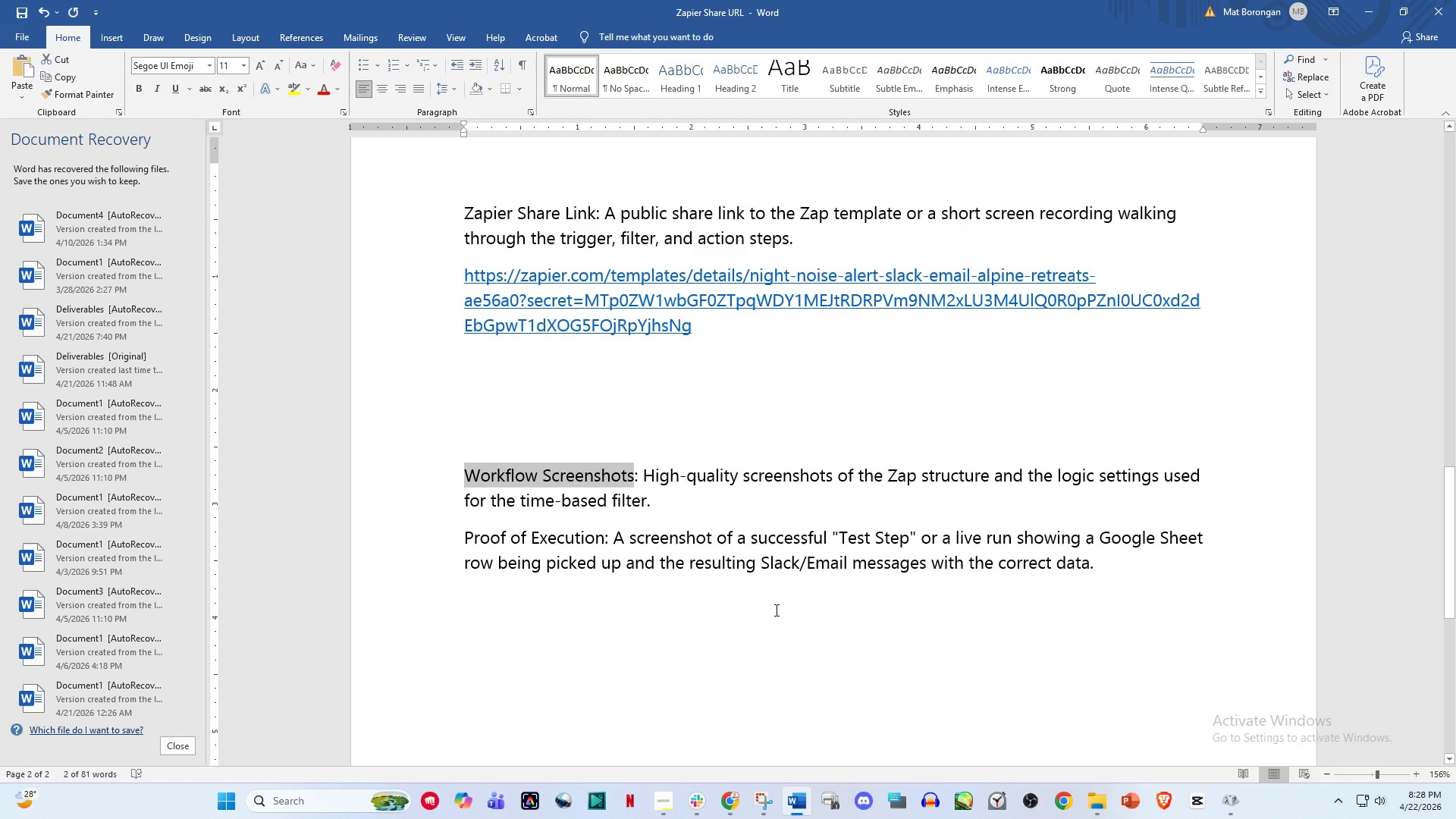 
key(Control+C)
 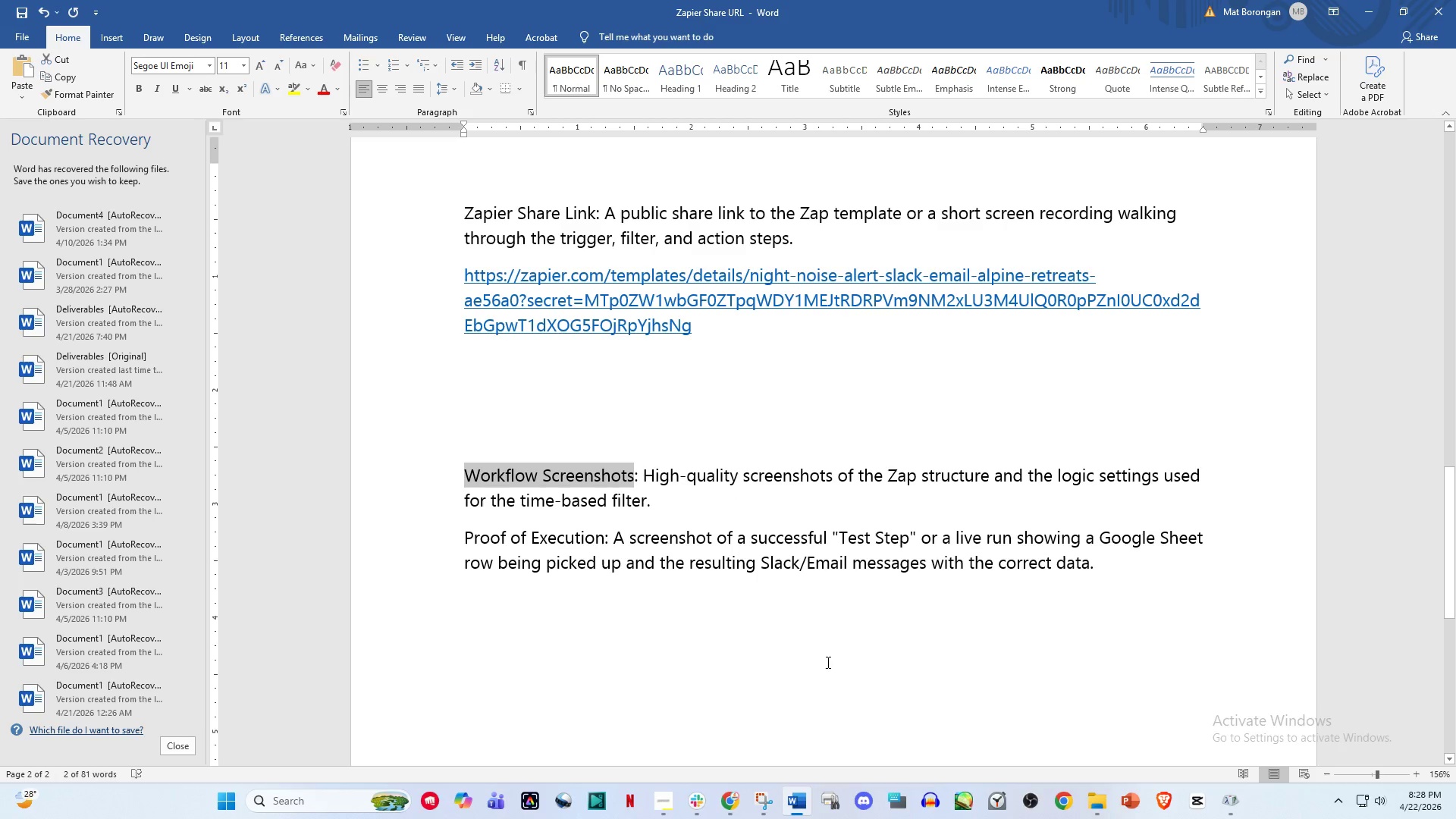 
key(Control+C)
 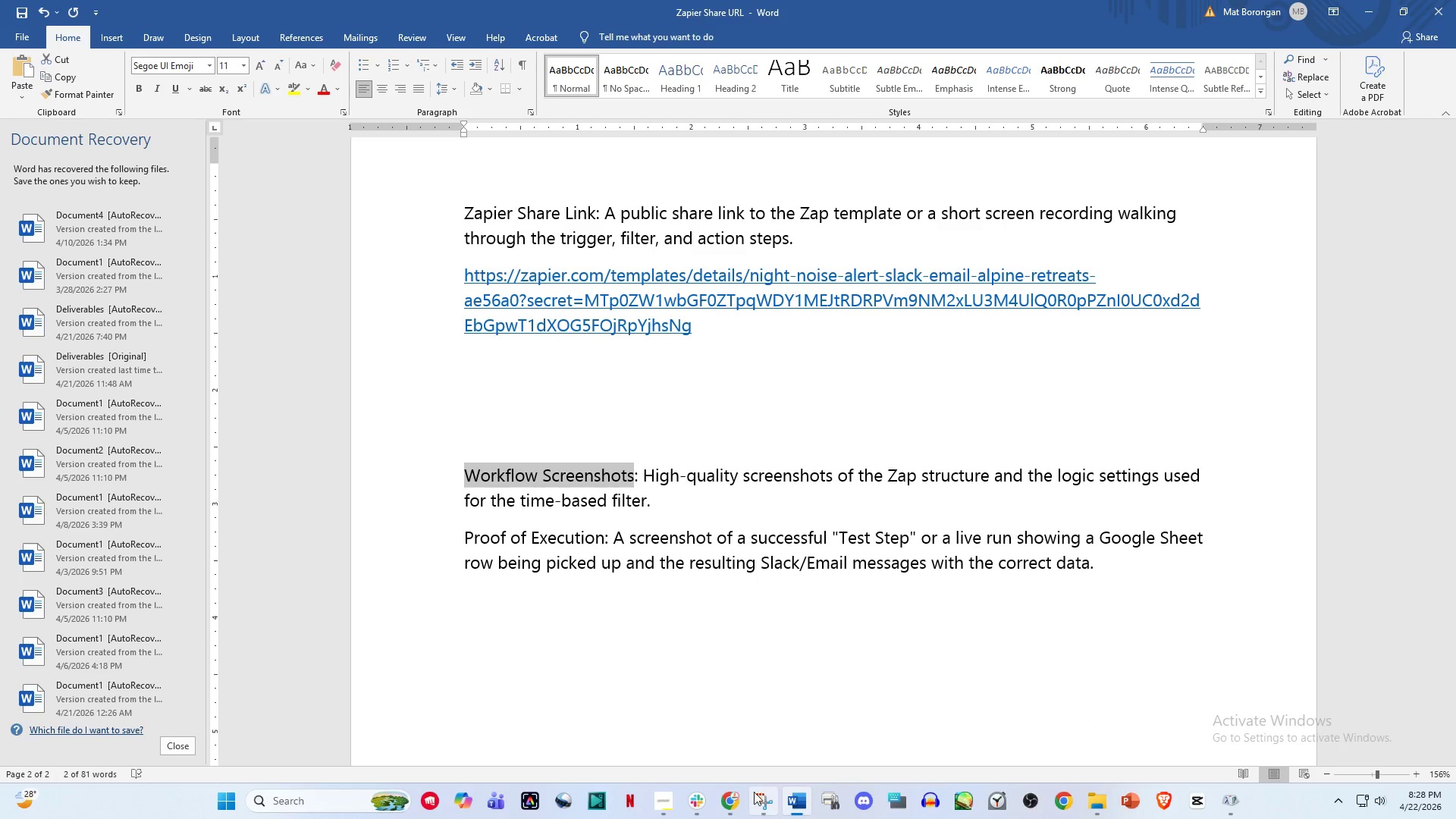 
left_click([755, 795])
 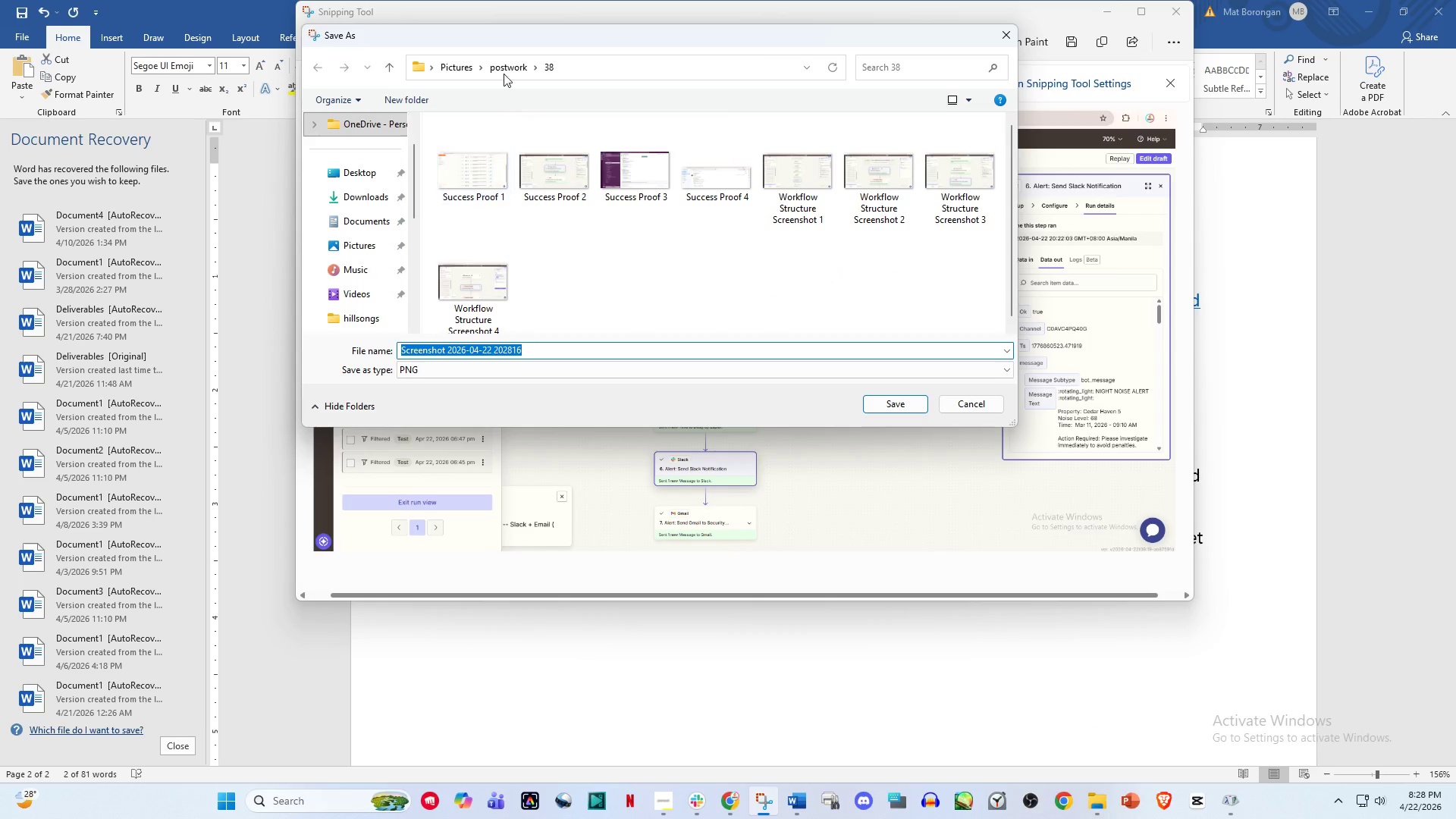 
left_click([507, 67])
 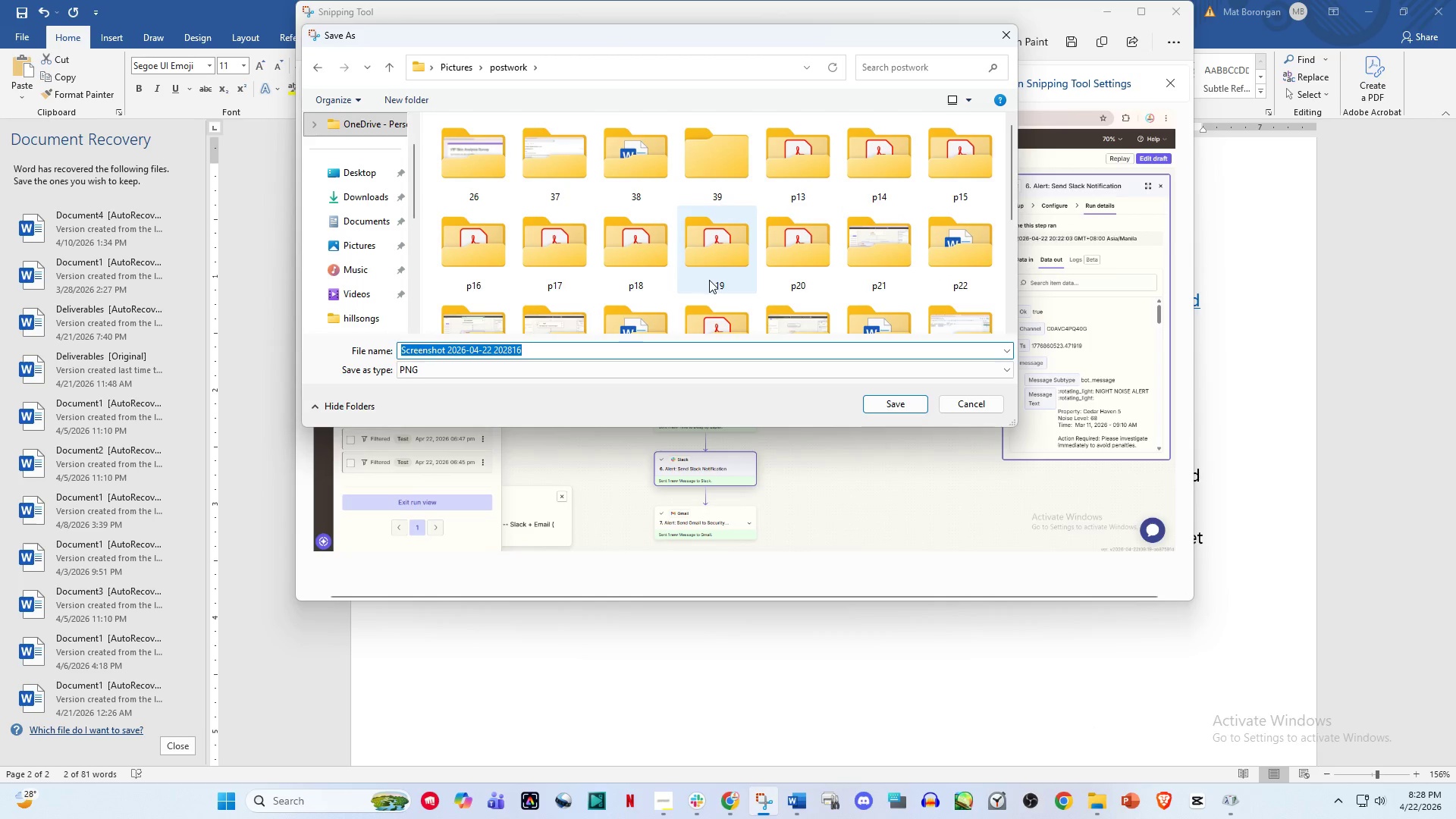 
scroll: coordinate [740, 281], scroll_direction: down, amount: 3.0
 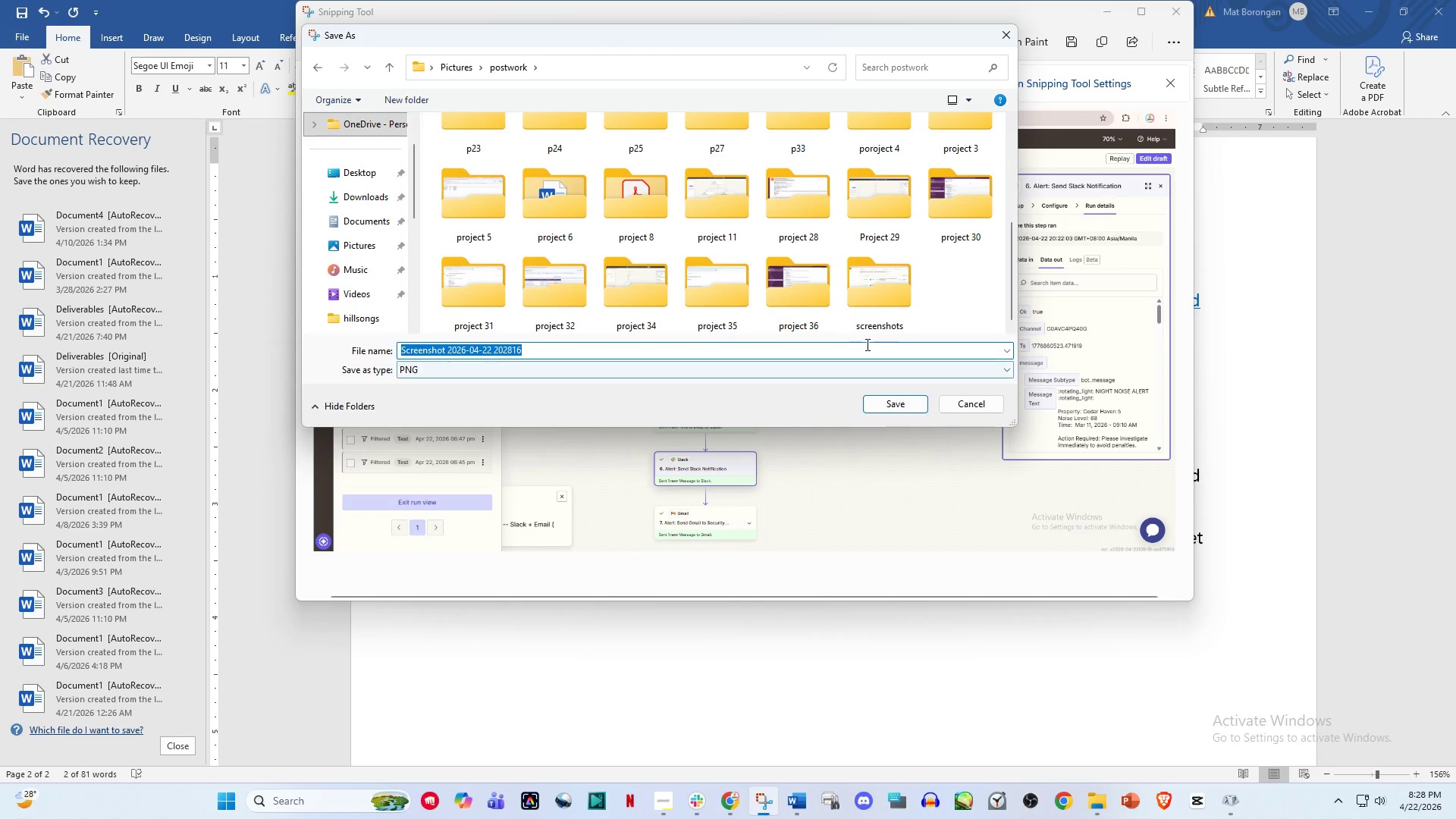 
scroll: coordinate [690, 284], scroll_direction: up, amount: 1.0
 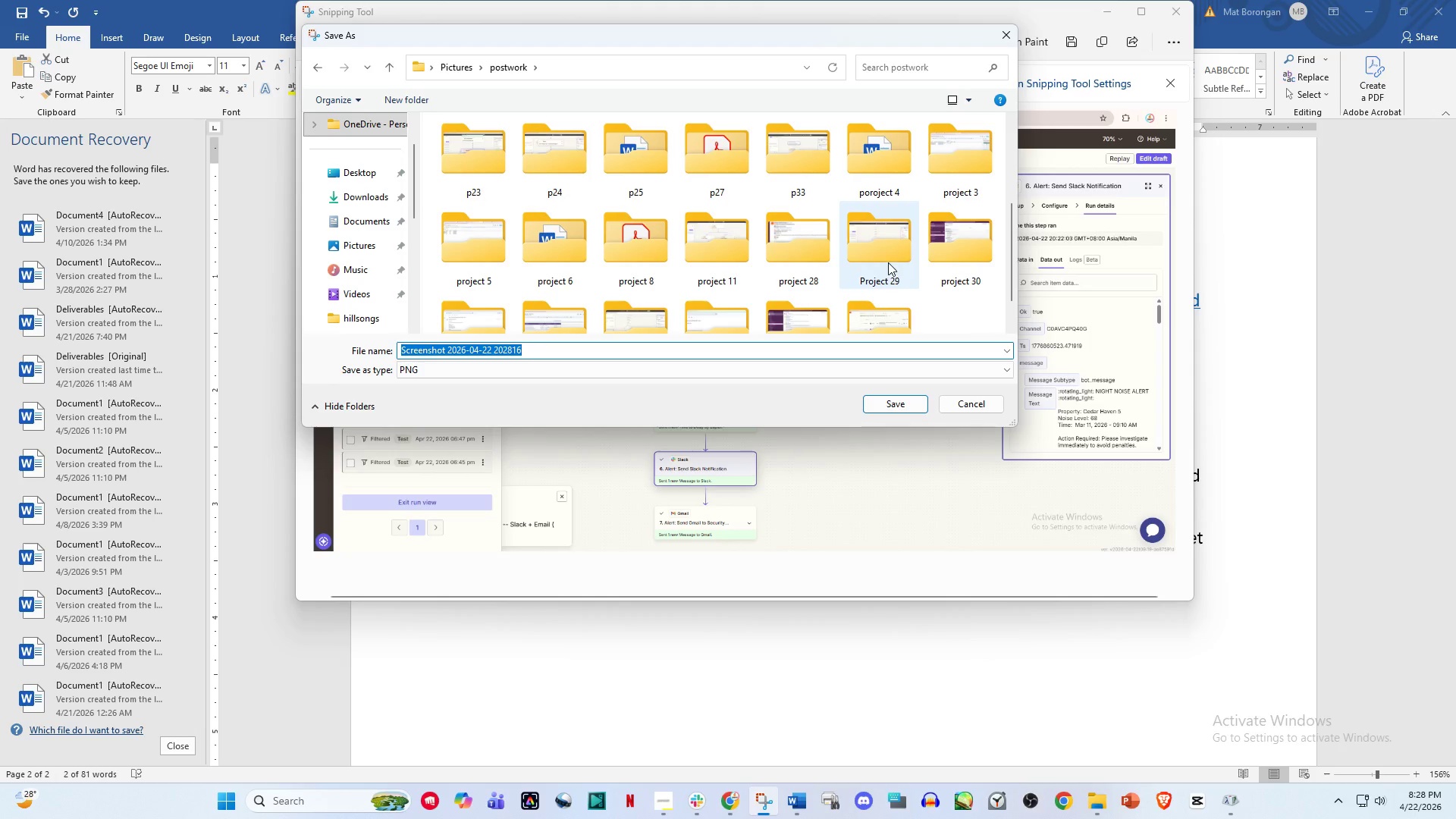 
left_click([805, 273])
 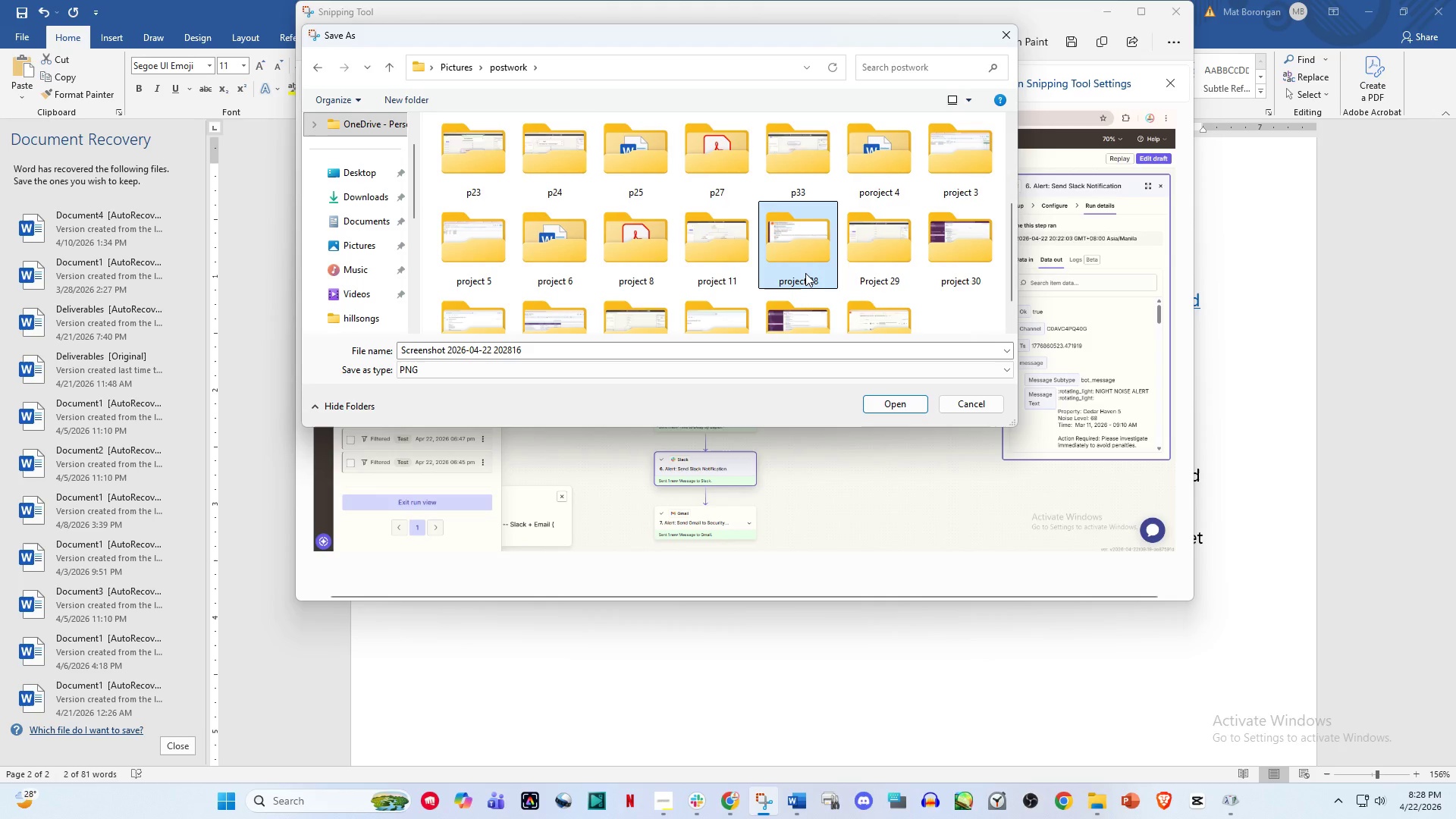 
key(3)
 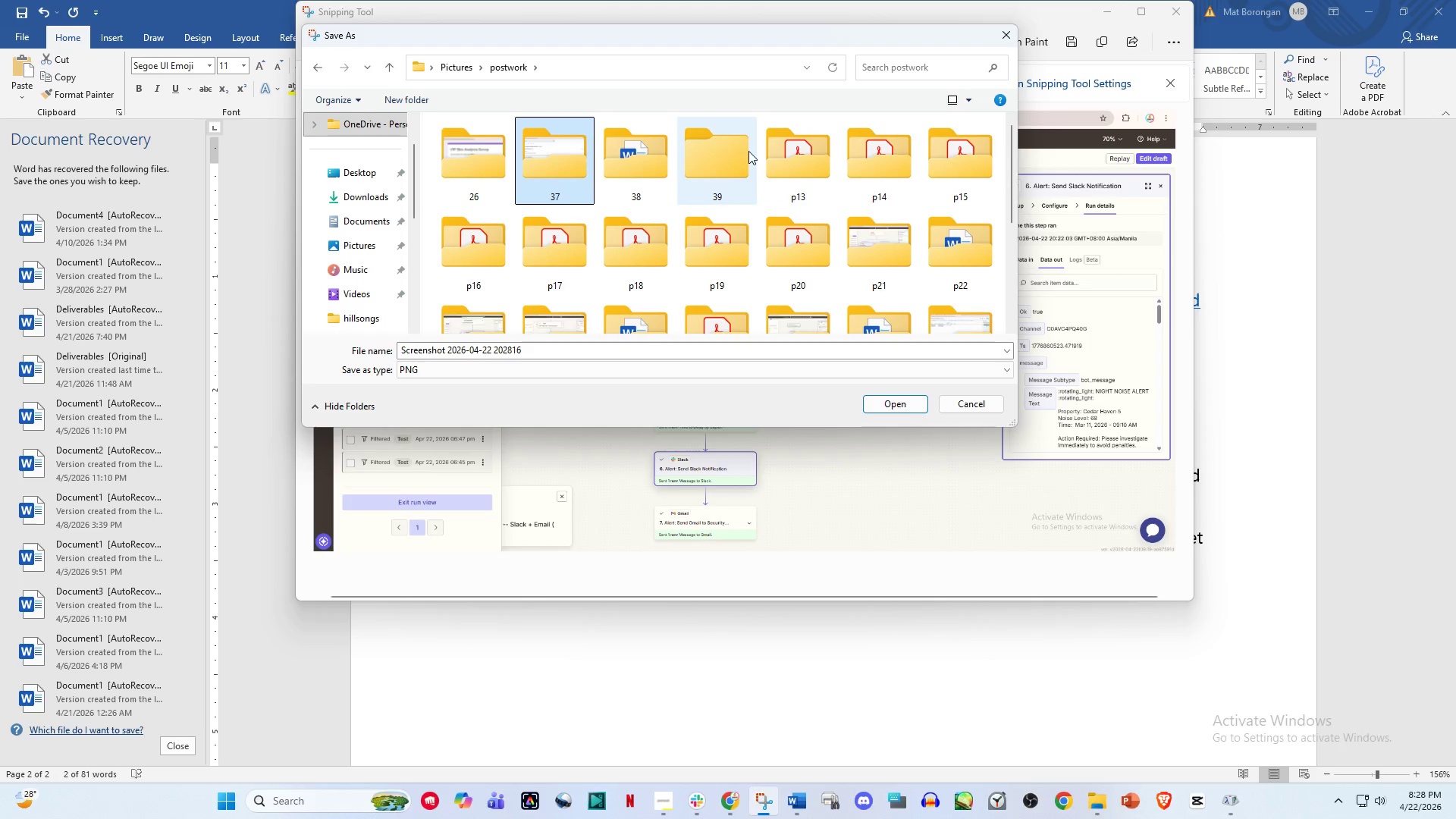 
double_click([730, 151])
 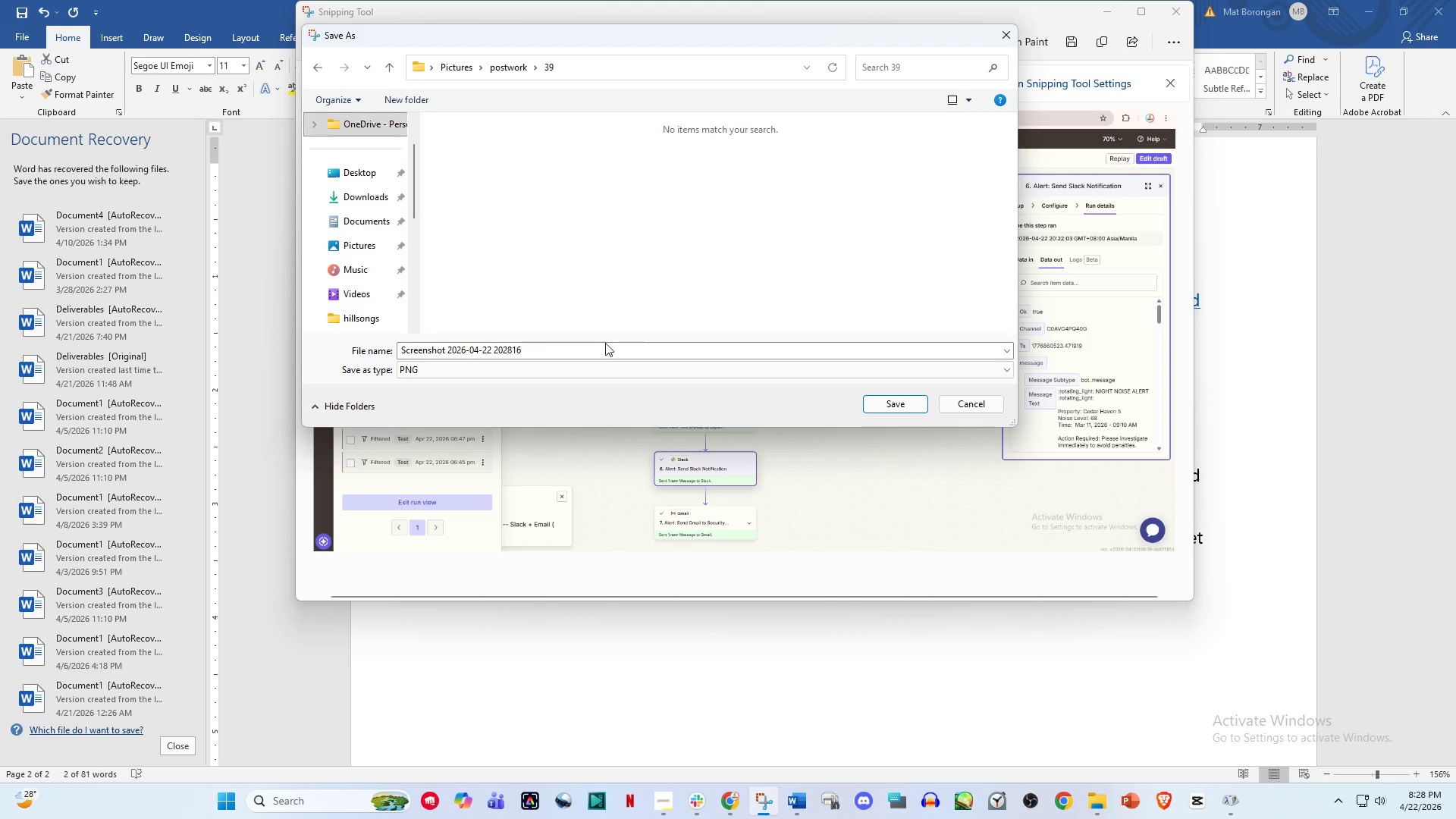 
left_click([595, 350])
 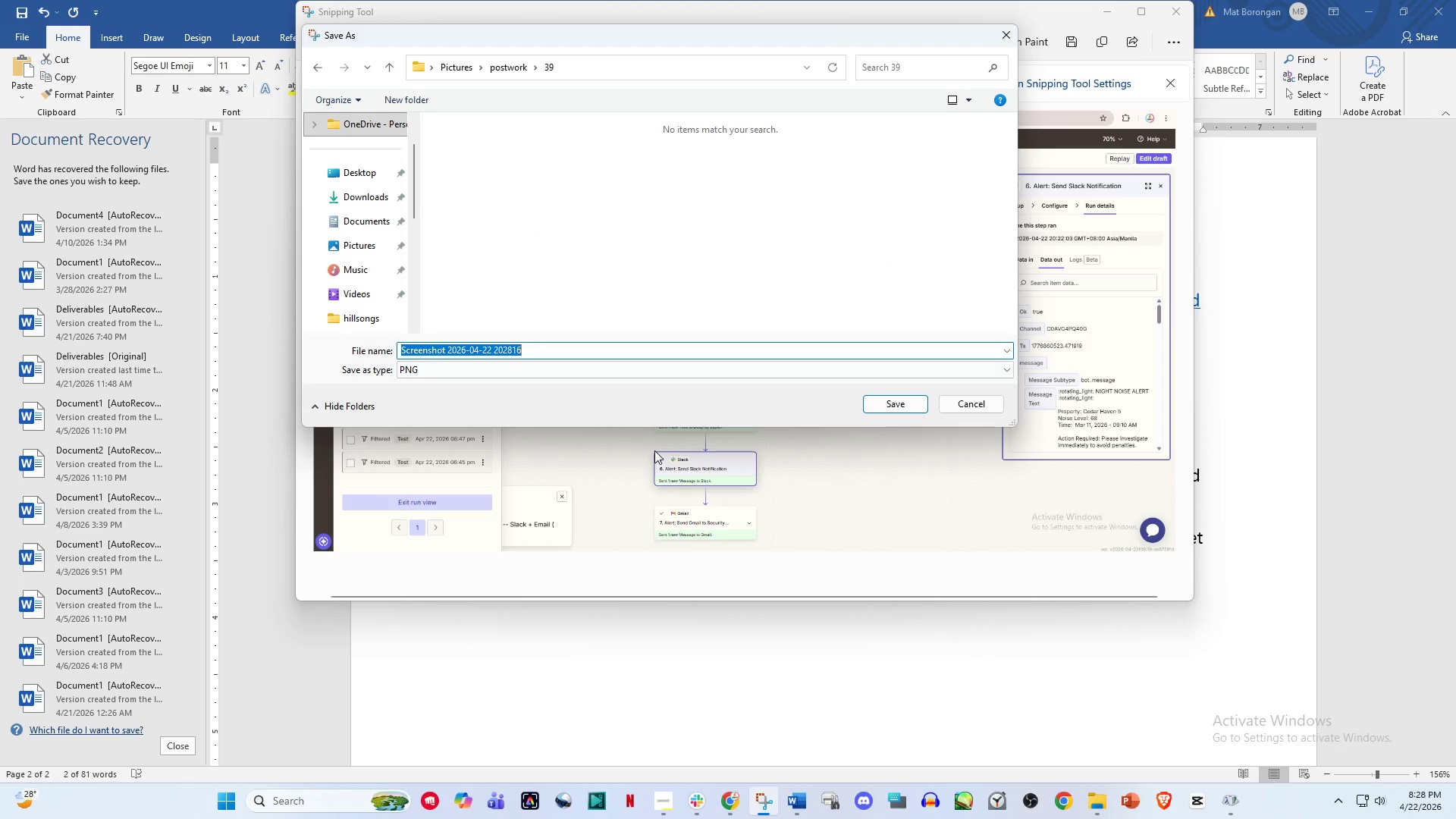 
key(Control+V)
 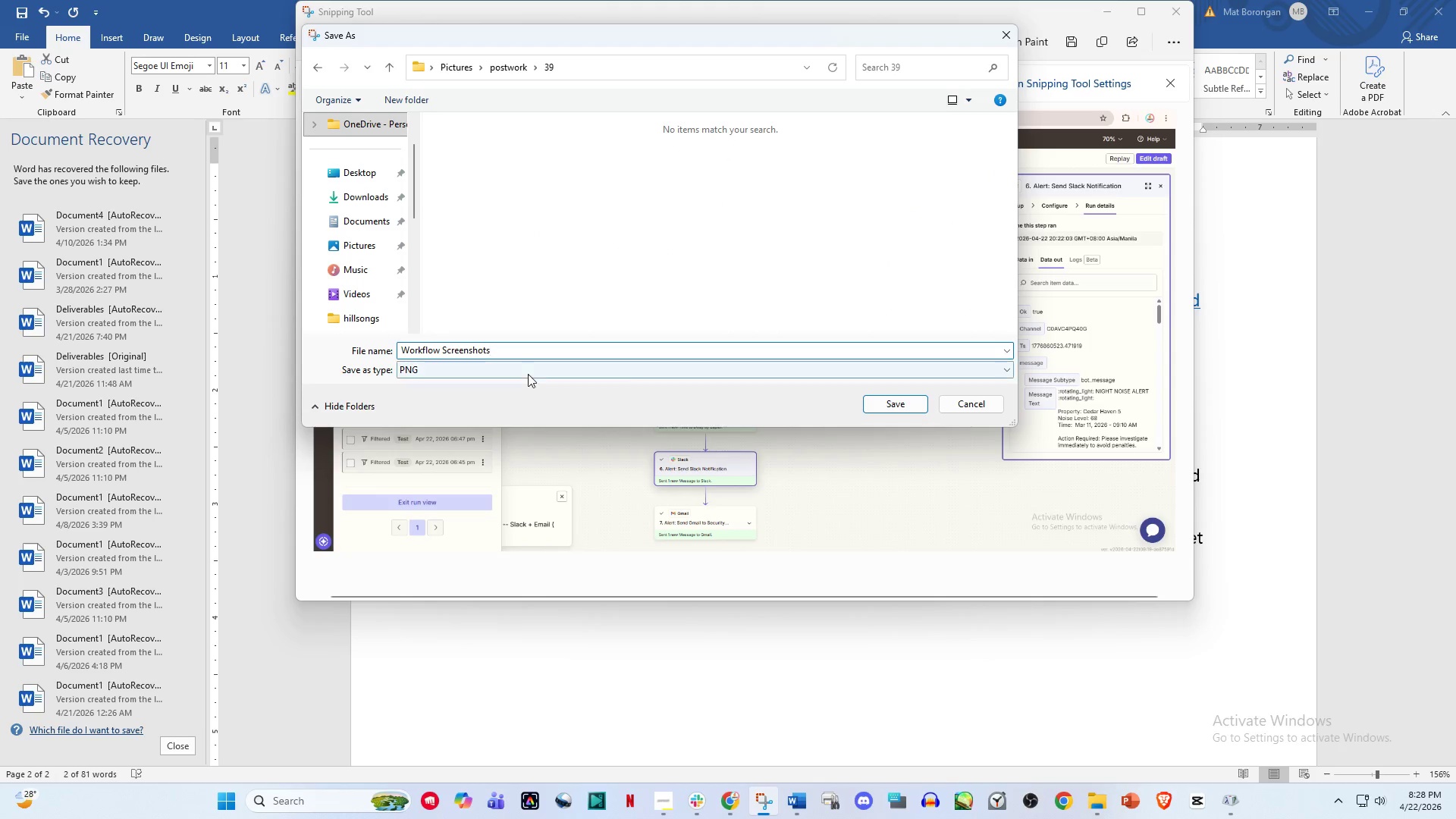 
key(Space)
 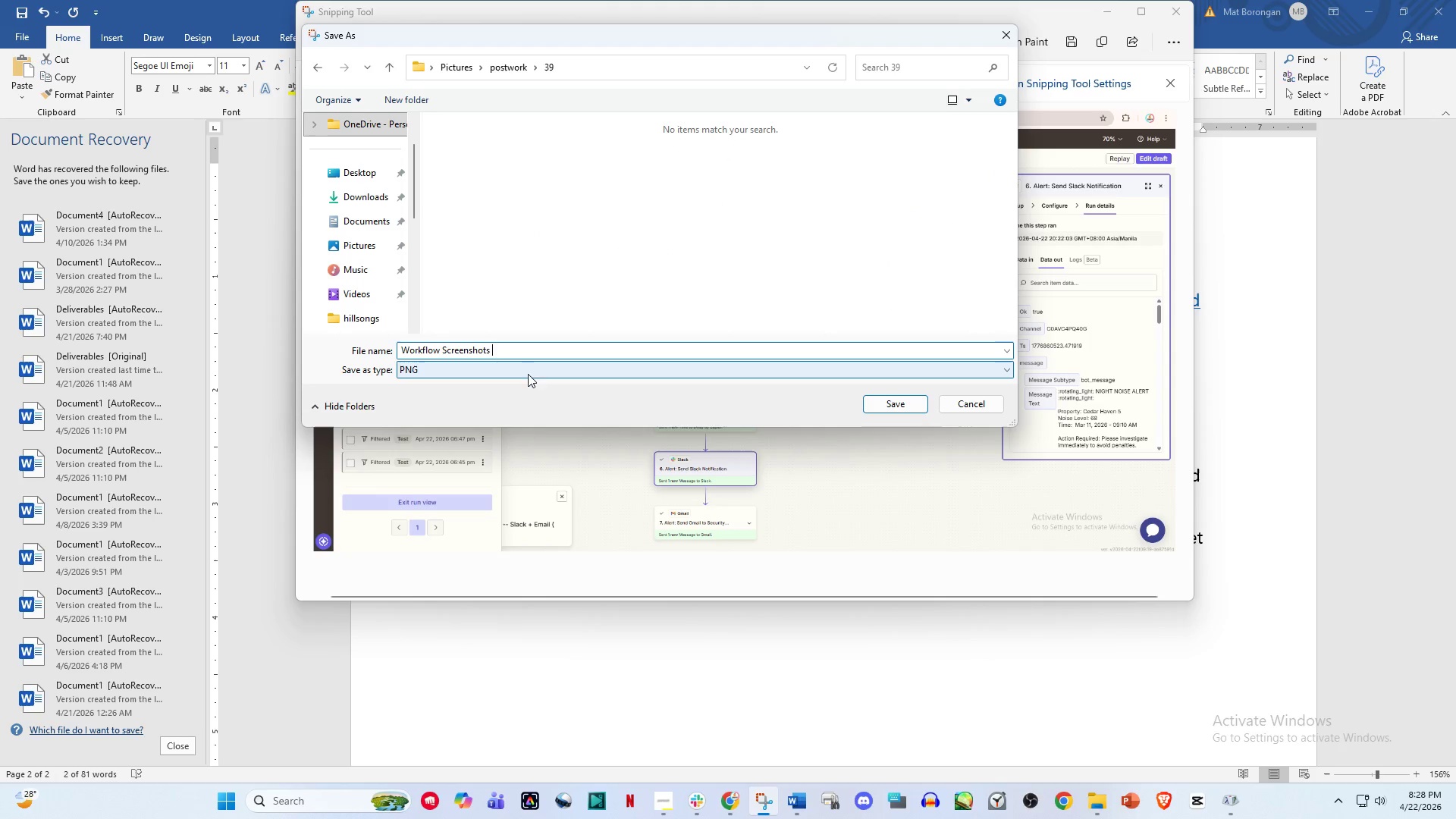 
key(1)
 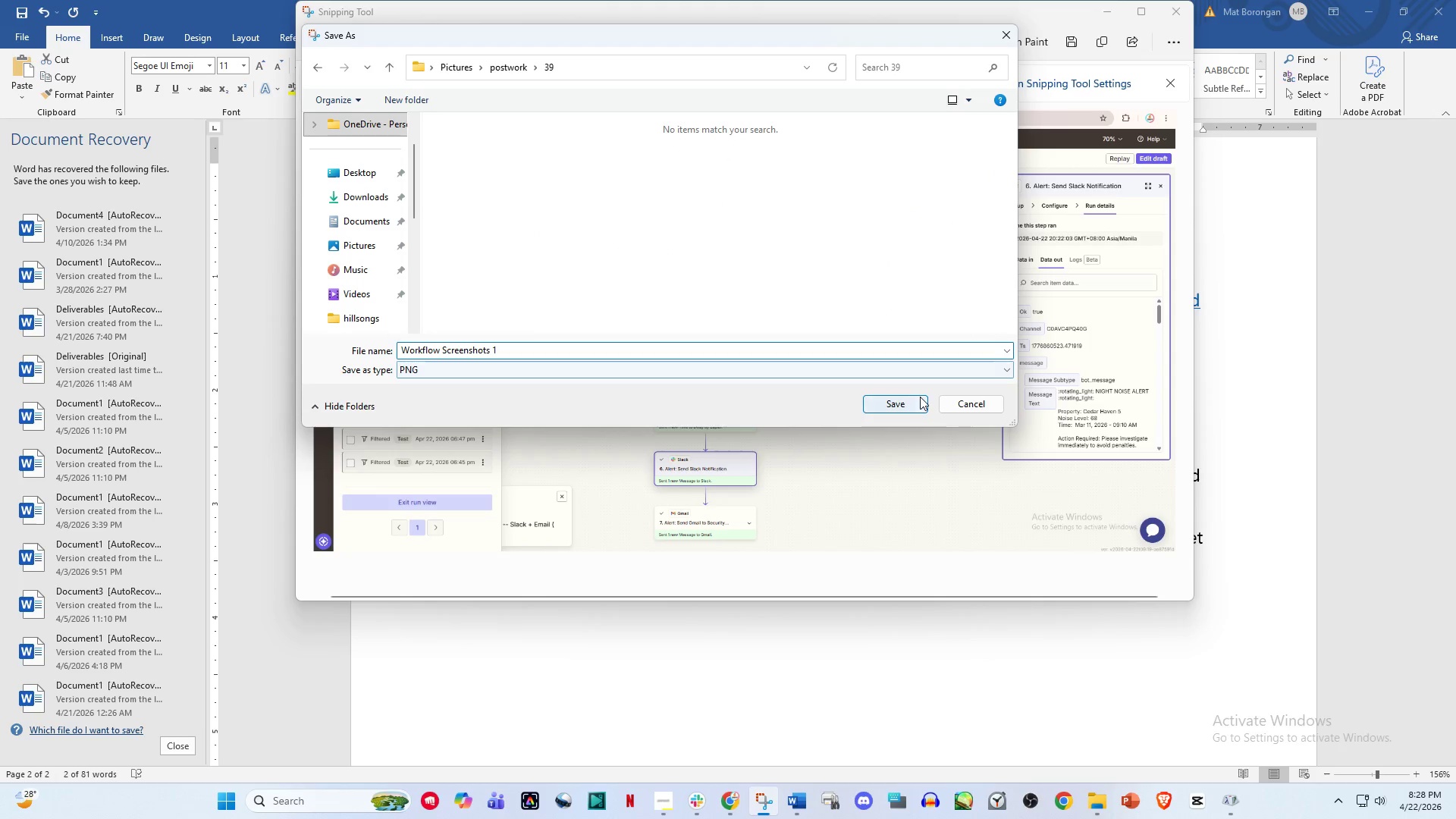 
left_click([913, 400])
 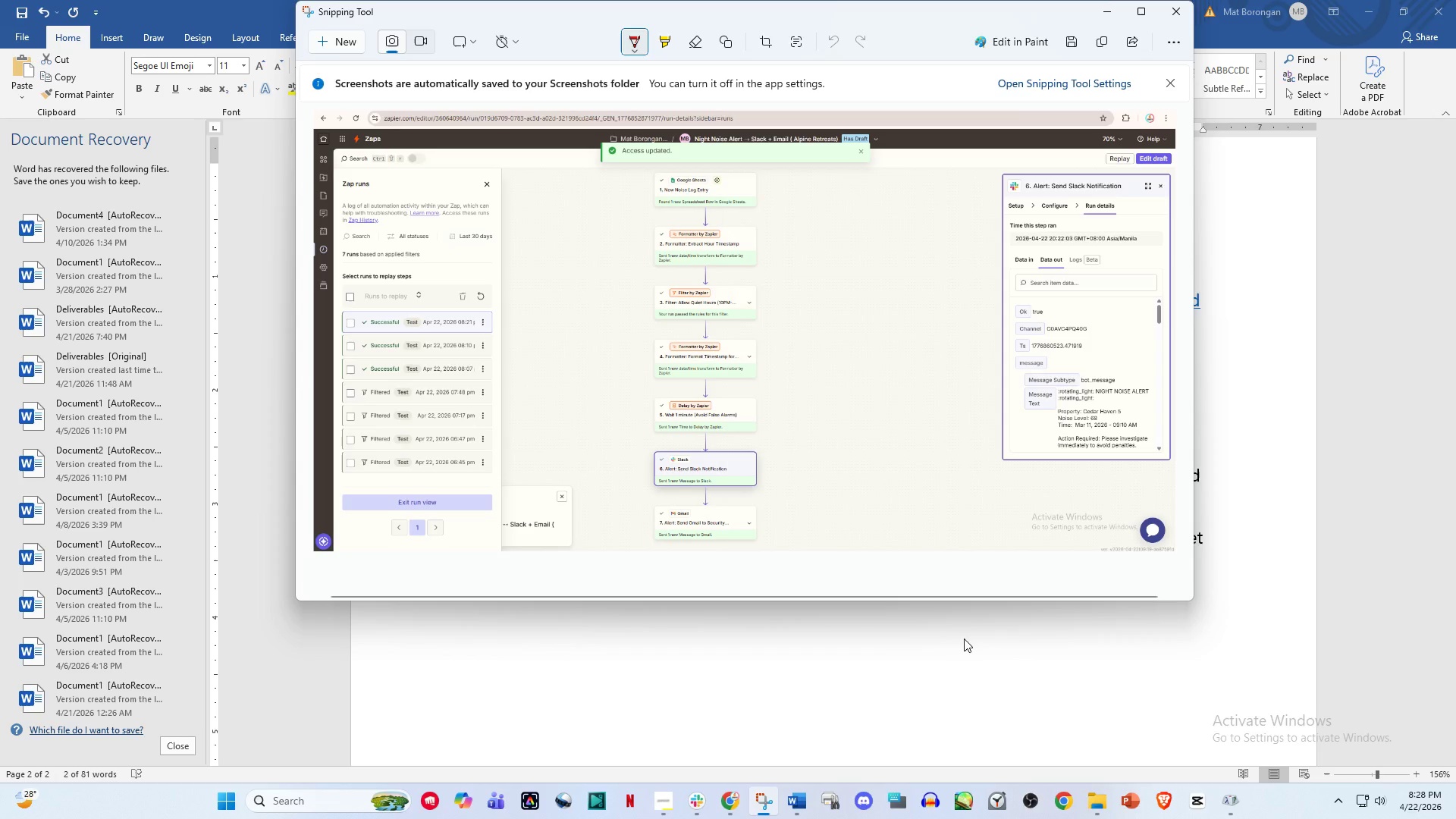 
wait(16.94)
 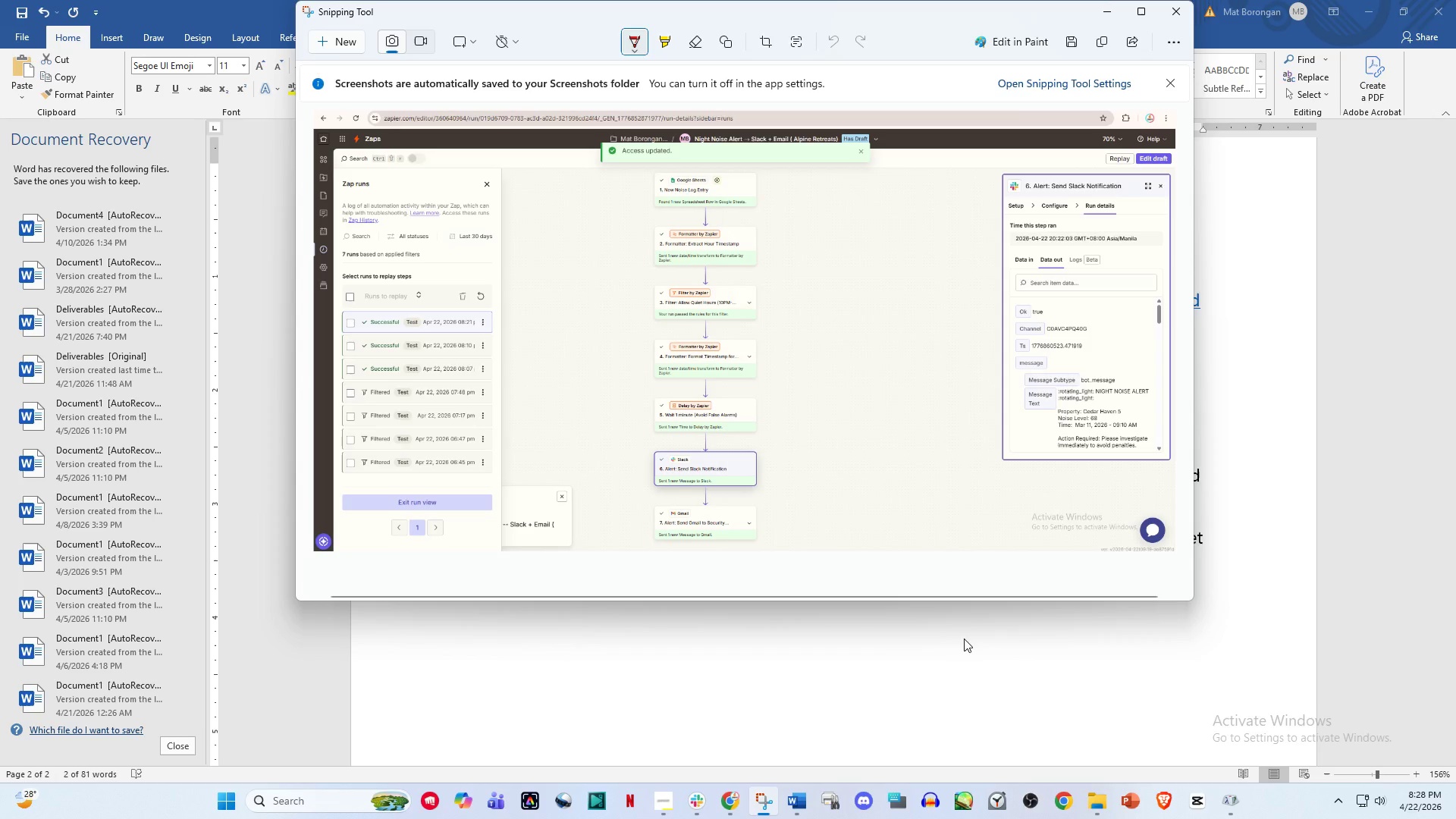 
left_click([736, 792])
 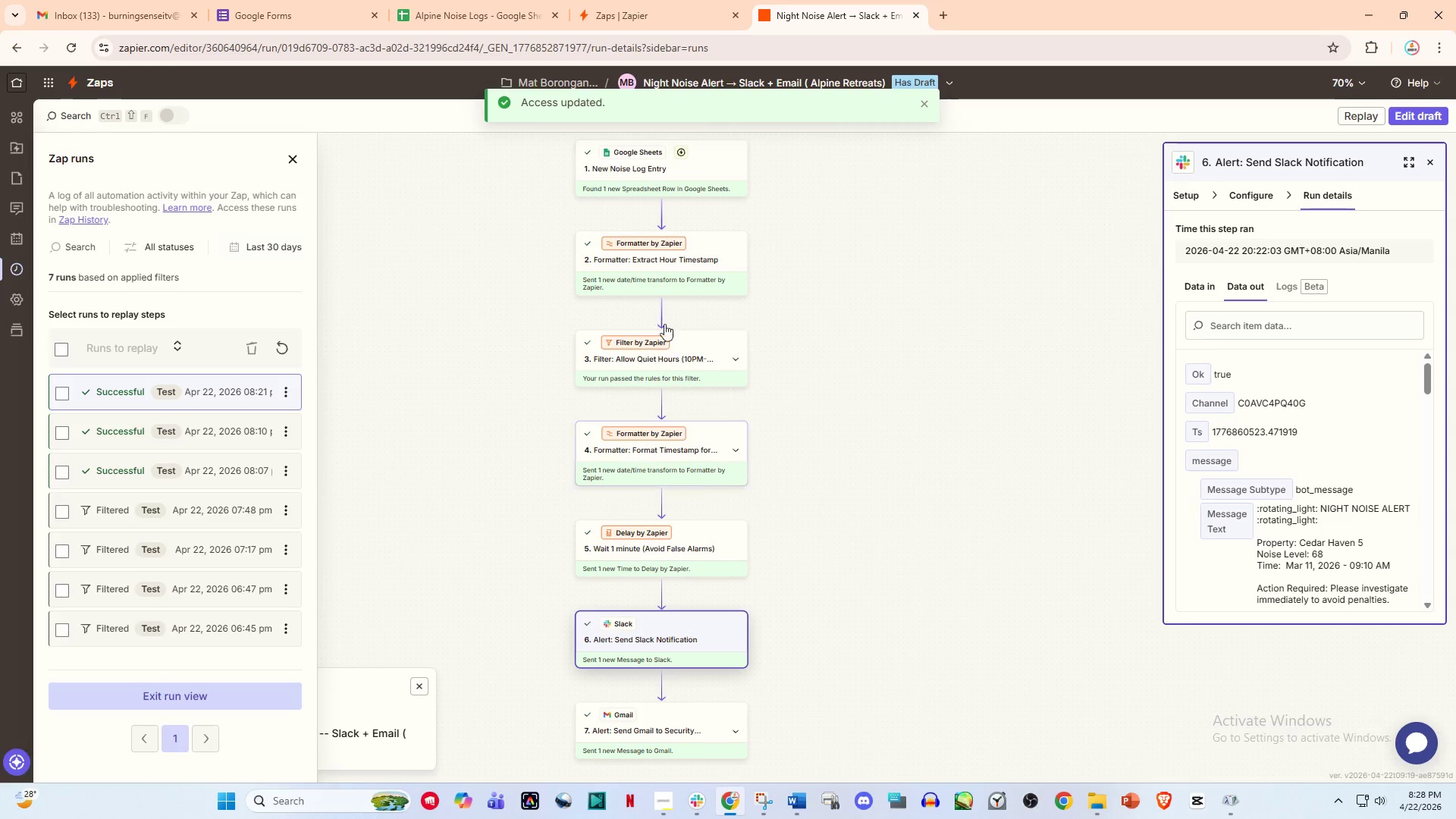 
hold_key(key=ControlLeft, duration=0.86)
 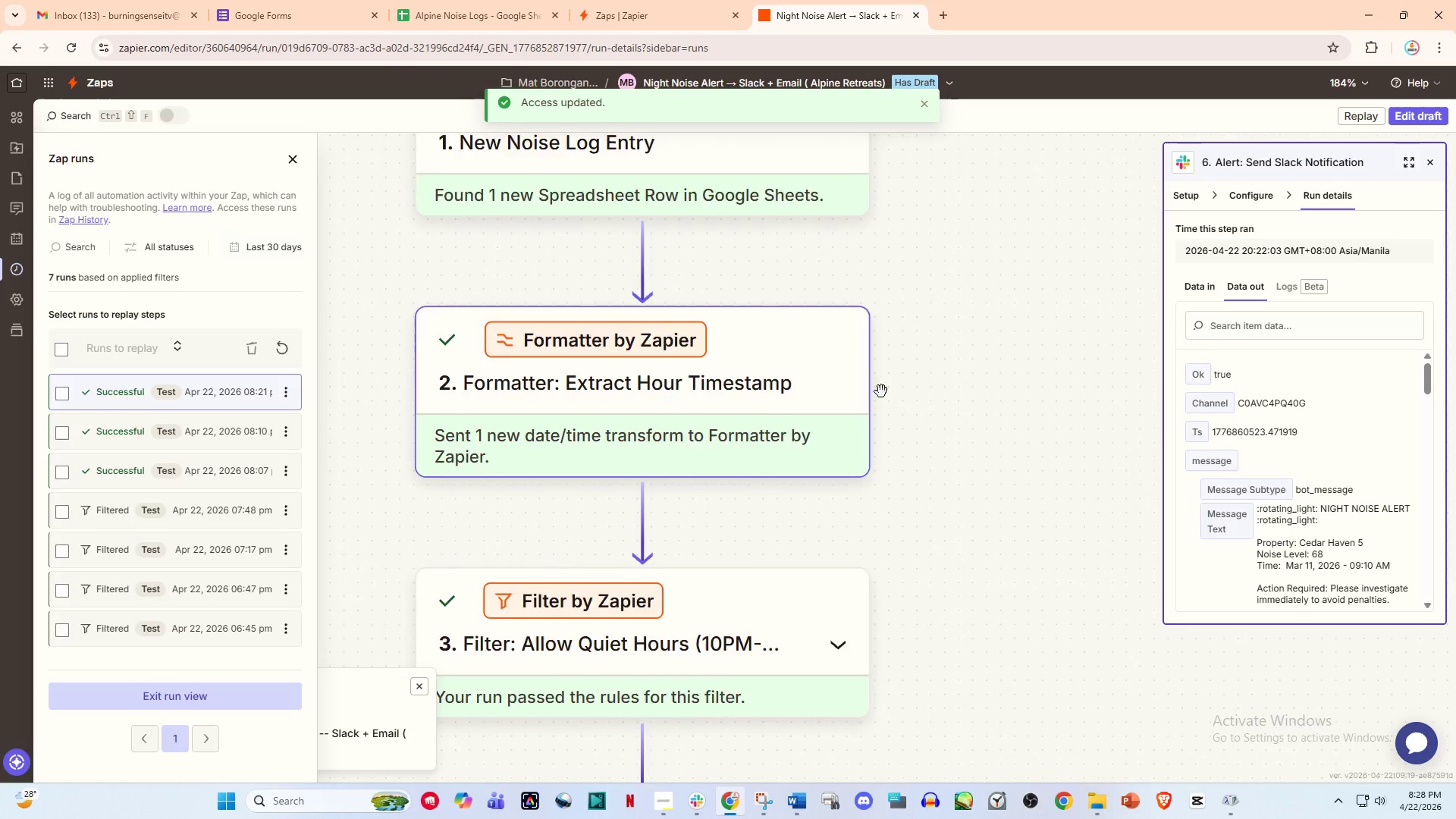 
left_click_drag(start_coordinate=[881, 391], to_coordinate=[941, 423])
 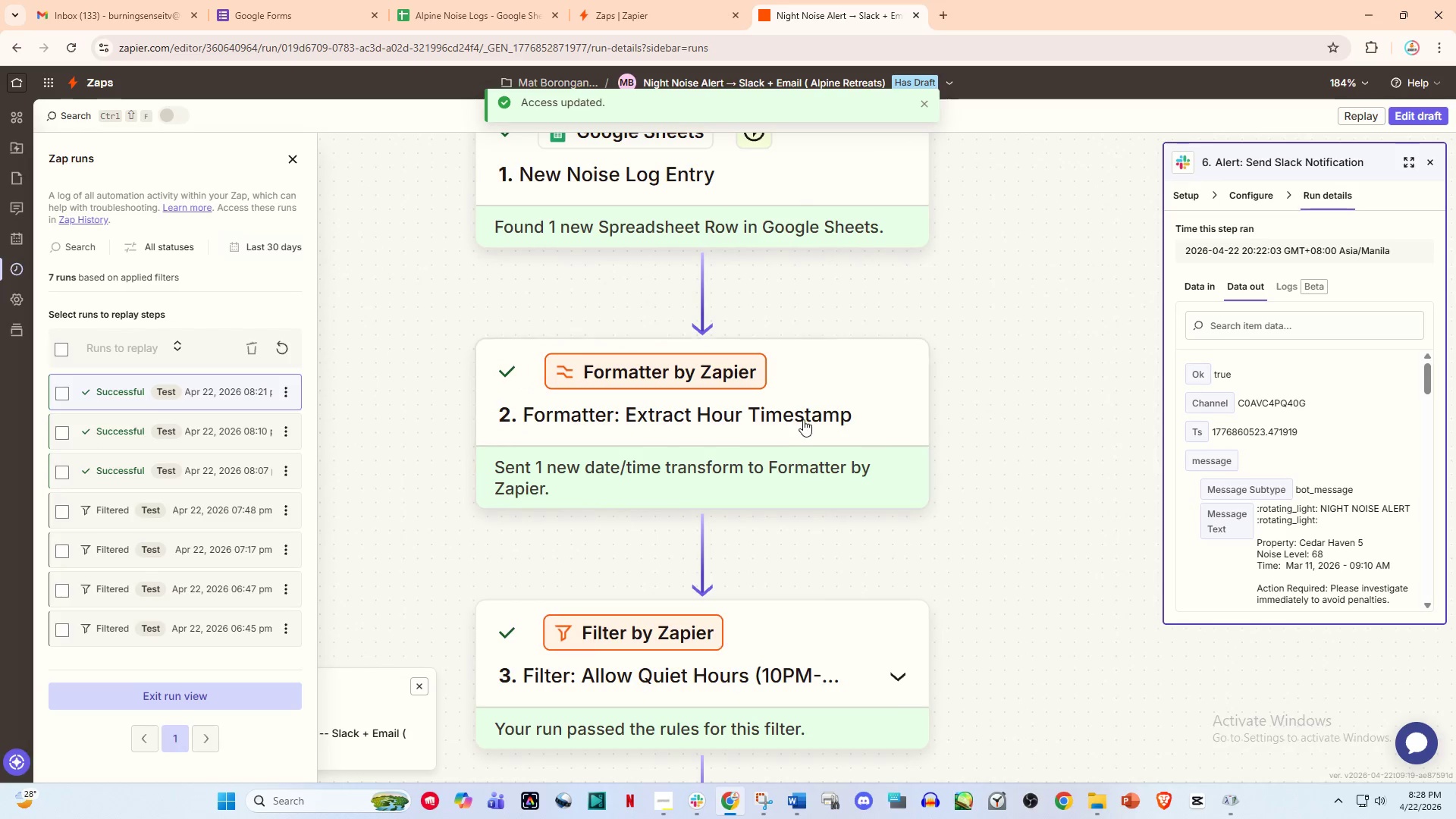 
scroll: coordinate [689, 327], scroll_direction: up, amount: 9.0
 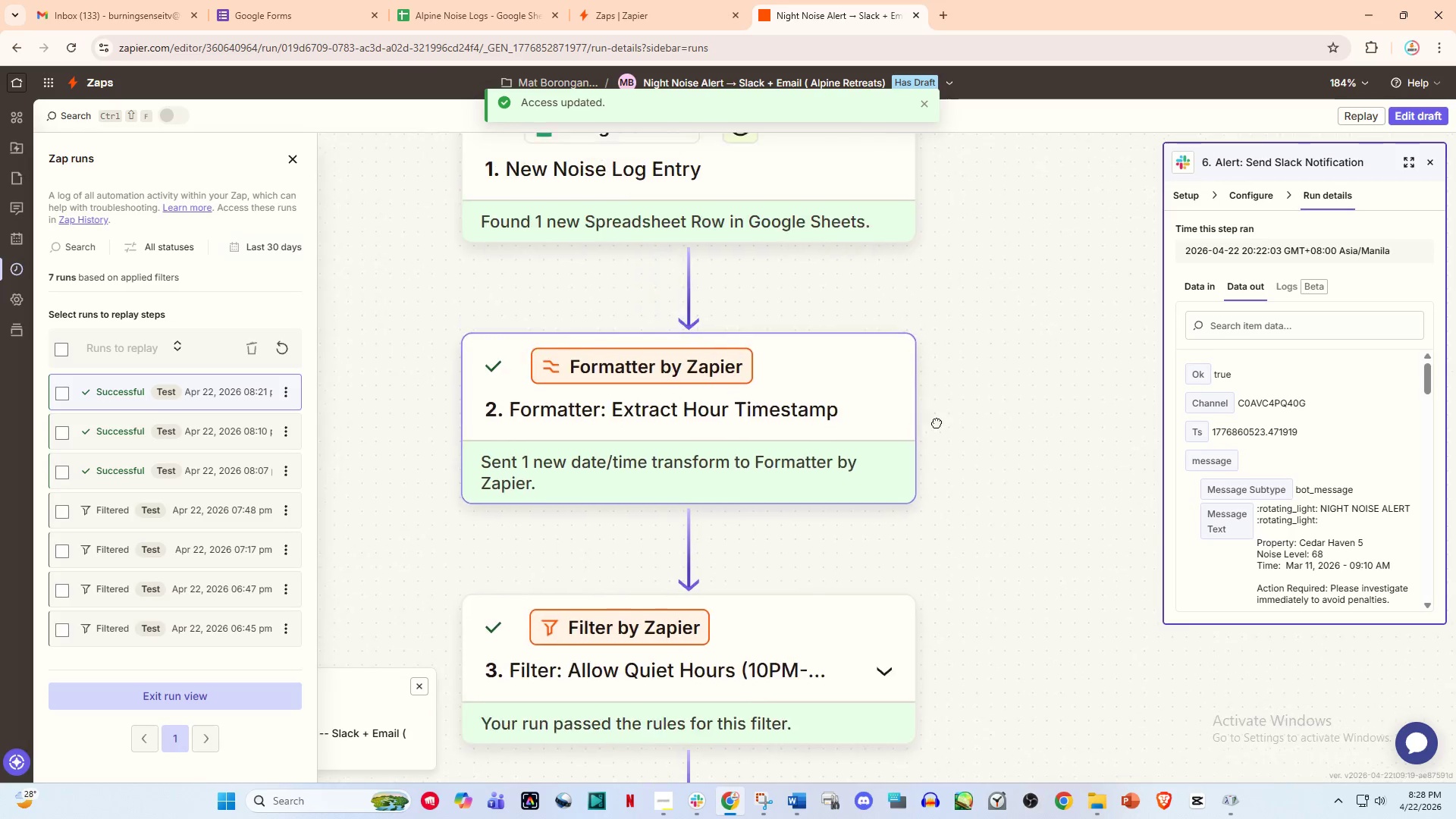 
left_click([796, 419])
 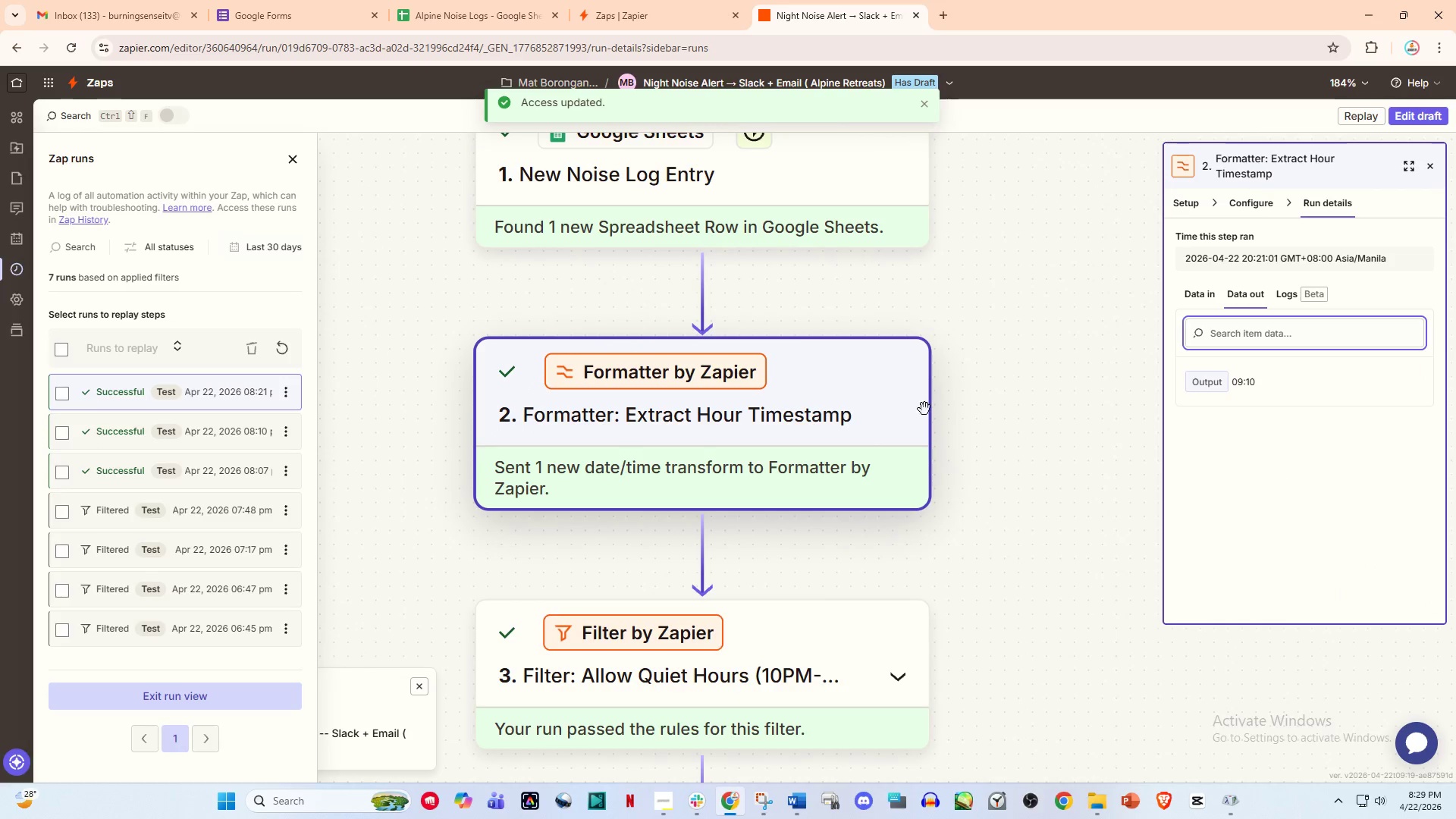 
left_click_drag(start_coordinate=[1002, 454], to_coordinate=[926, 454])
 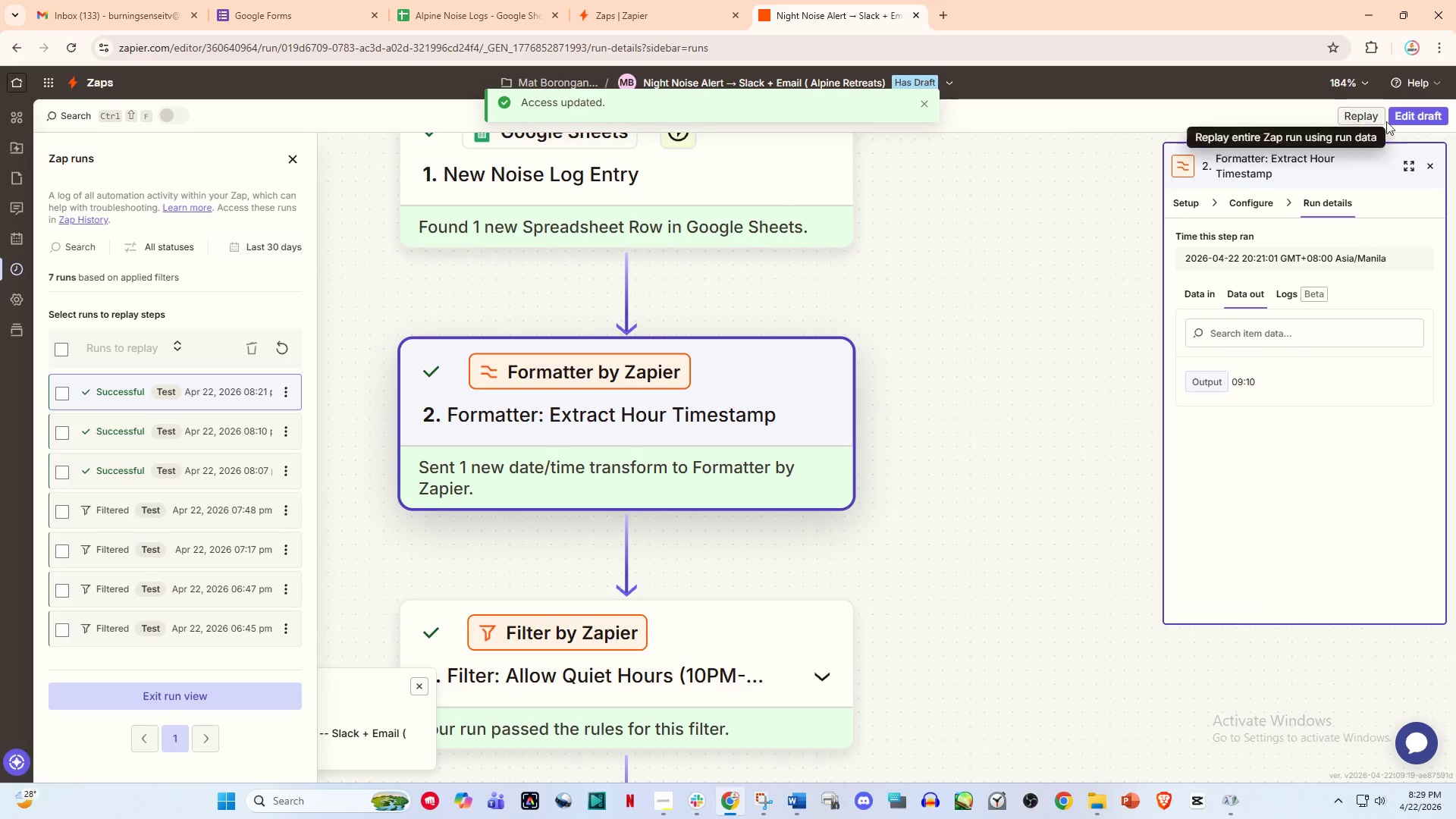 
left_click([1410, 106])
 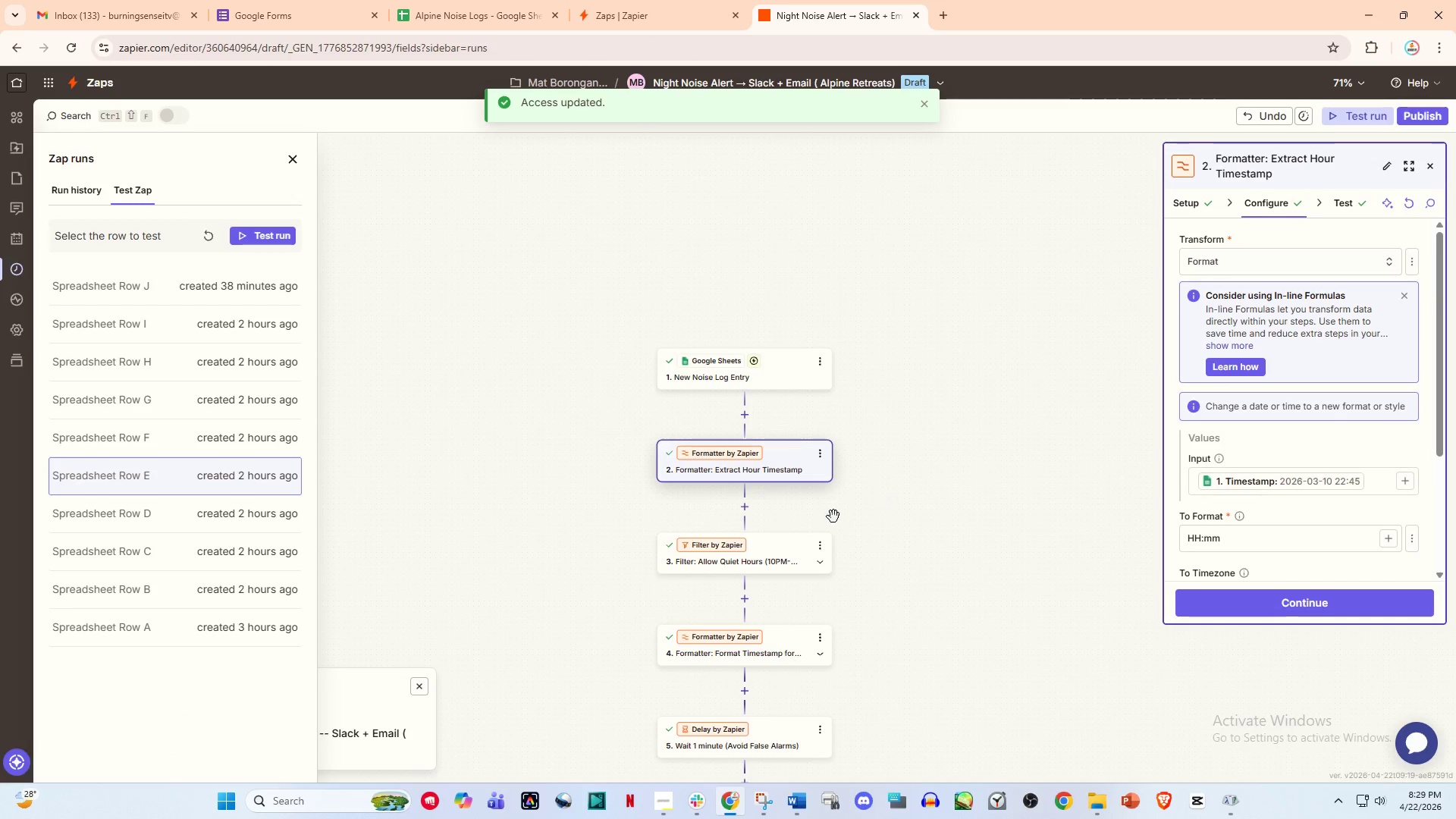 
hold_key(key=ControlLeft, duration=0.7)
 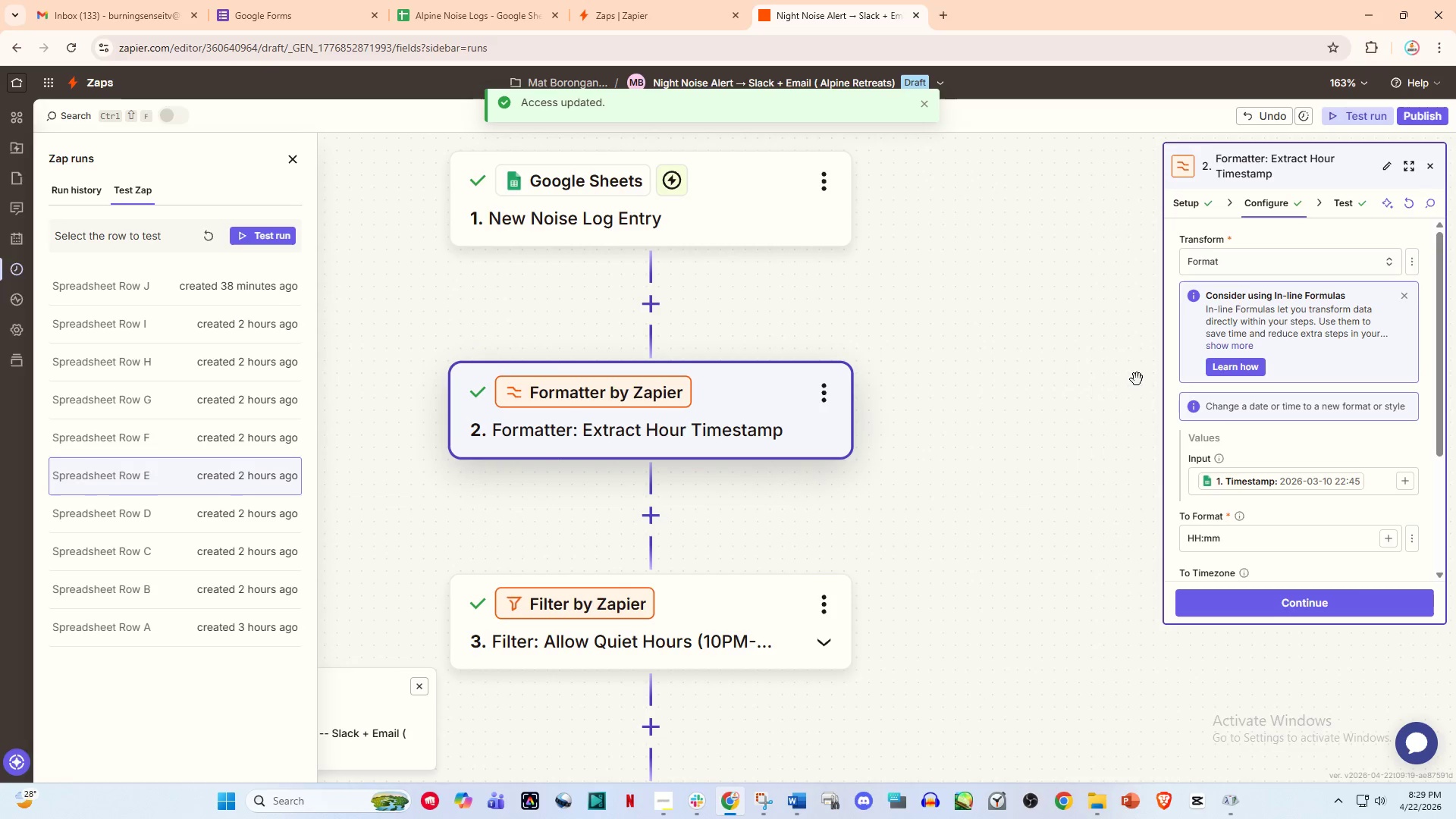 
left_click_drag(start_coordinate=[884, 472], to_coordinate=[962, 479])
 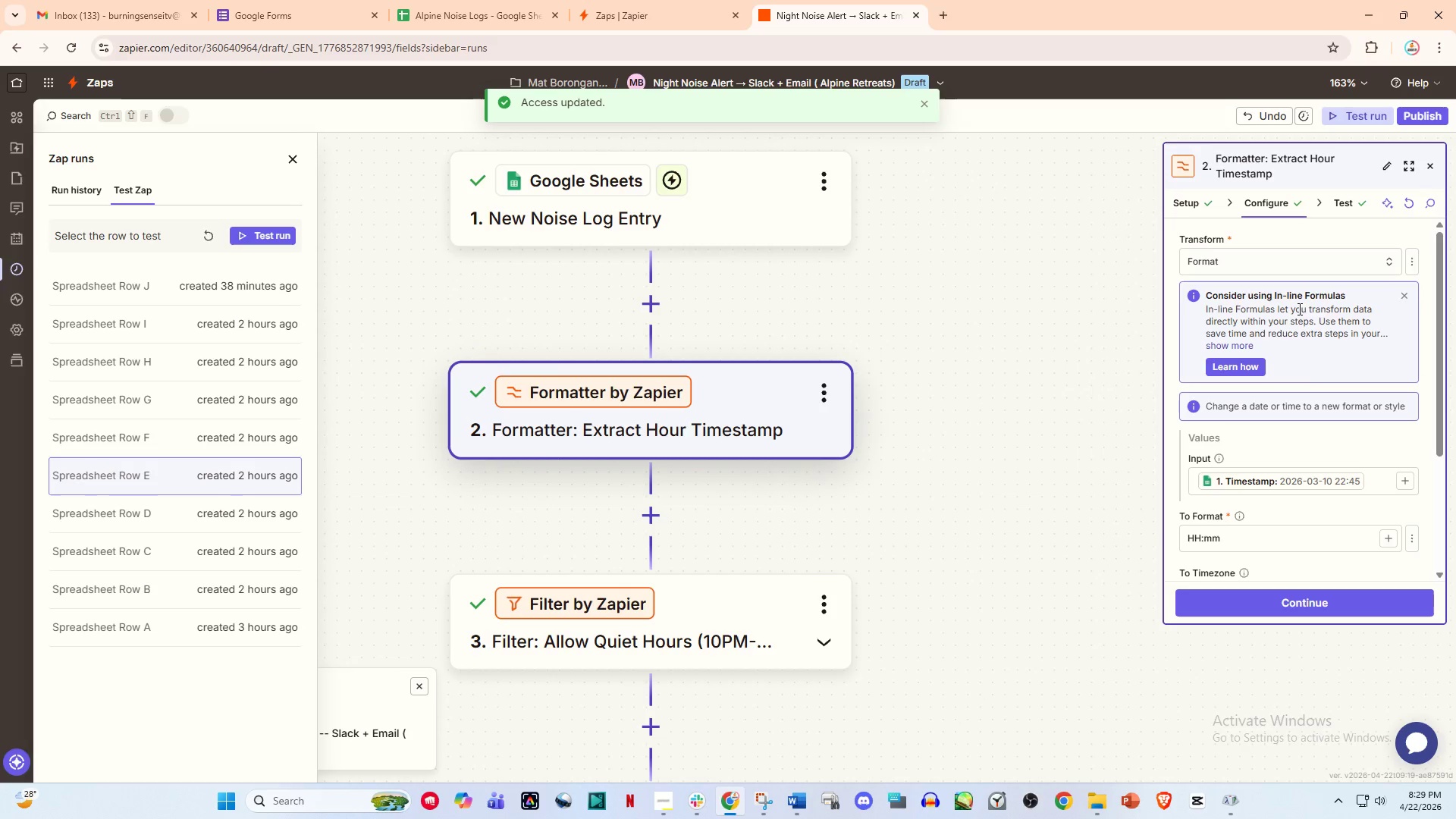 
scroll: coordinate [877, 506], scroll_direction: up, amount: 6.0
 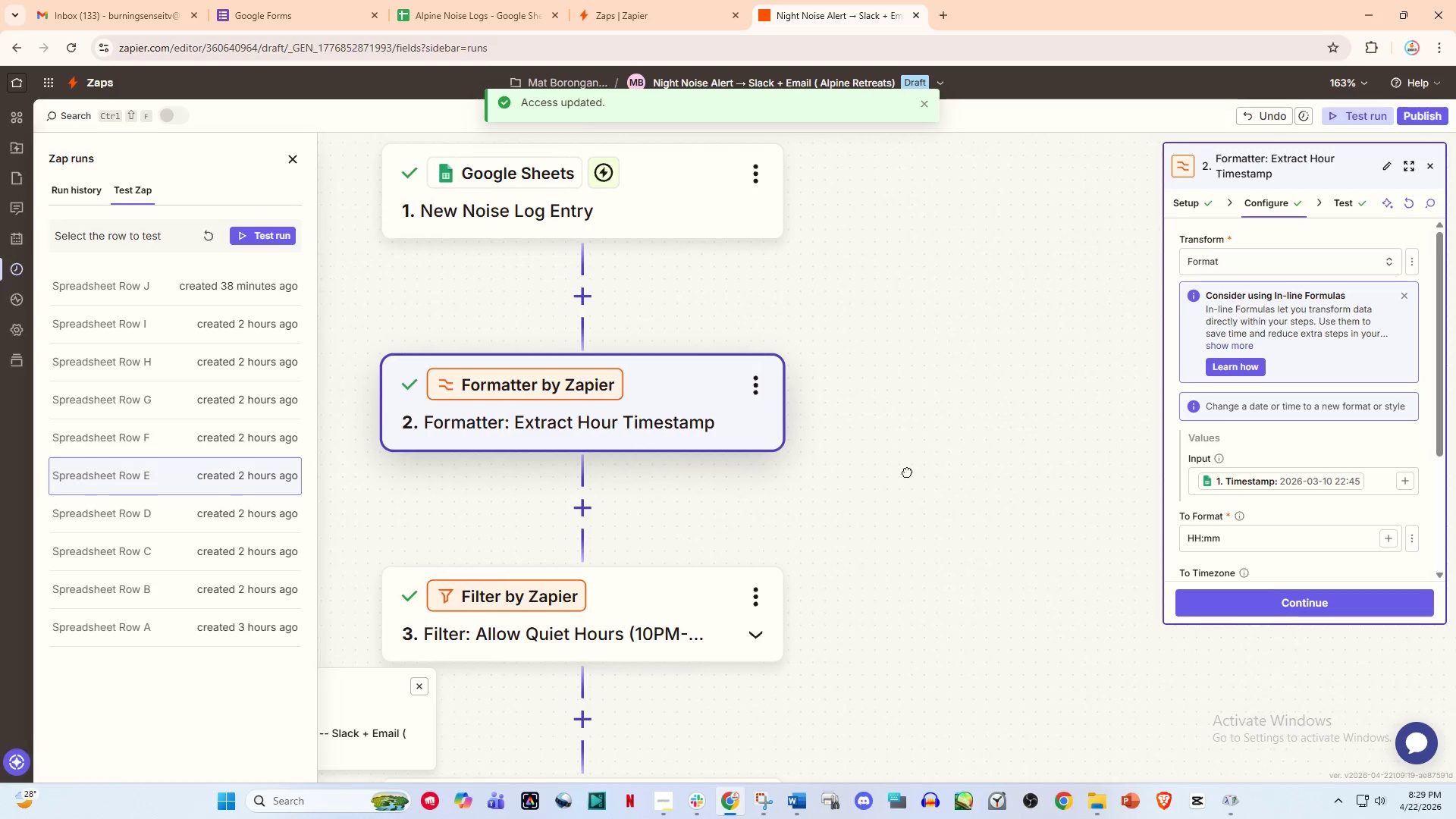 
scroll: coordinate [1313, 382], scroll_direction: down, amount: 4.0
 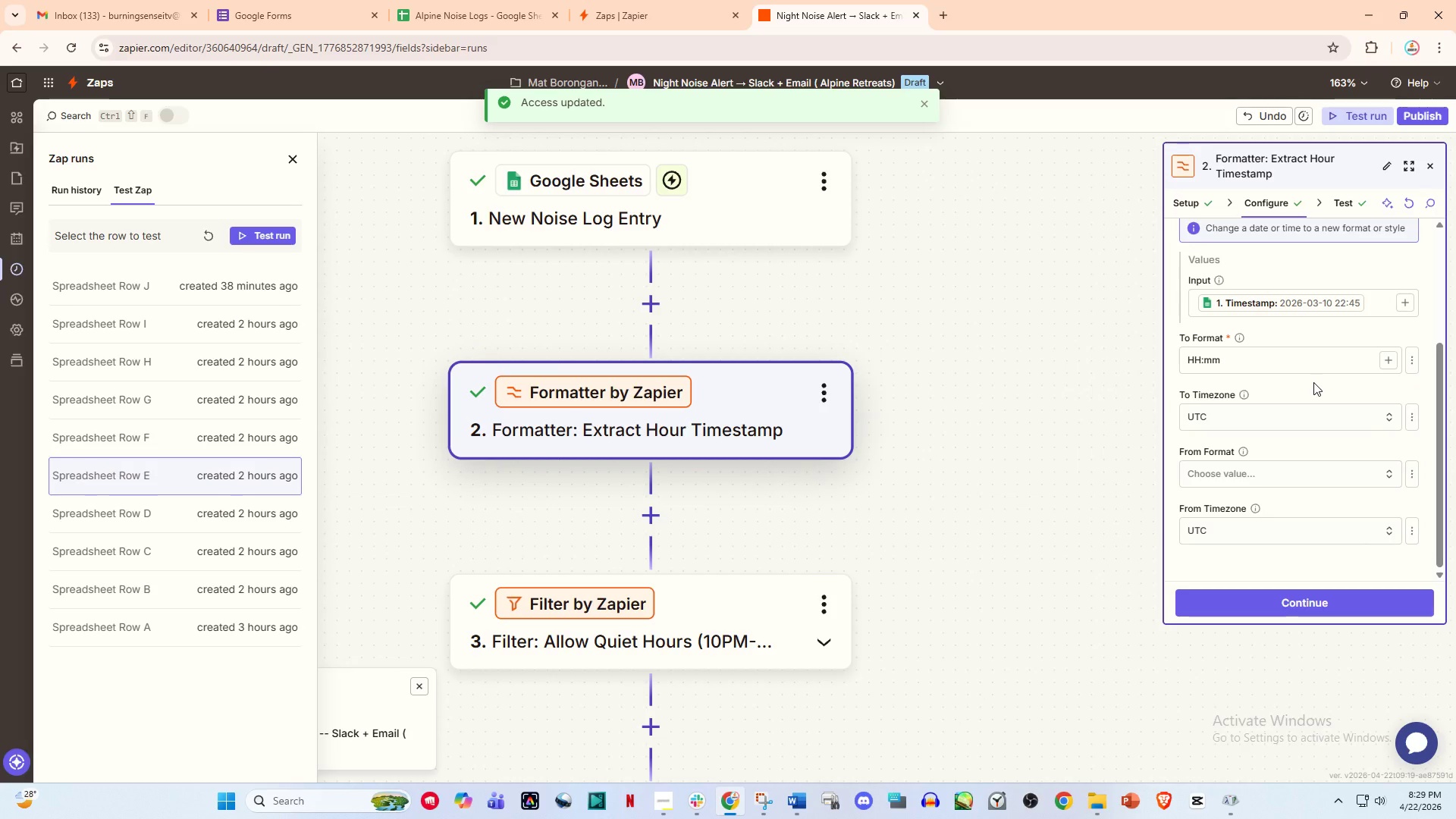 
scroll: coordinate [1313, 382], scroll_direction: up, amount: 1.0
 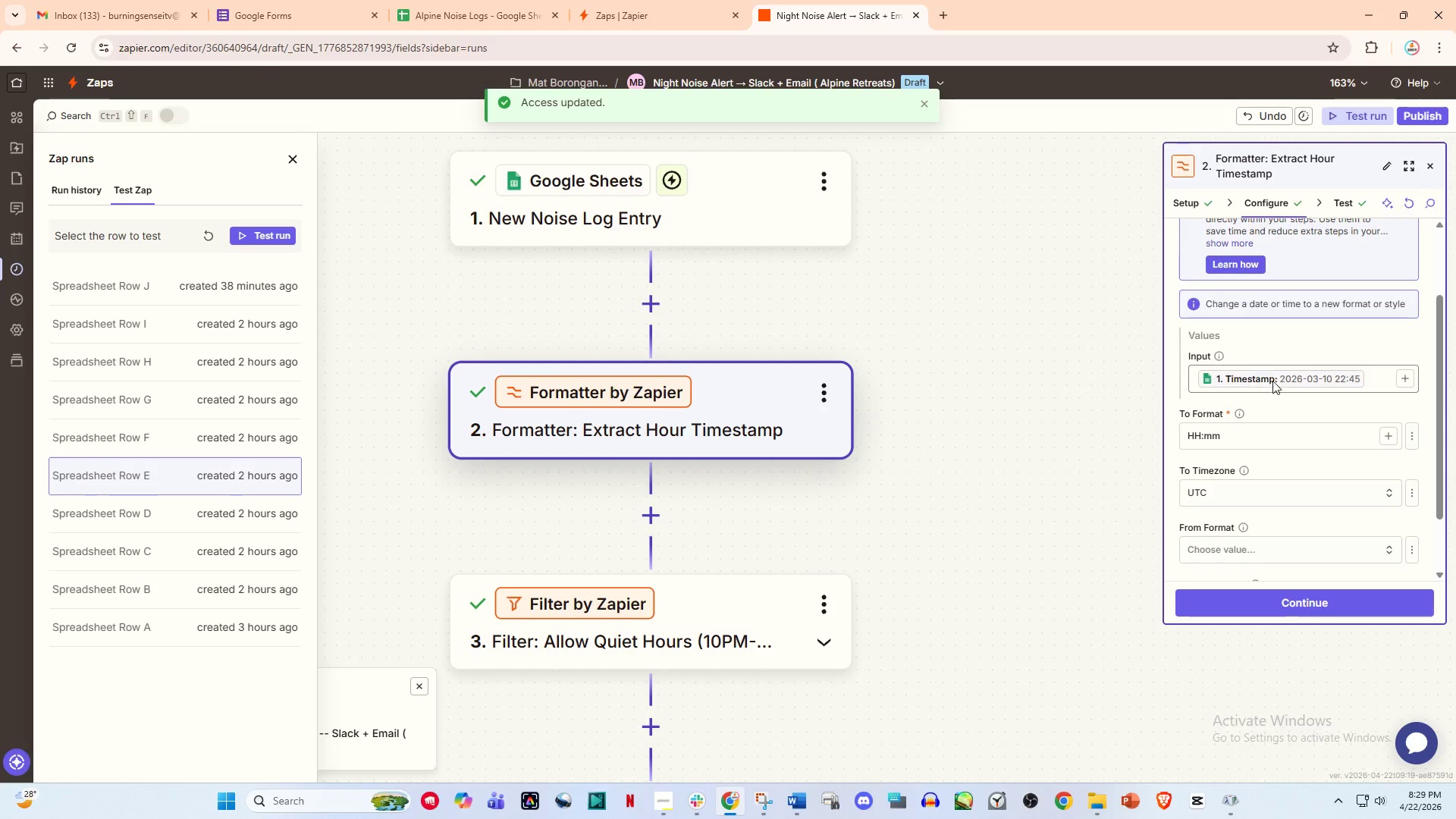 
scroll: coordinate [1272, 381], scroll_direction: down, amount: 1.0
 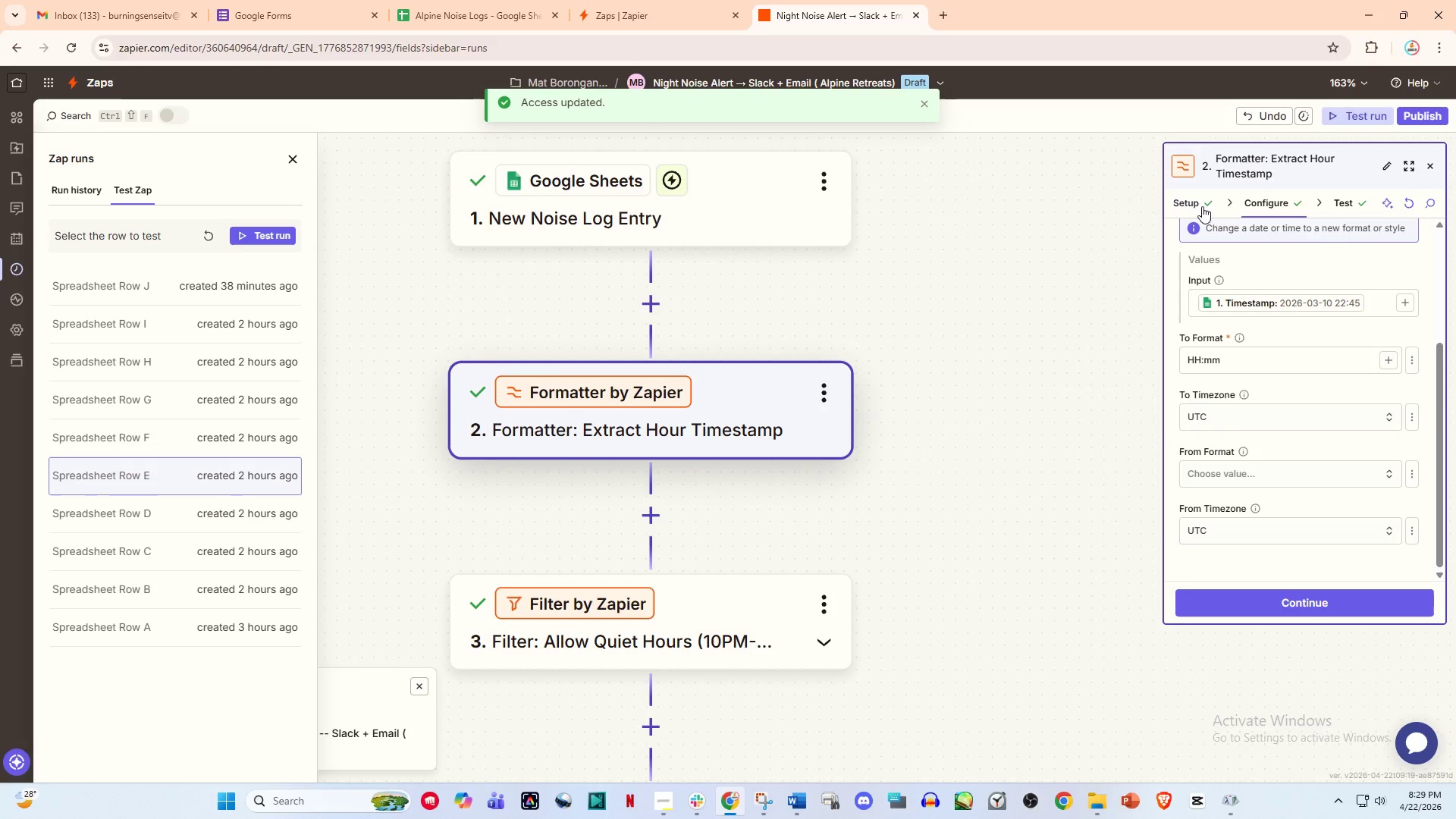 
left_click([1200, 204])
 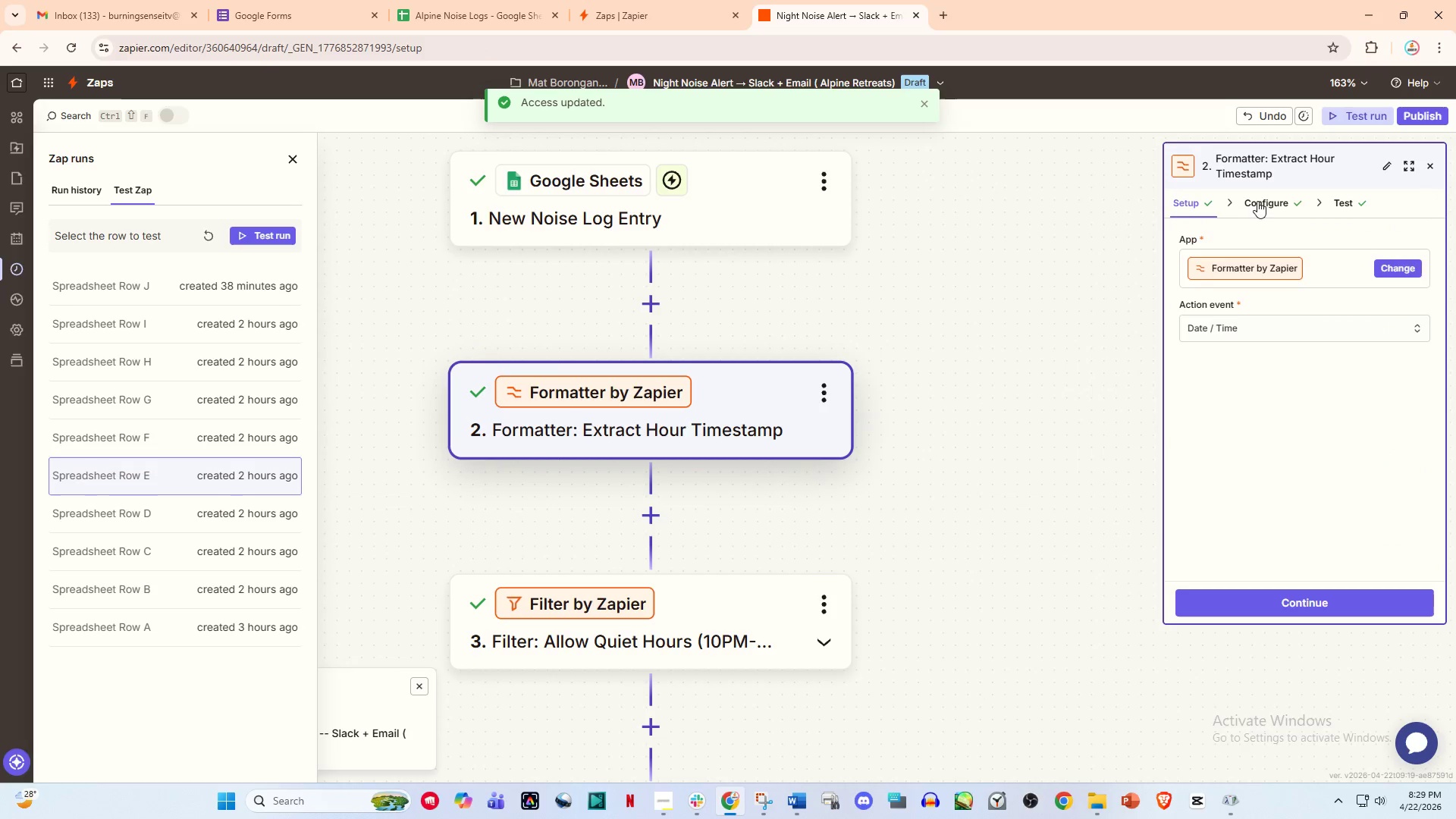 
left_click([1266, 196])
 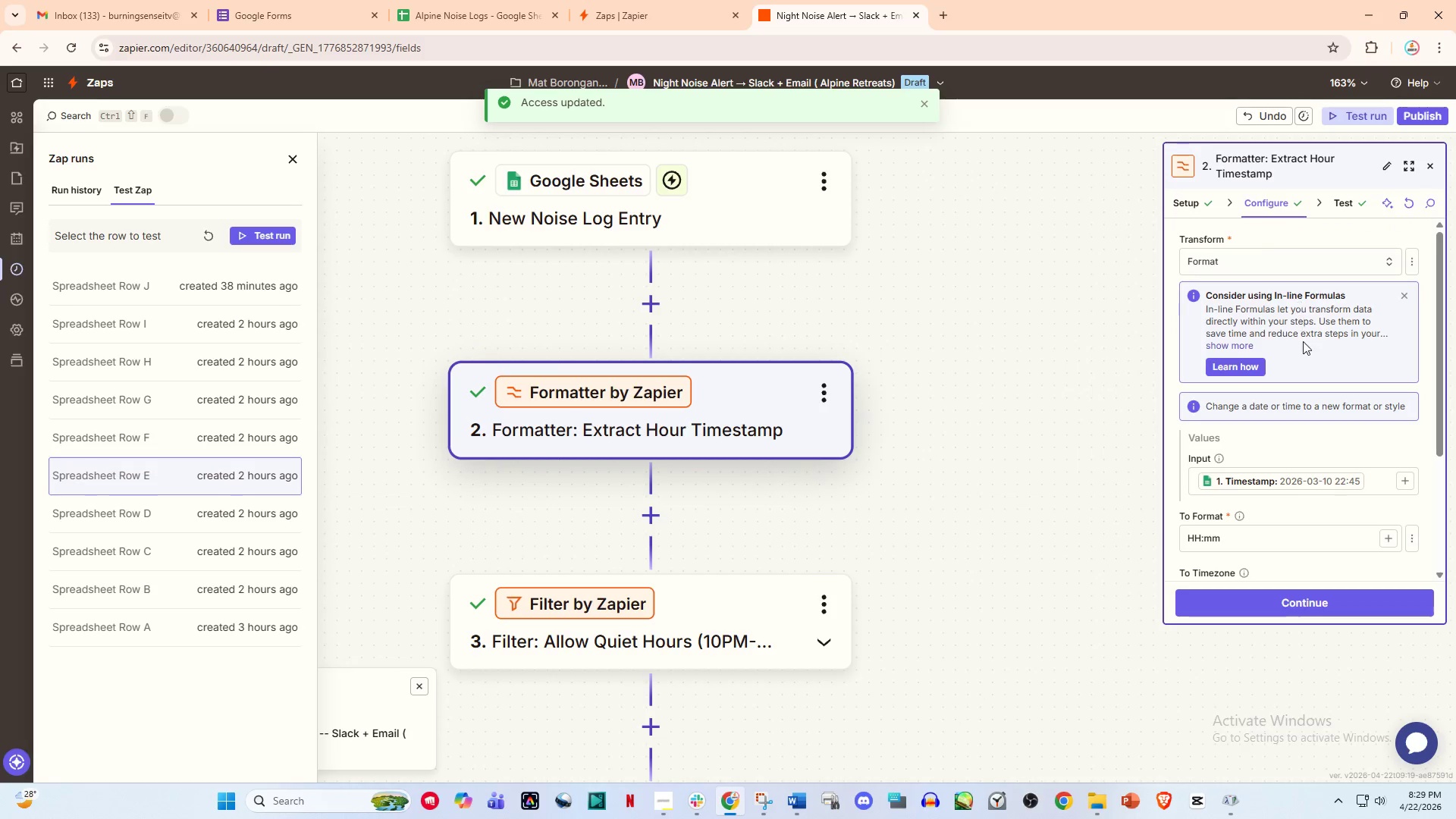 
scroll: coordinate [1304, 356], scroll_direction: down, amount: 2.0
 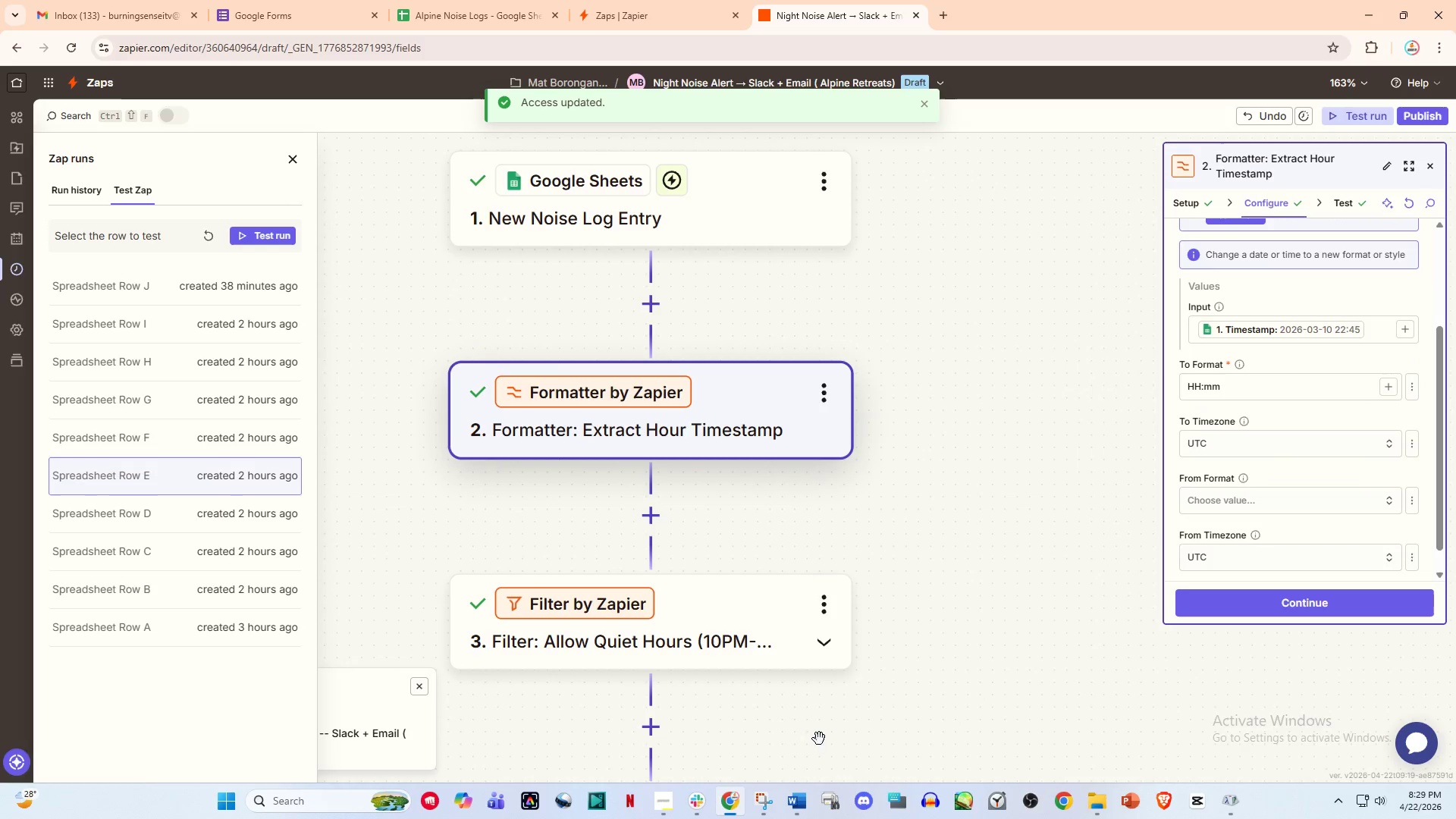 
left_click([767, 799])
 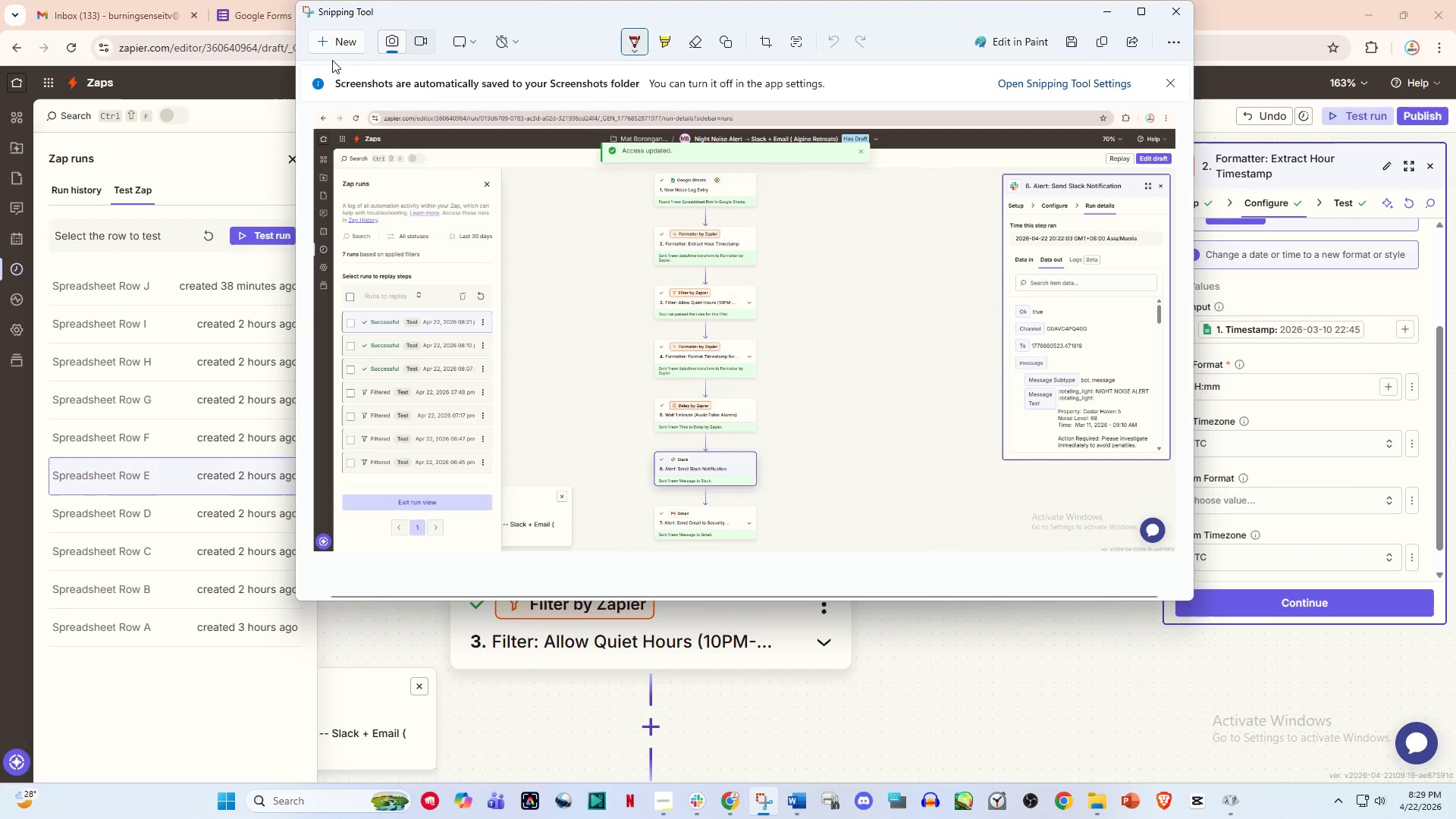 
left_click([340, 33])
 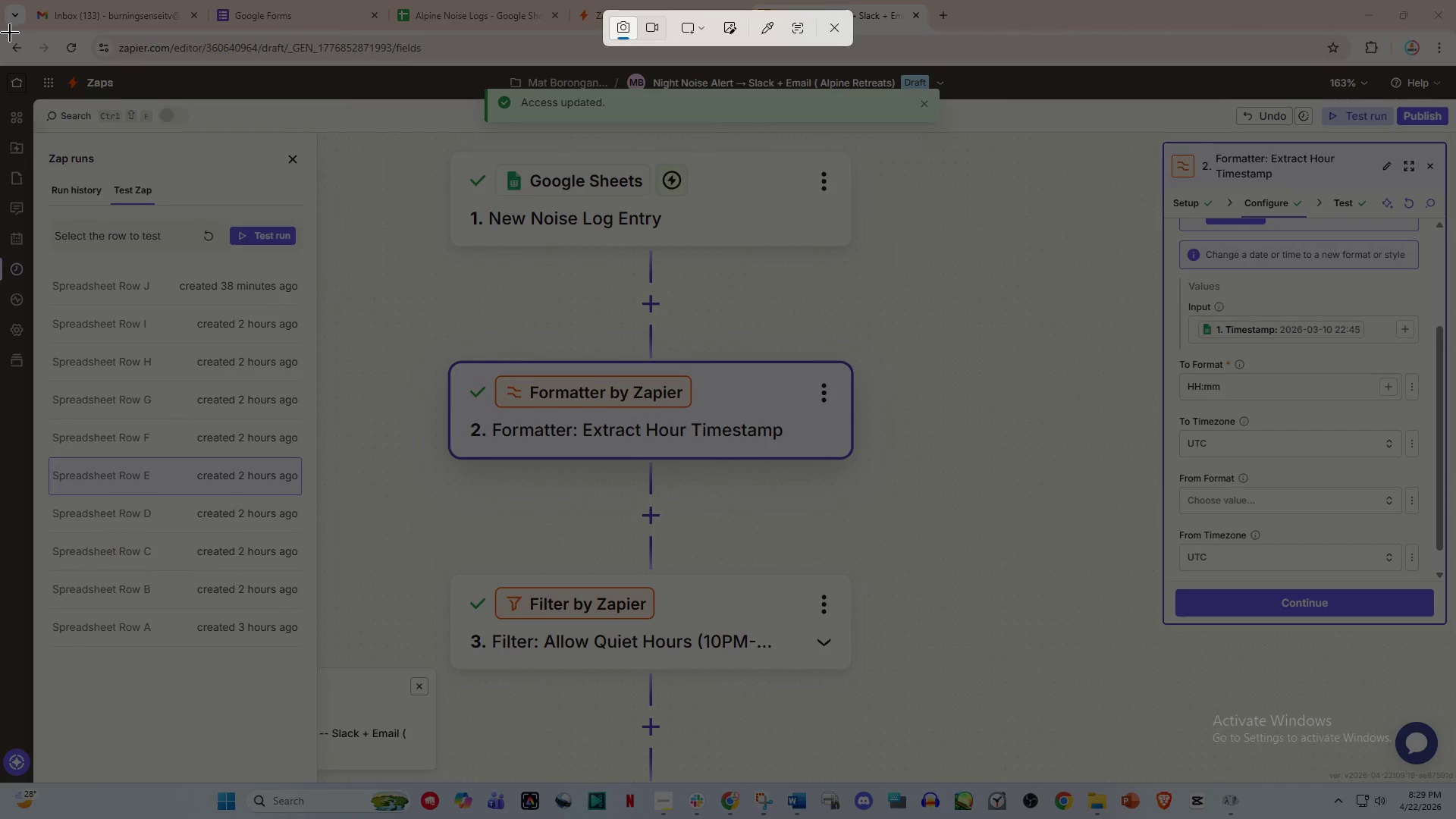 
left_click_drag(start_coordinate=[0, 31], to_coordinate=[1455, 780])
 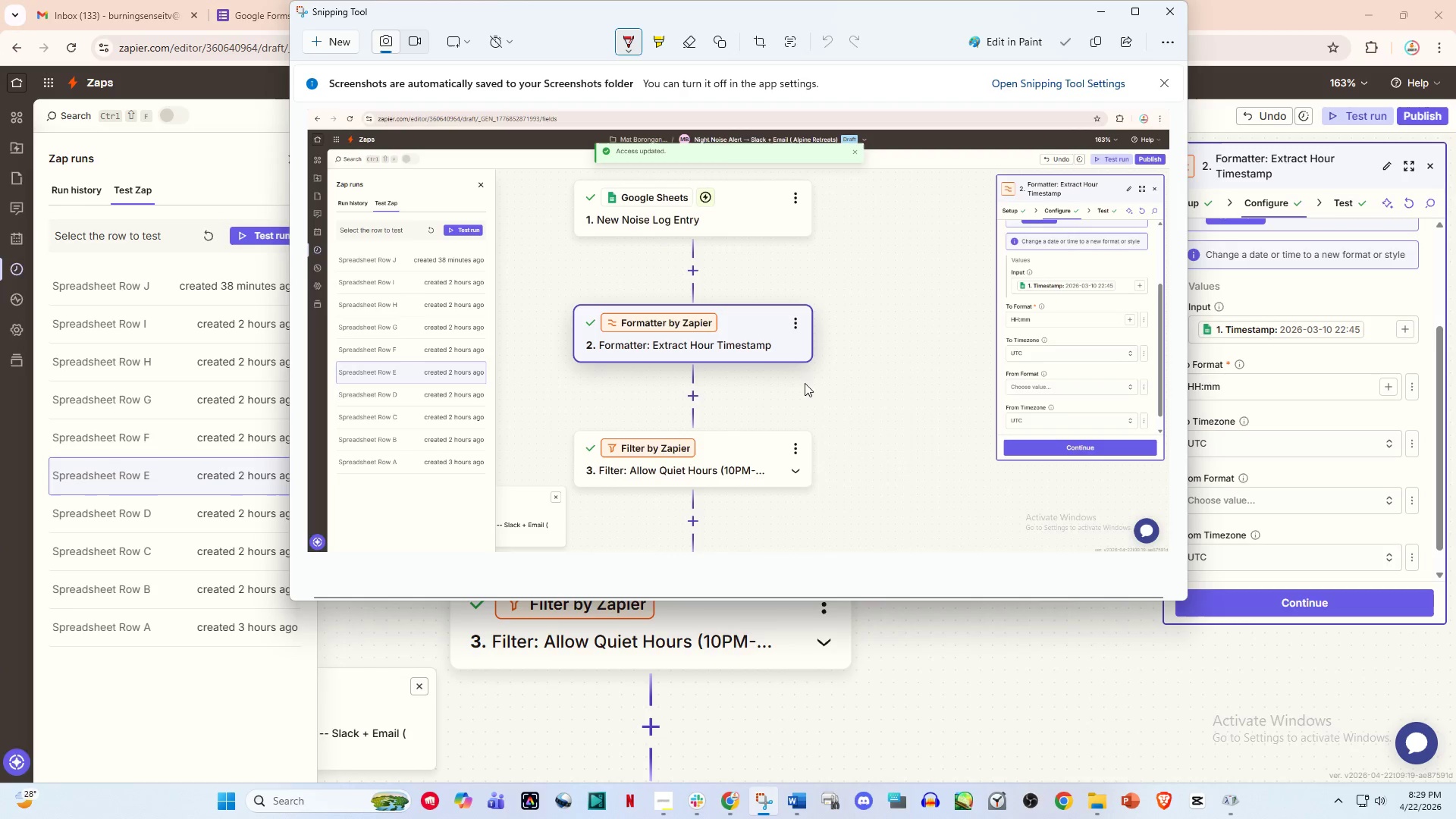 
left_click([851, 405])
 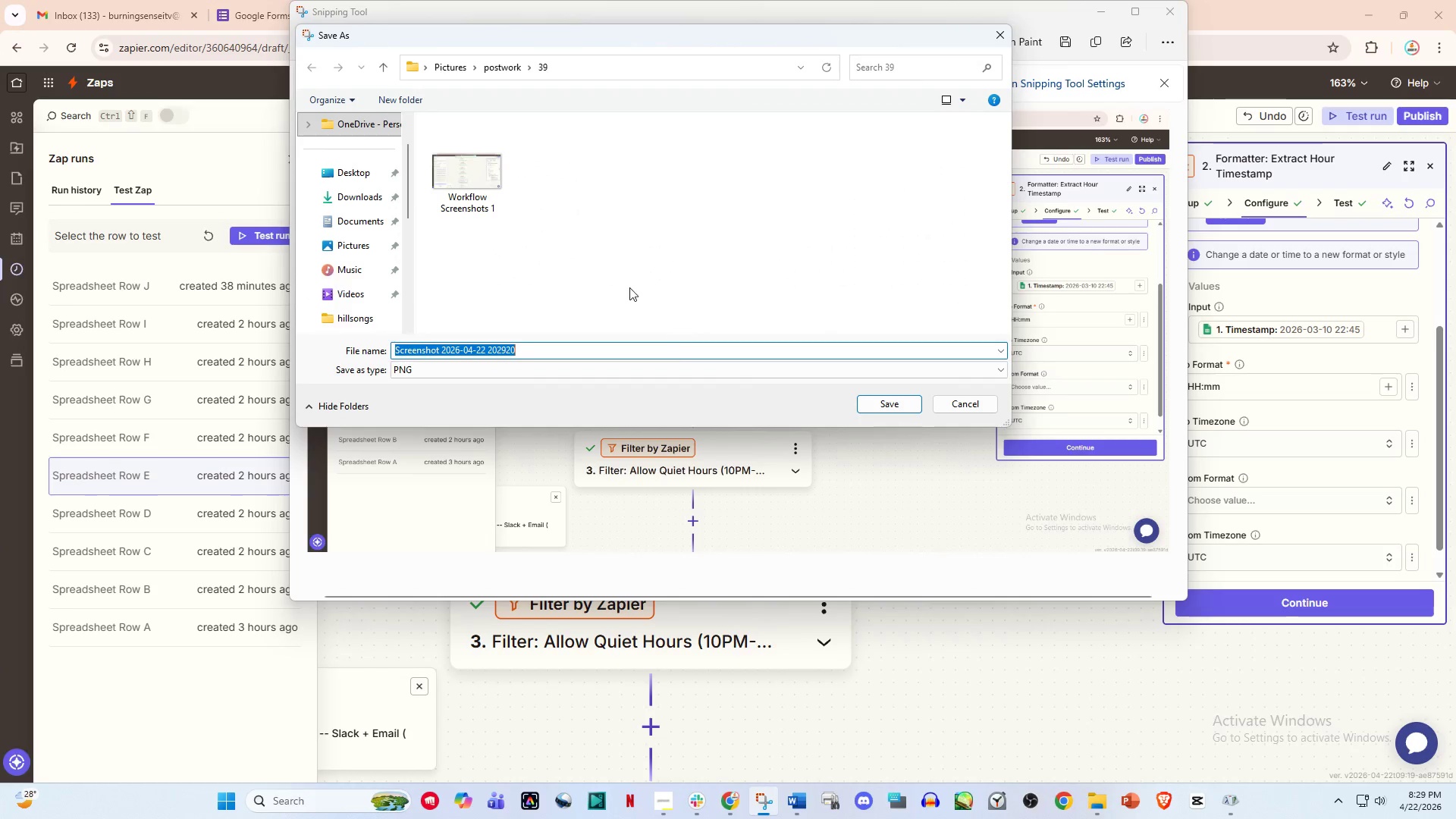 
left_click([492, 199])
 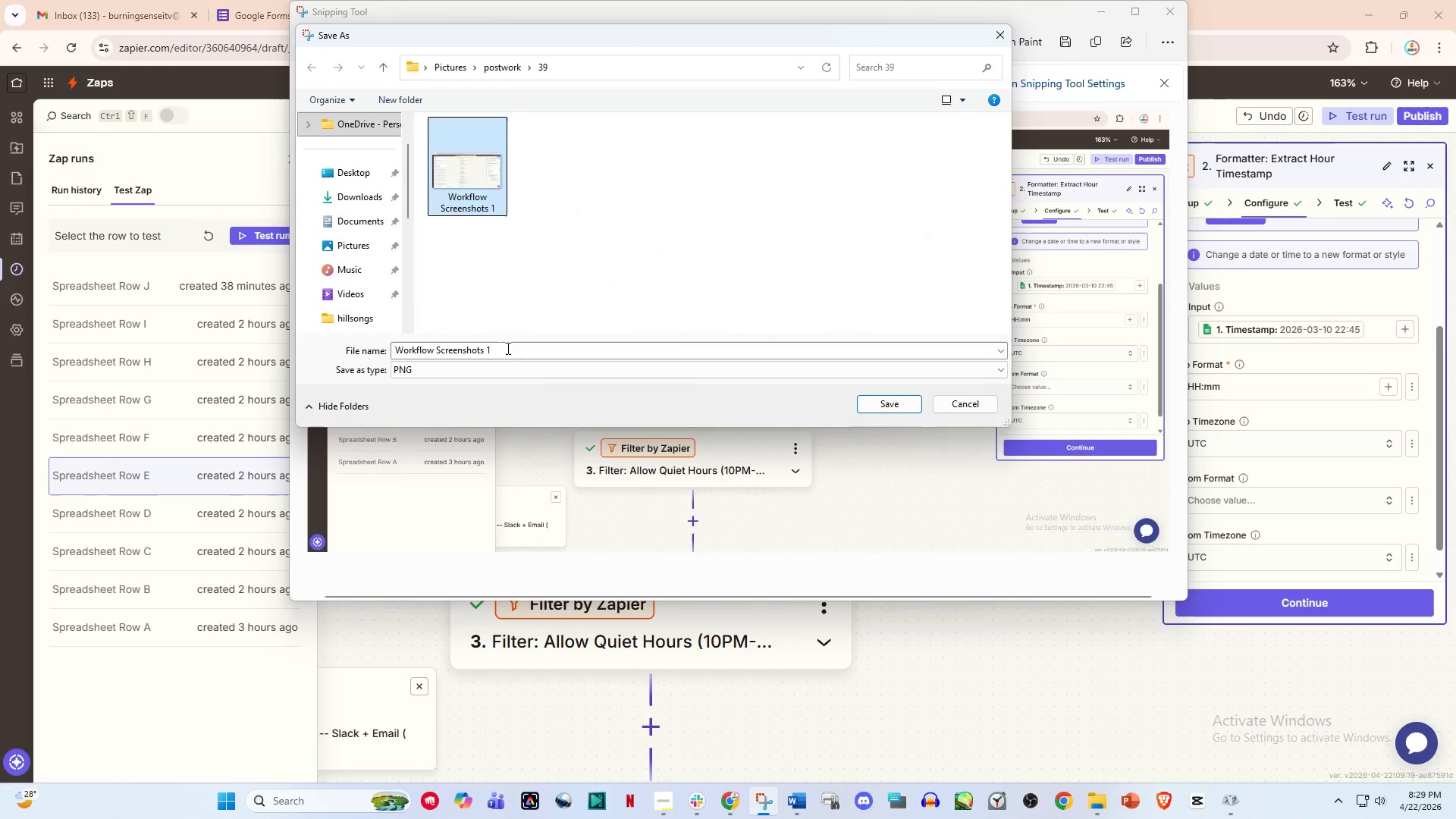 
double_click([507, 348])
 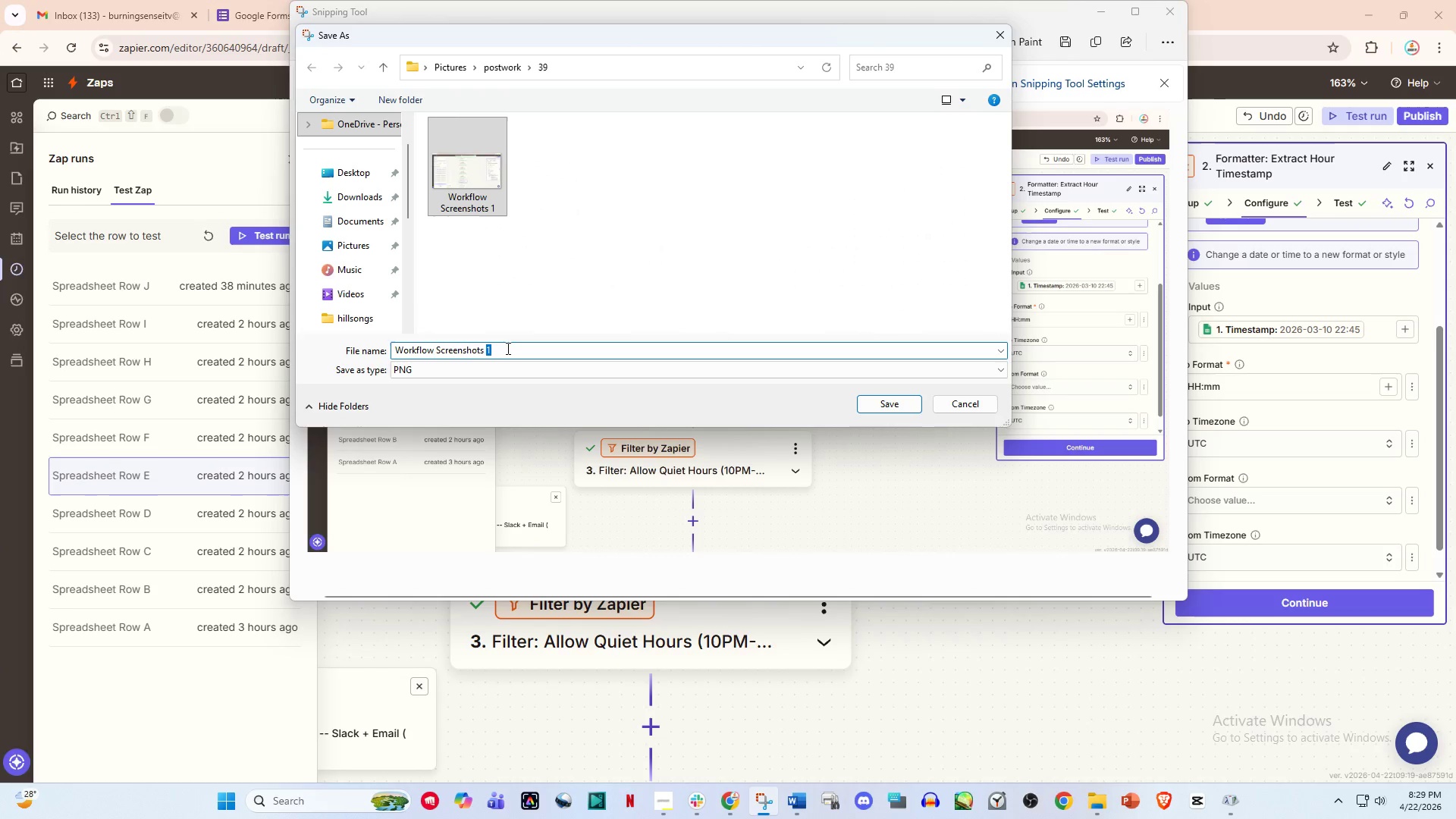 
key(2)
 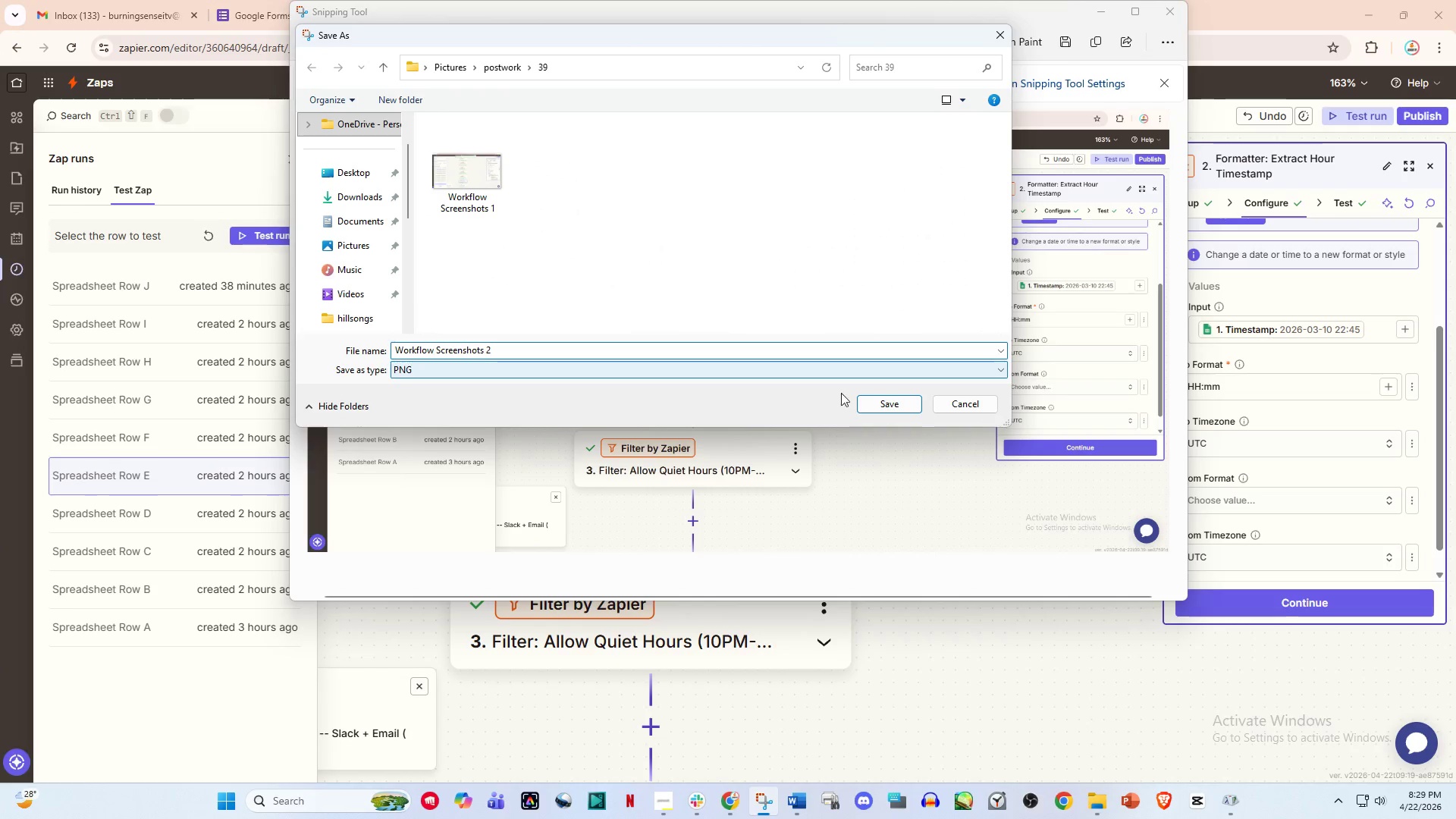 
left_click([873, 400])
 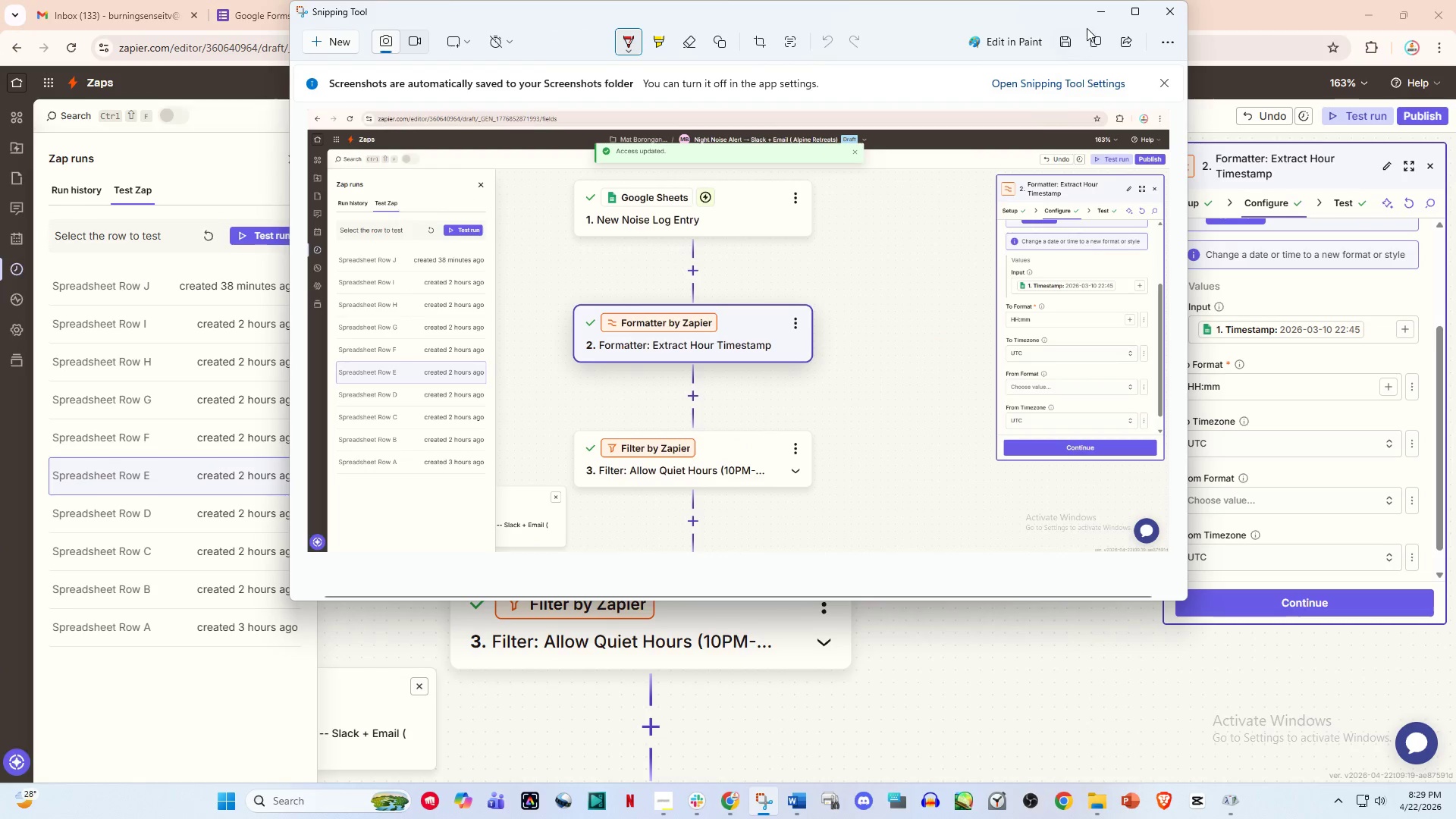 
left_click([1097, 11])
 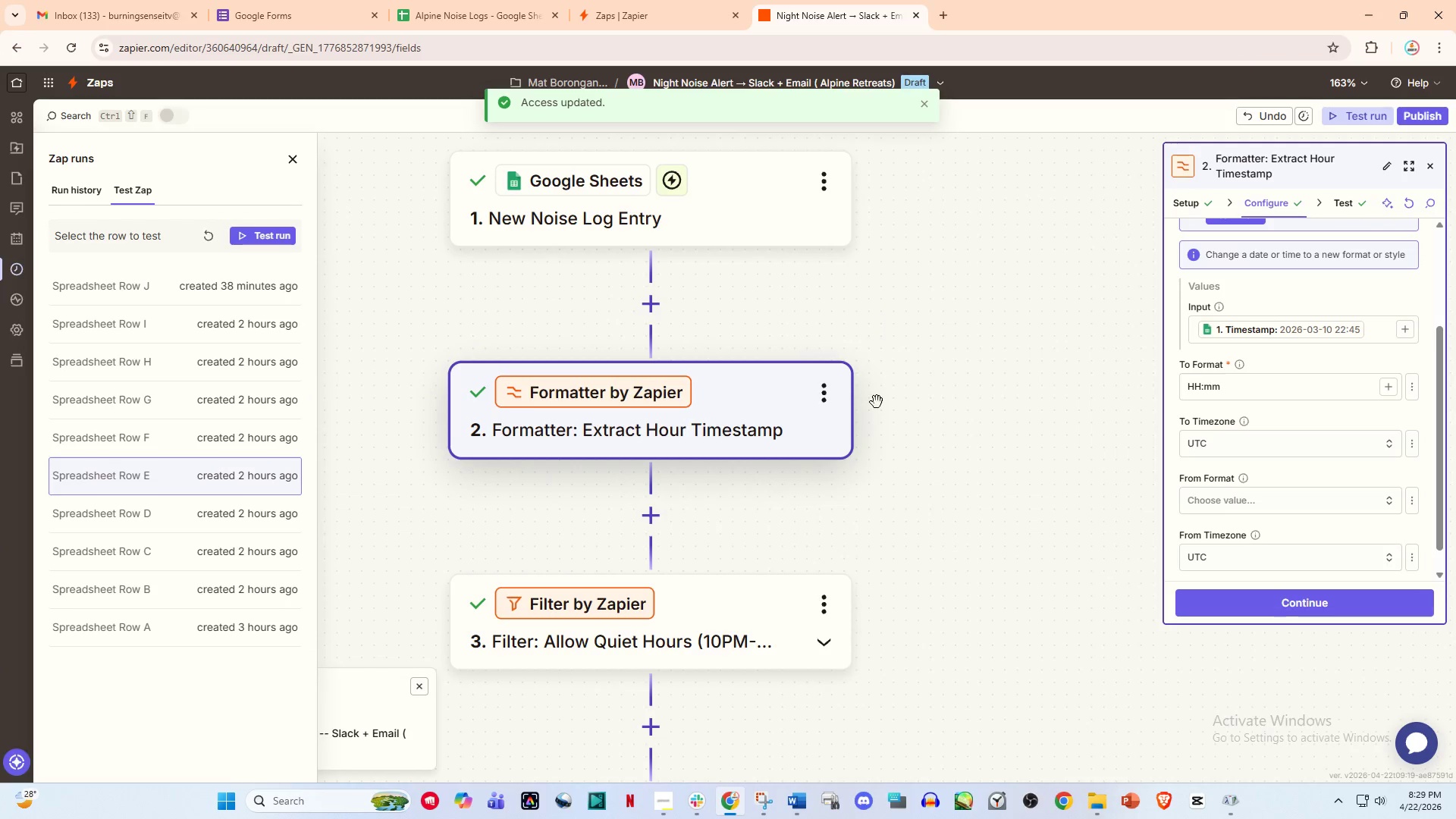 
left_click_drag(start_coordinate=[861, 480], to_coordinate=[887, 318])
 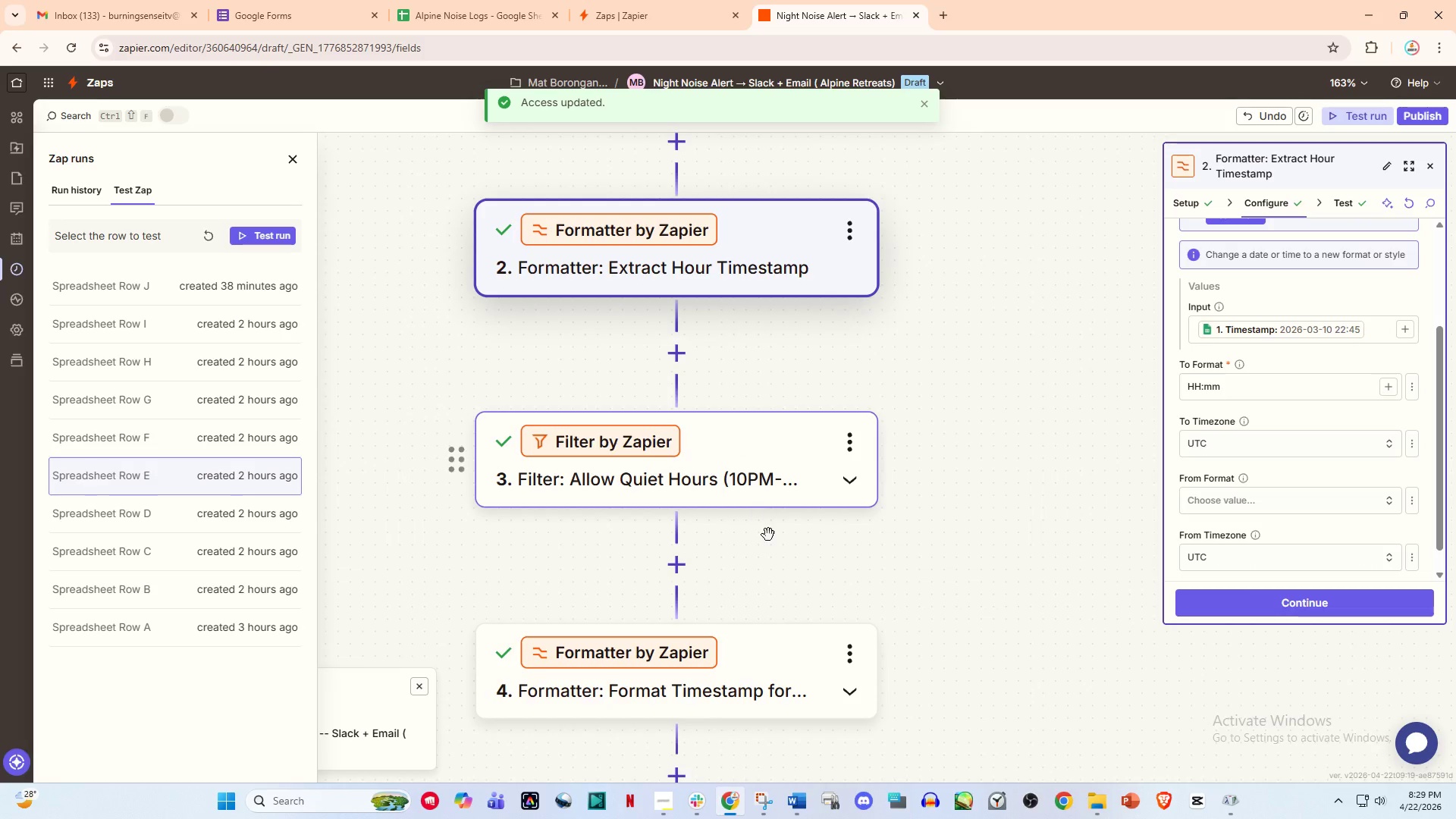 
left_click([717, 475])
 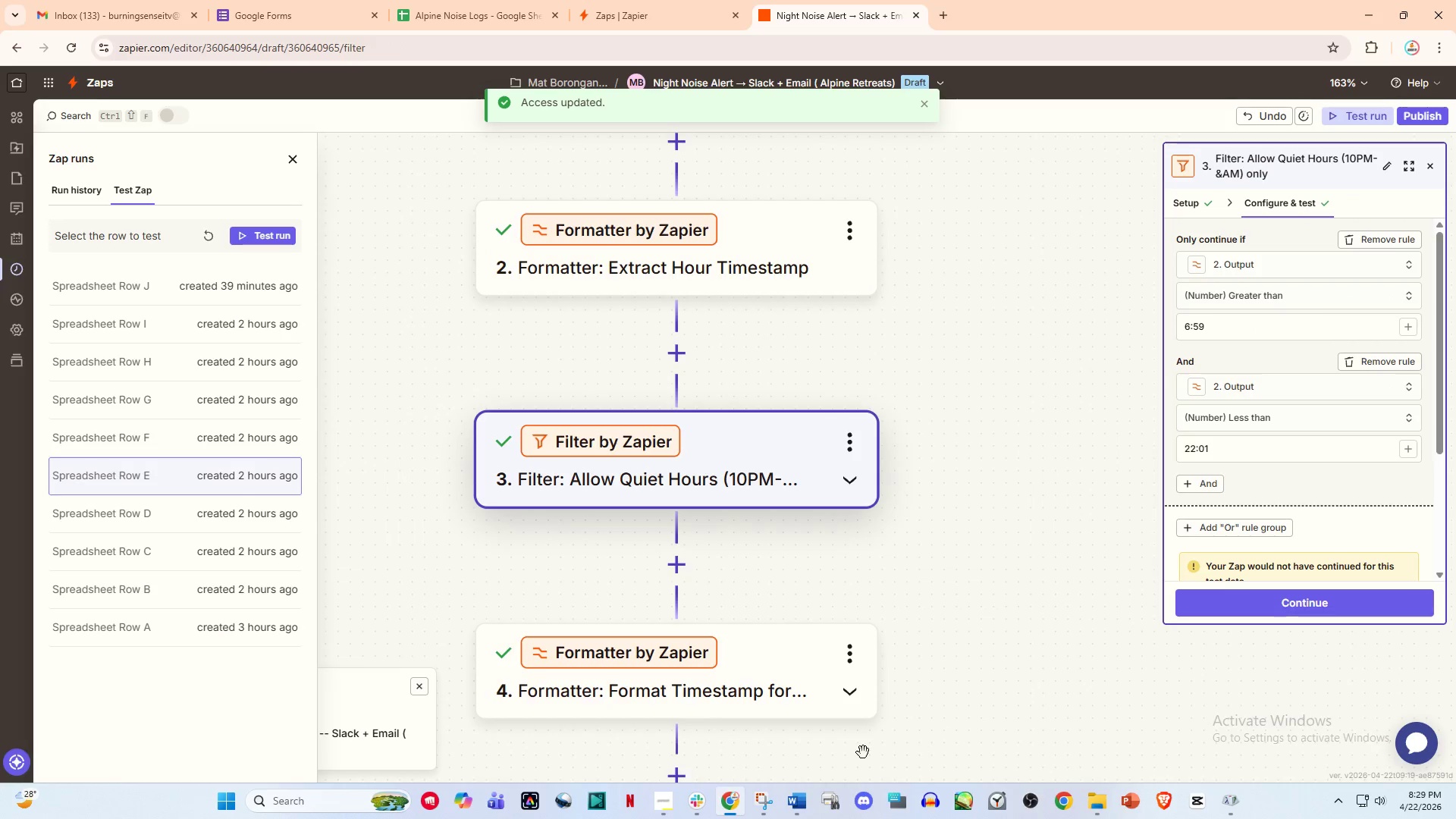 
left_click([763, 803])
 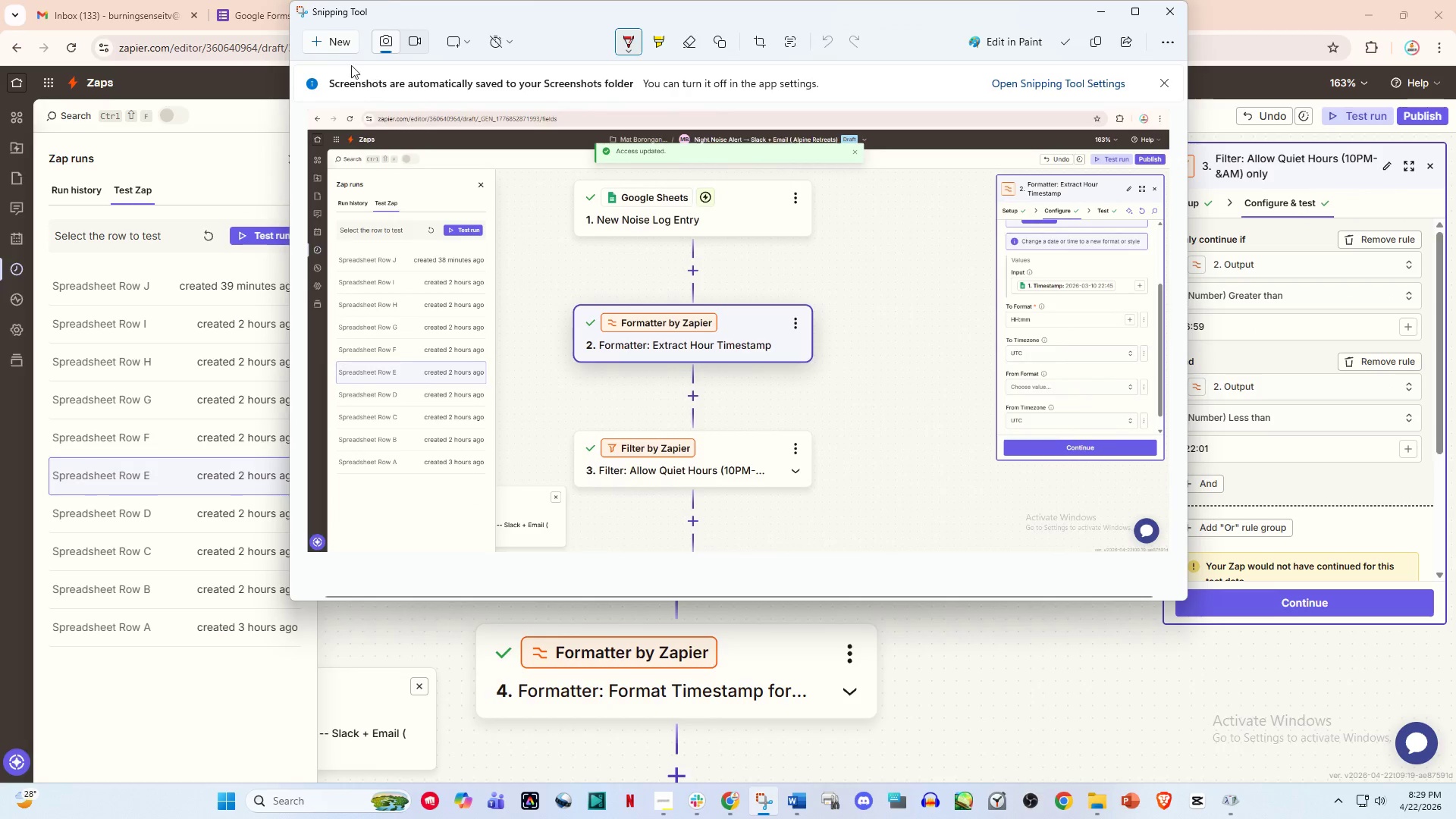 
left_click([327, 44])
 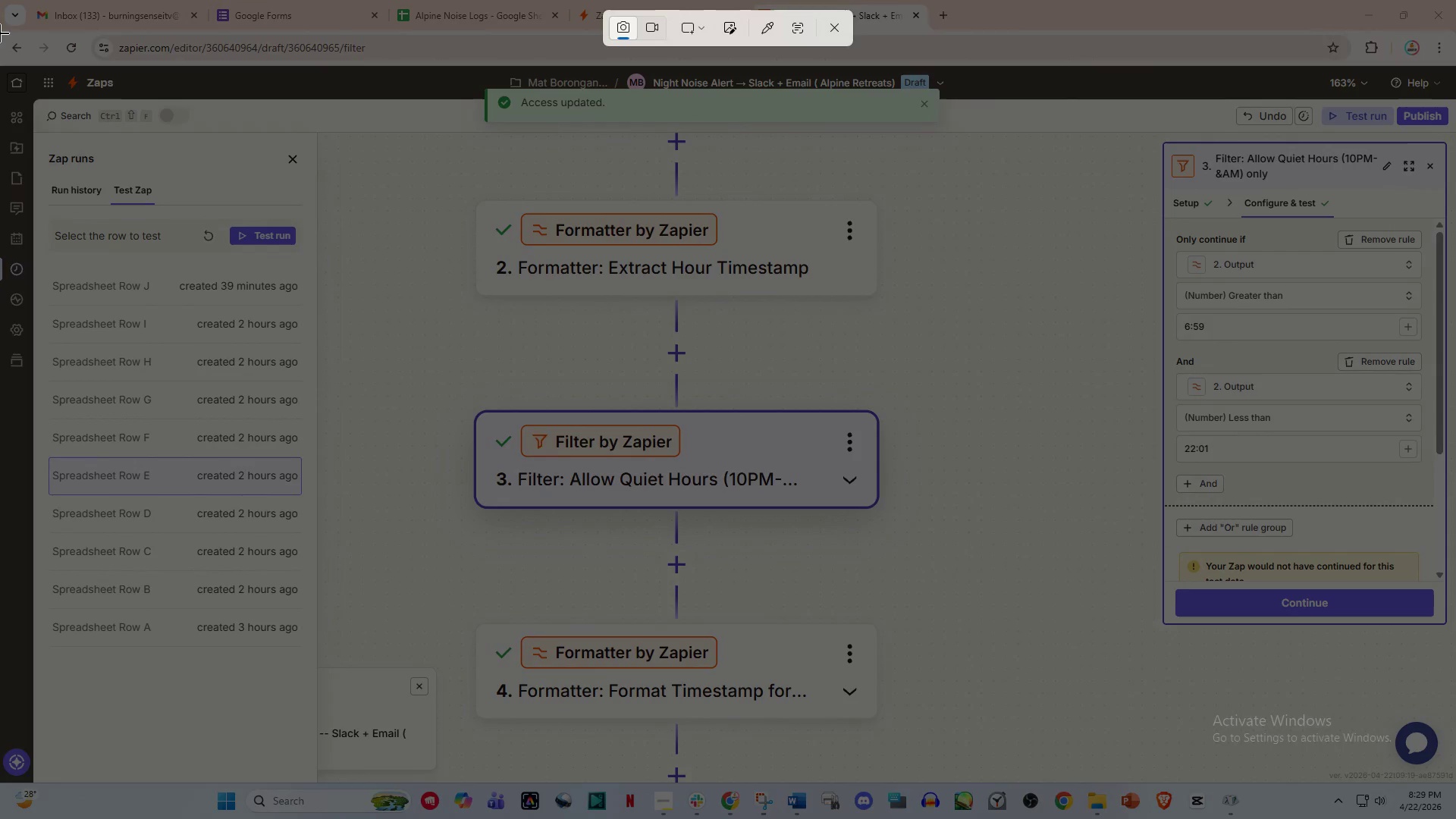 
left_click_drag(start_coordinate=[0, 31], to_coordinate=[1455, 780])
 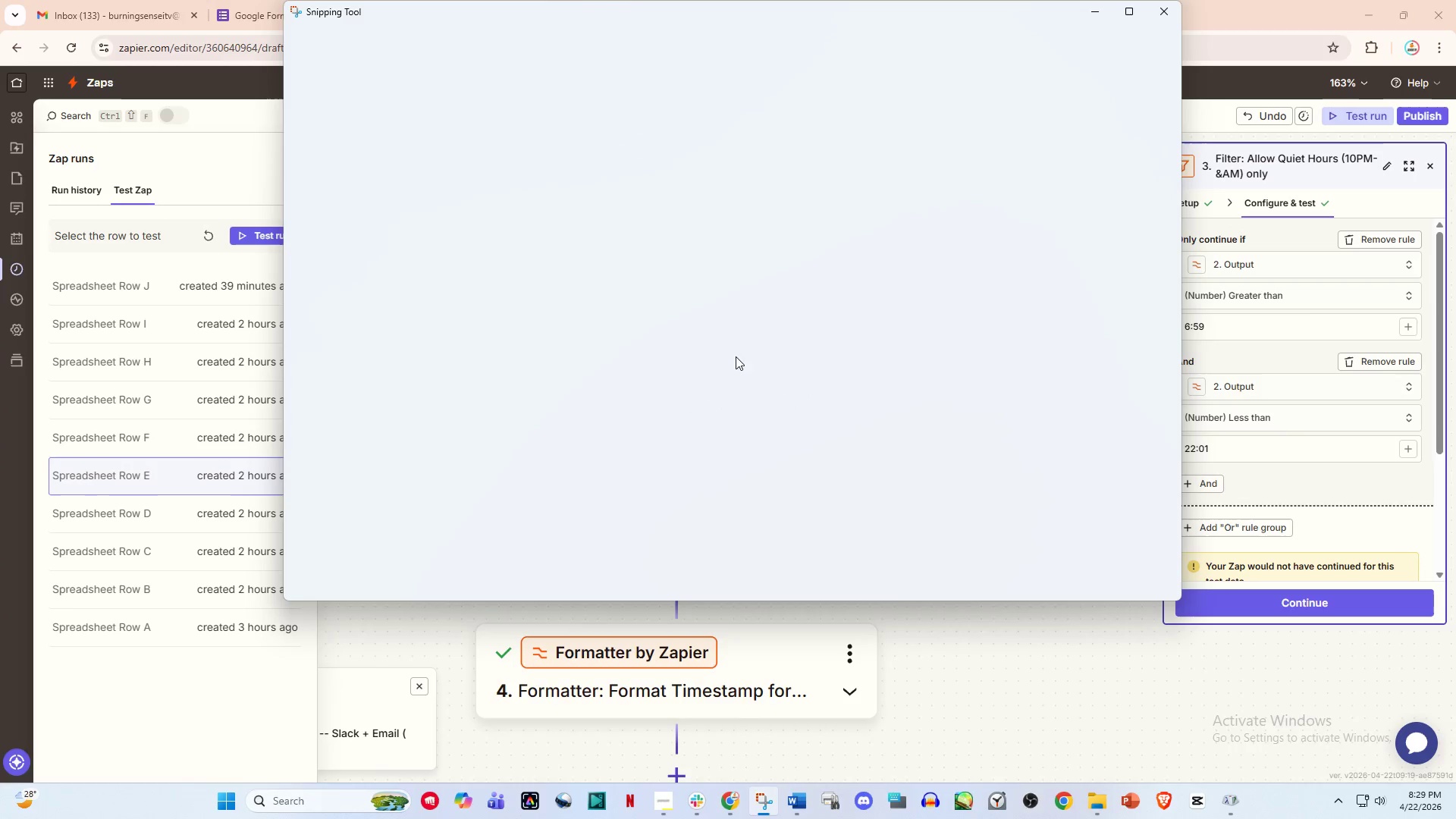 
right_click([711, 331])
 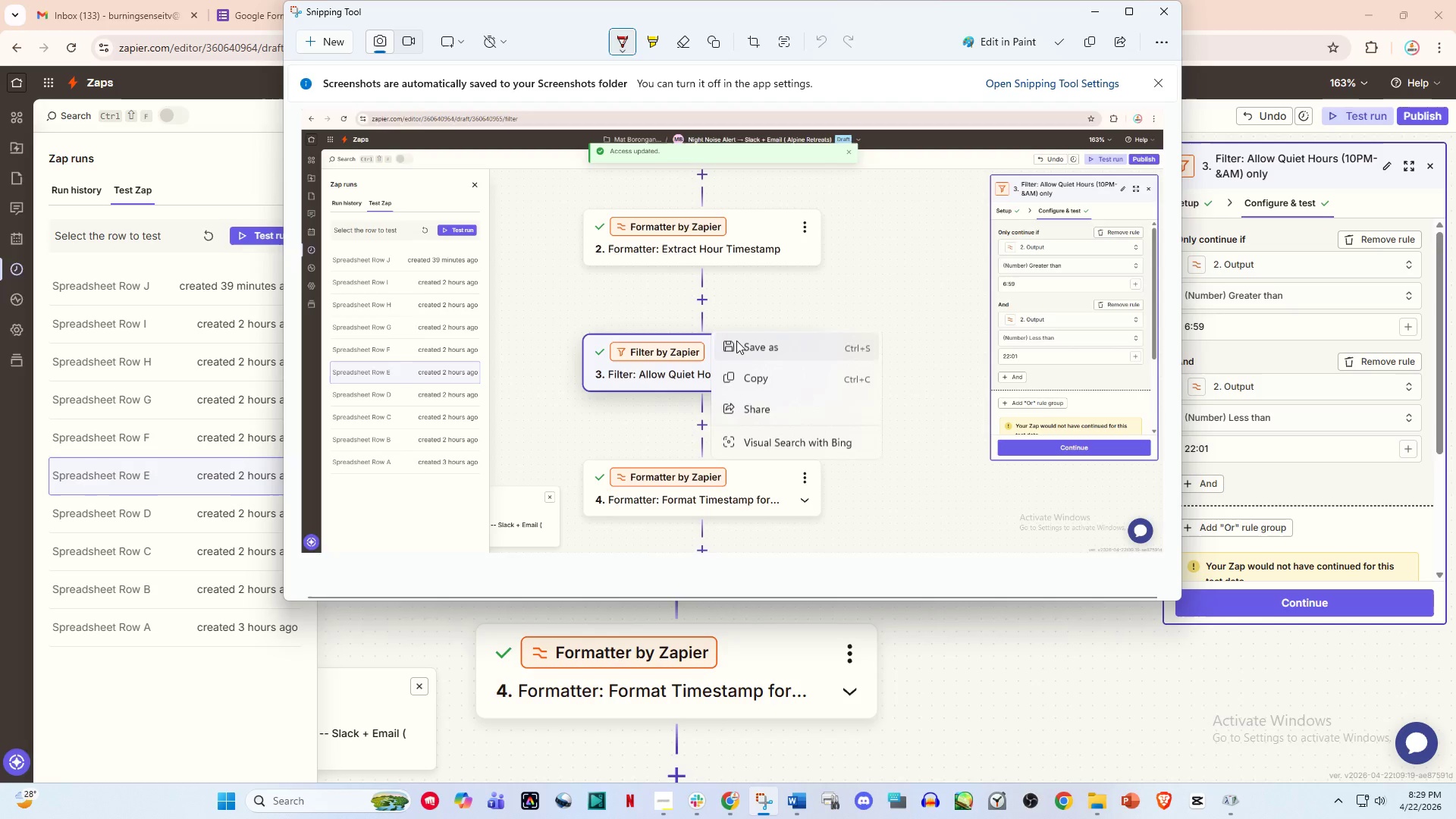 
left_click([758, 344])
 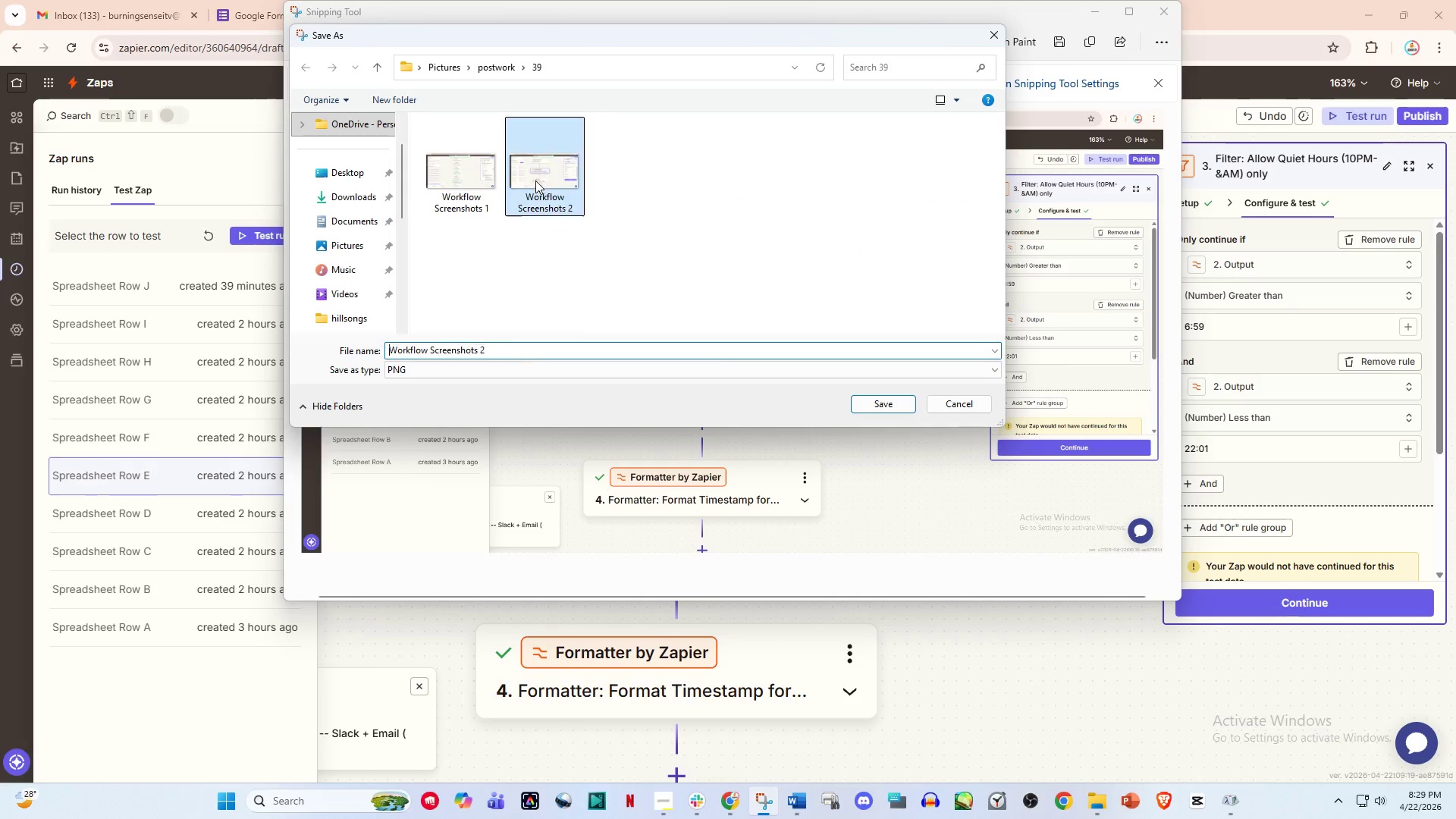 
left_click_drag(start_coordinate=[506, 336], to_coordinate=[505, 340])
 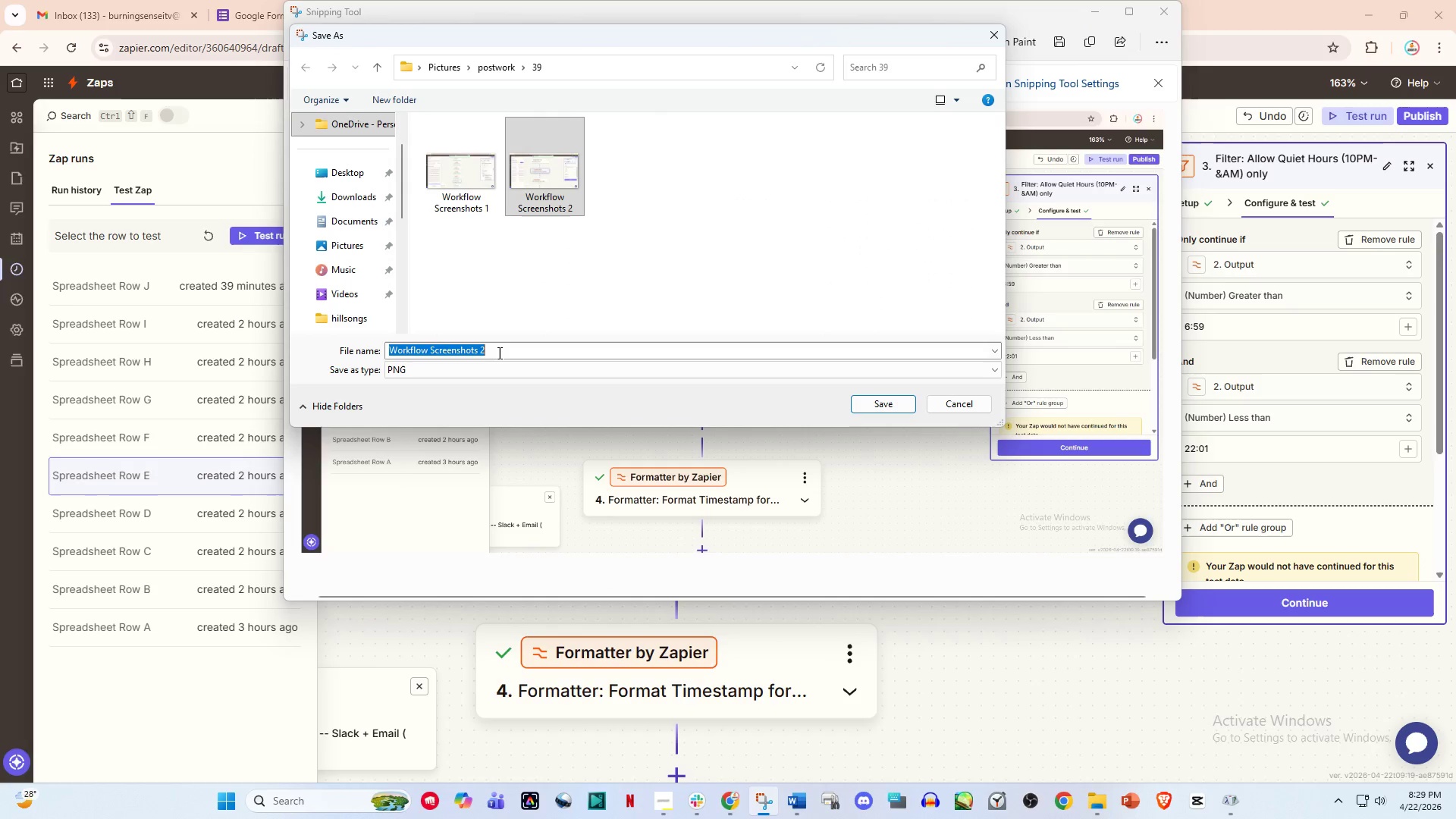 
double_click([498, 353])
 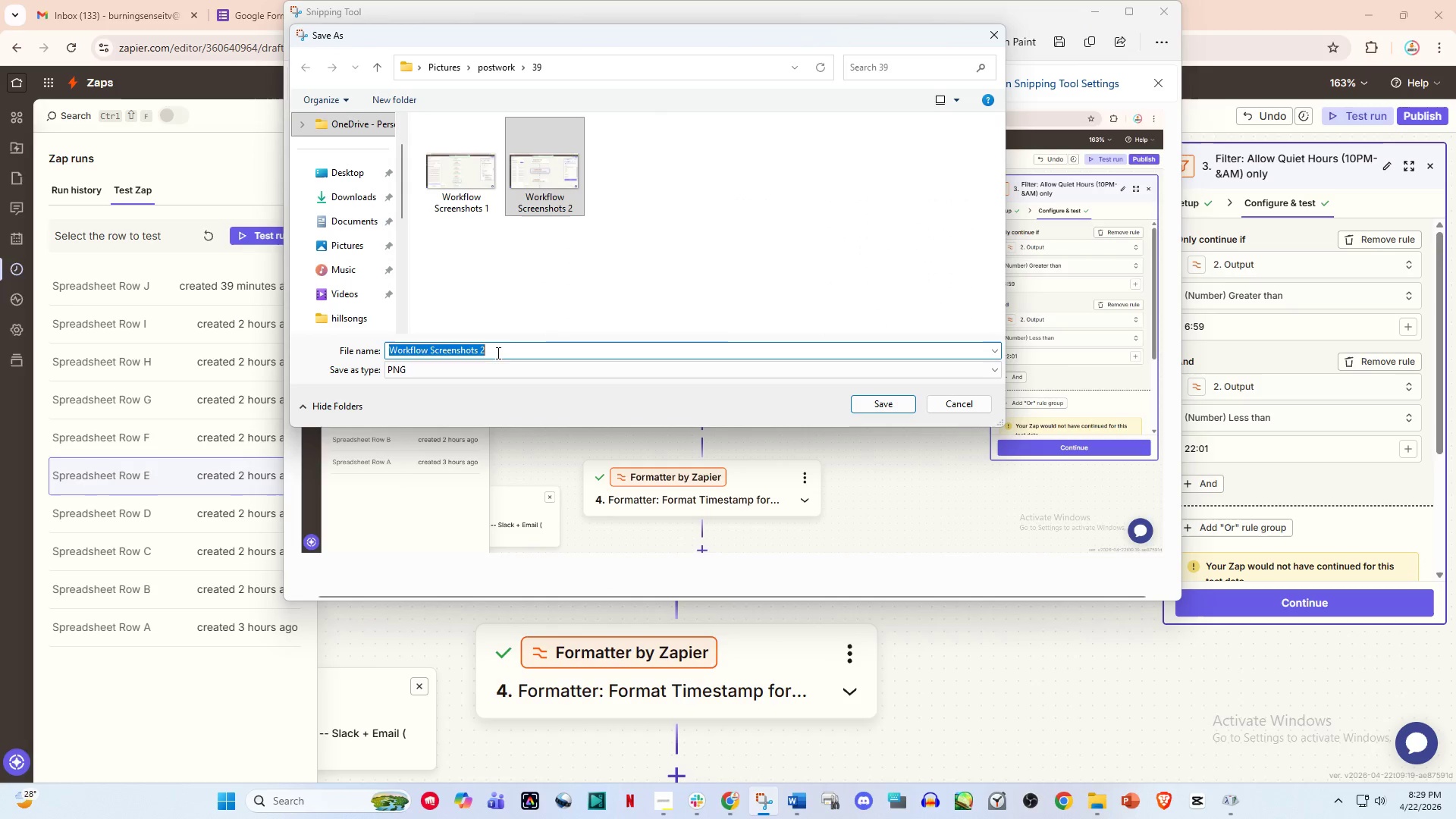 
left_click([492, 353])
 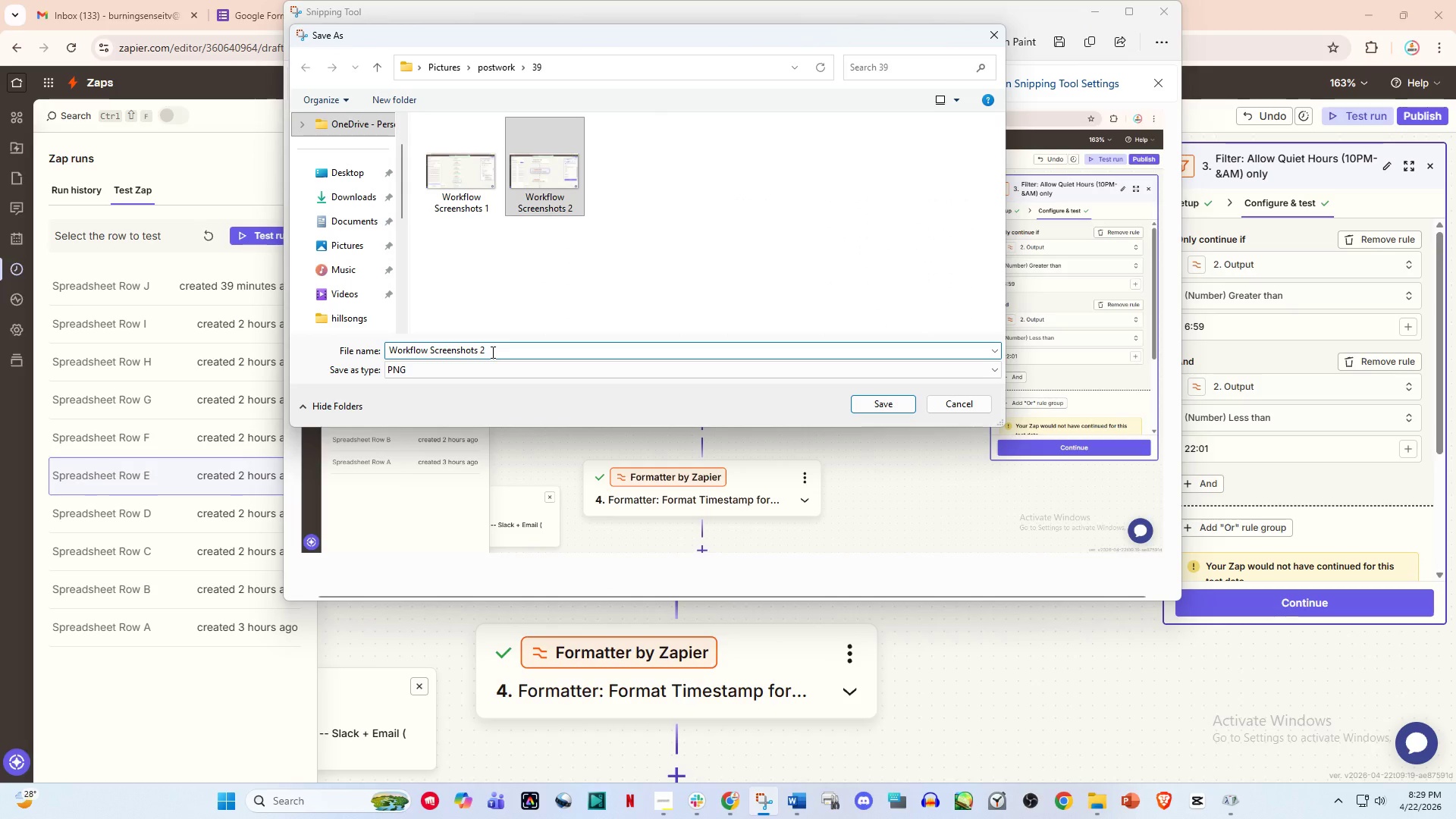 
key(Backspace)
 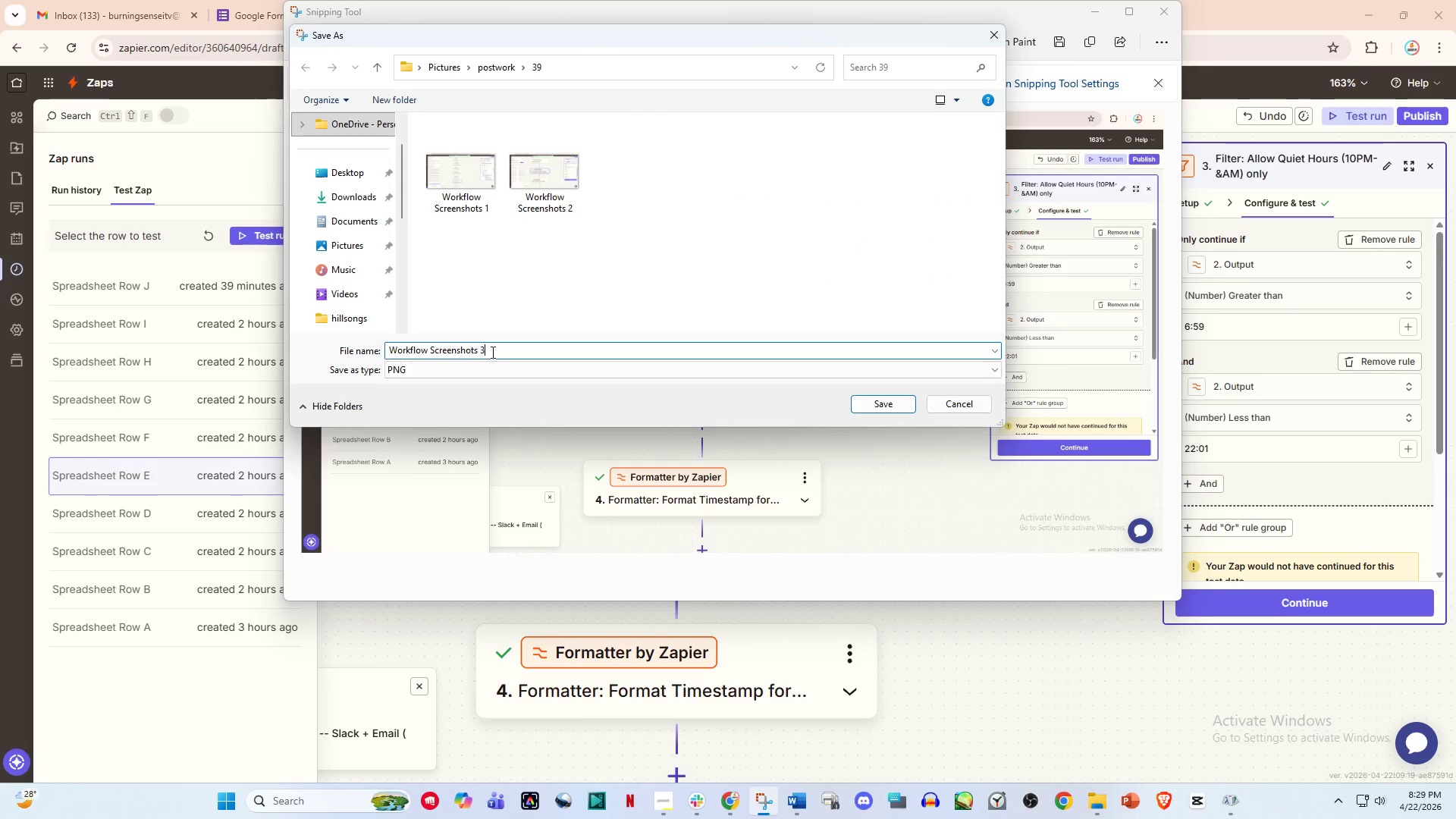 
key(3)
 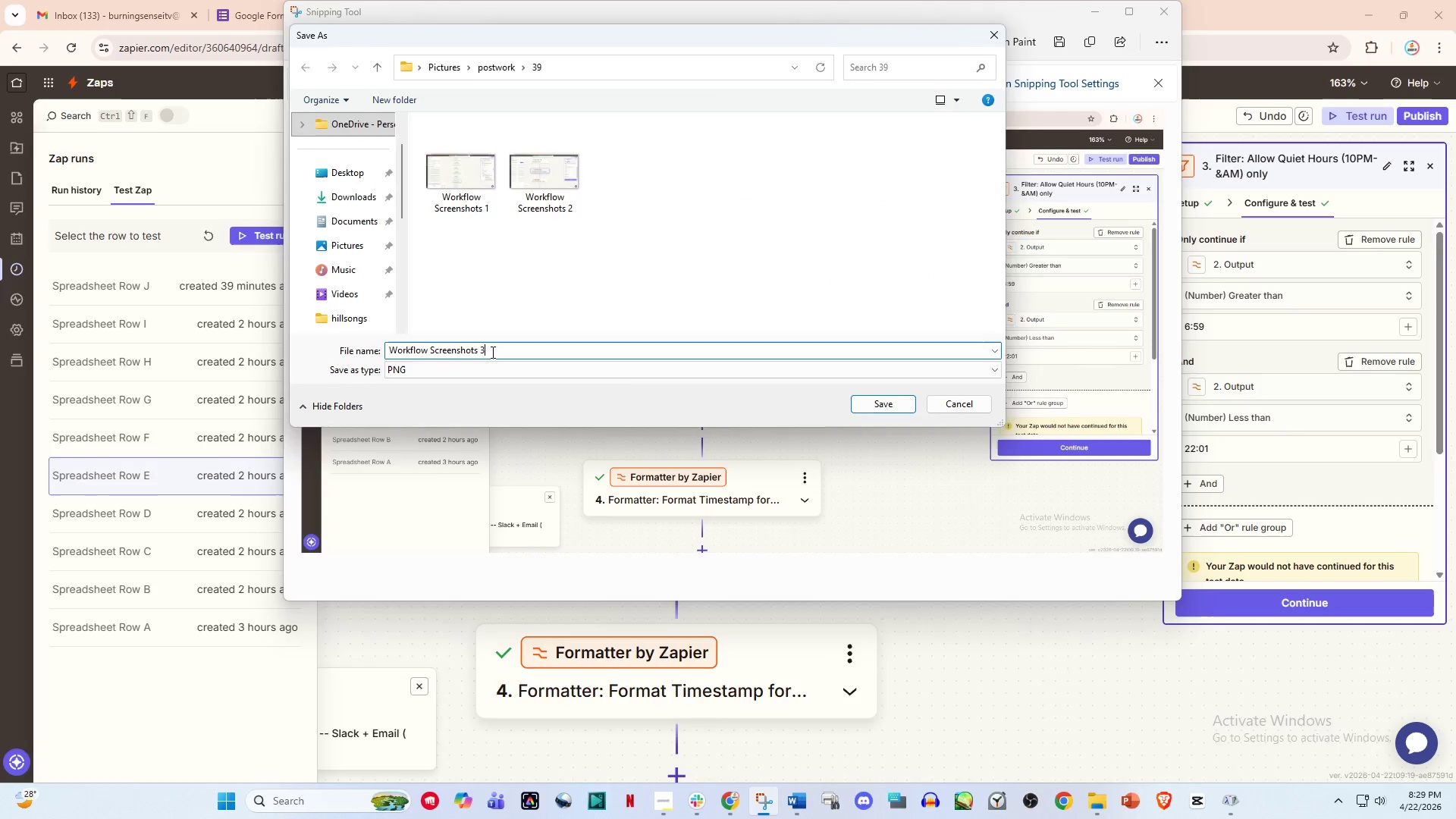 
key(Enter)
 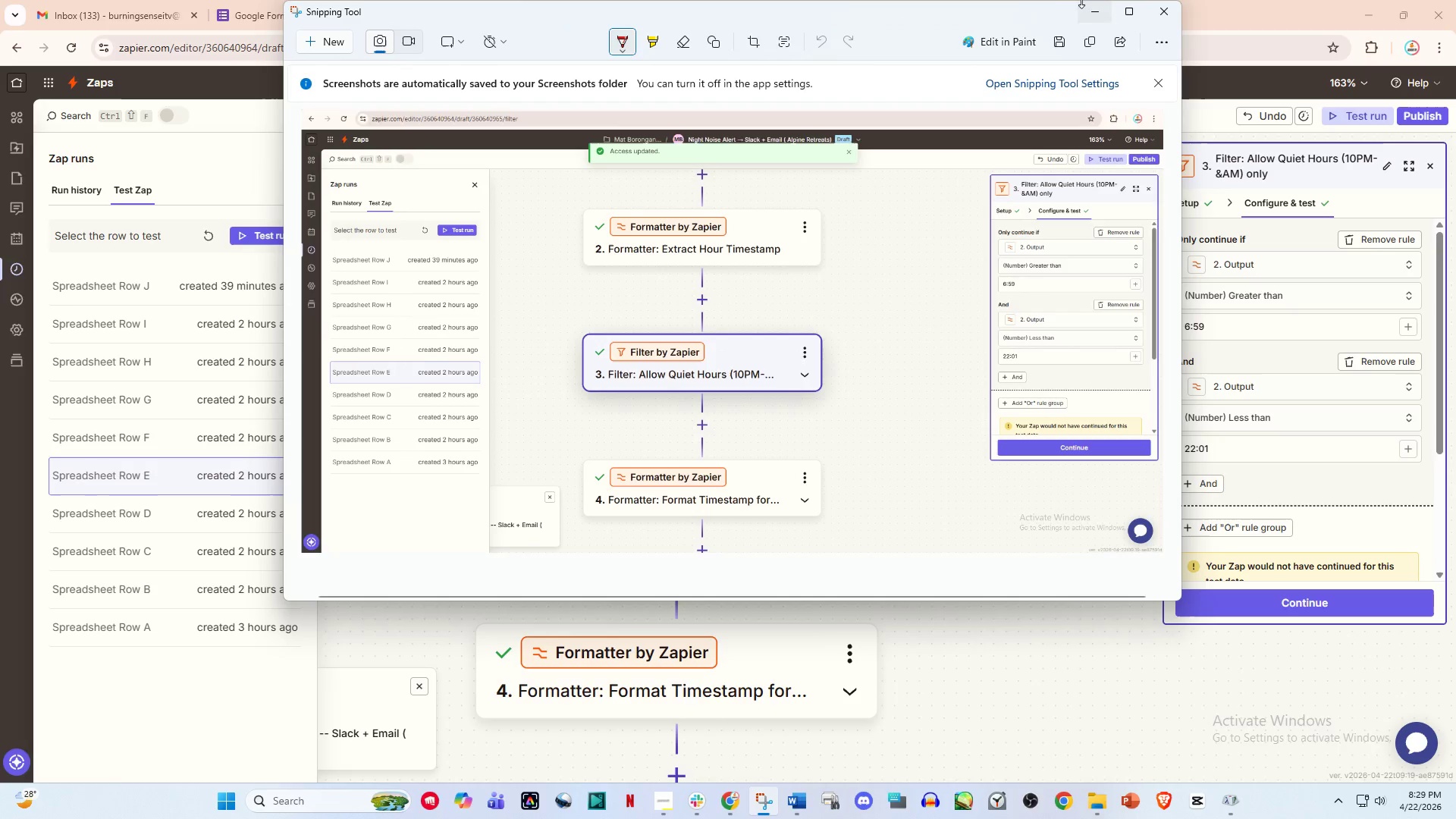 
left_click([1089, 14])
 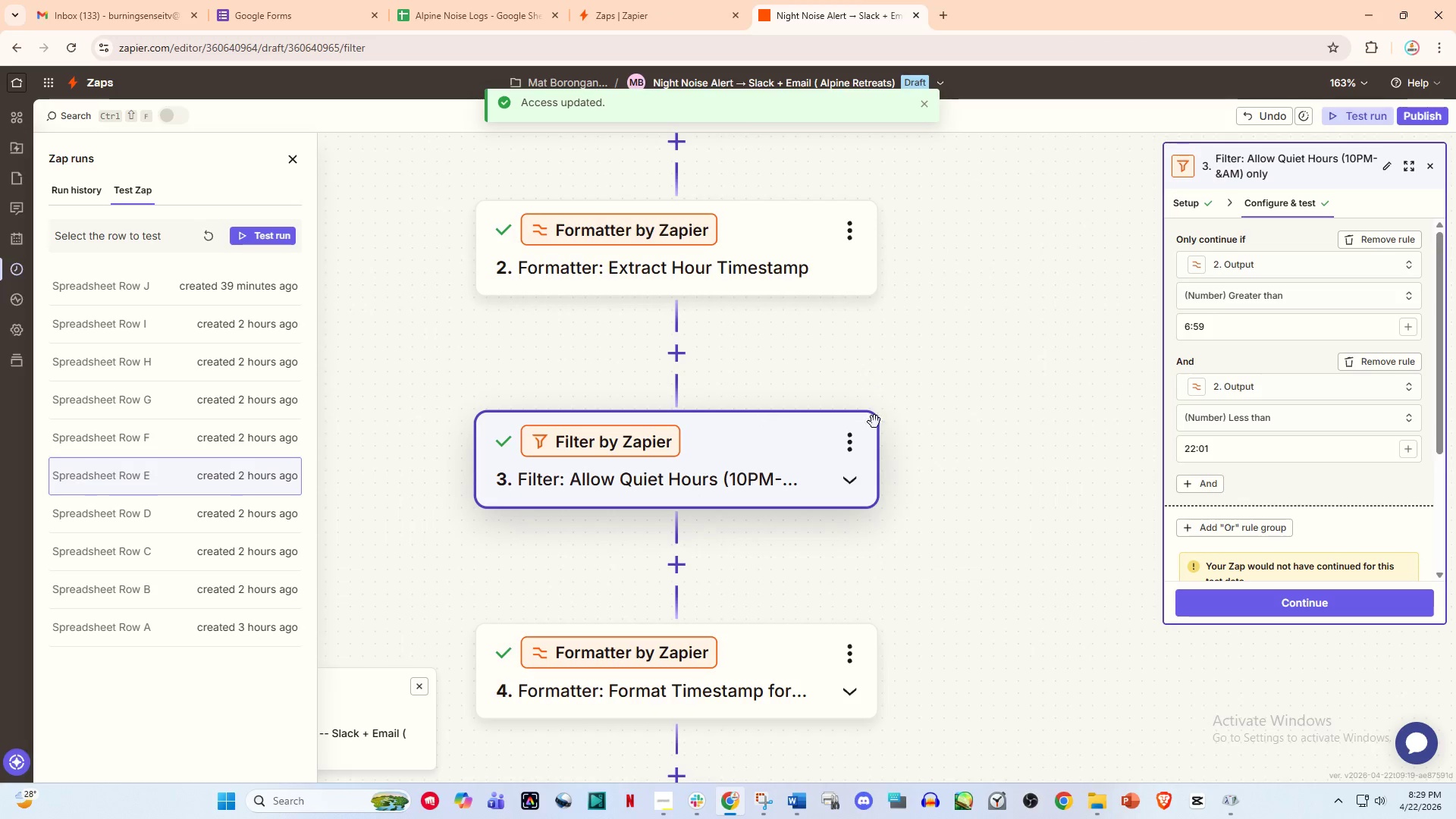 
left_click_drag(start_coordinate=[934, 496], to_coordinate=[975, 339])
 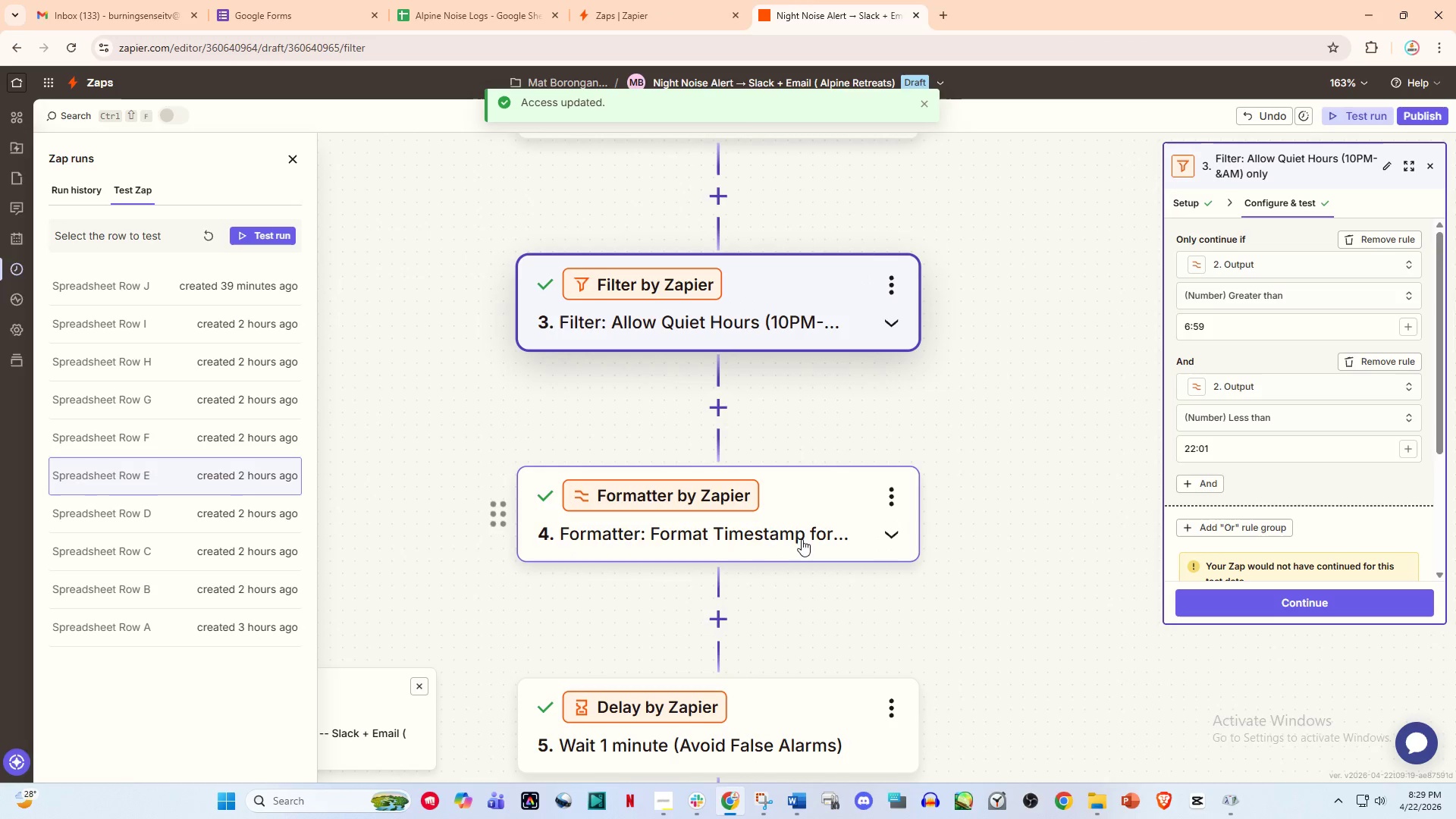 
left_click([801, 532])
 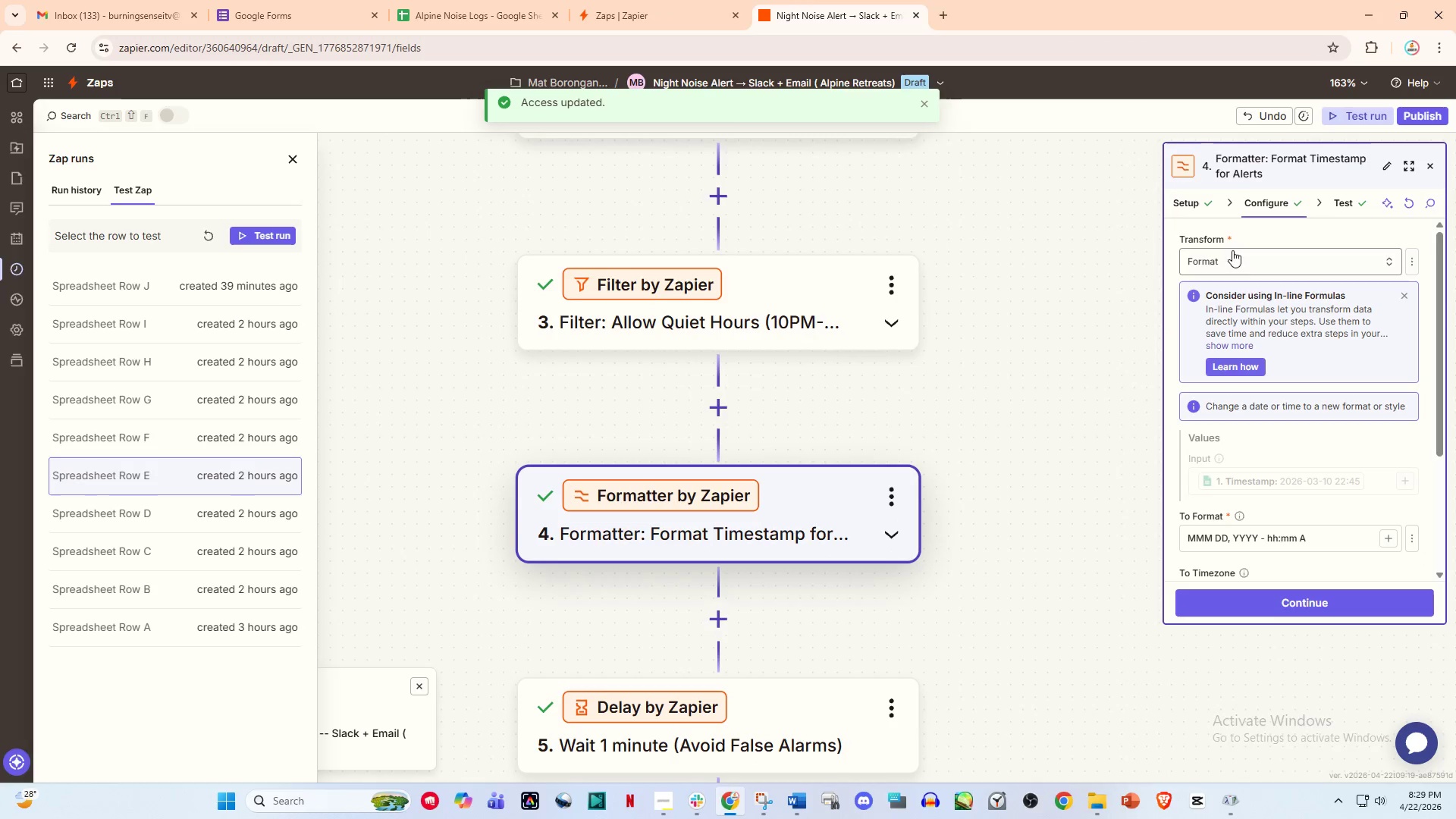 
scroll: coordinate [1282, 381], scroll_direction: down, amount: 2.0
 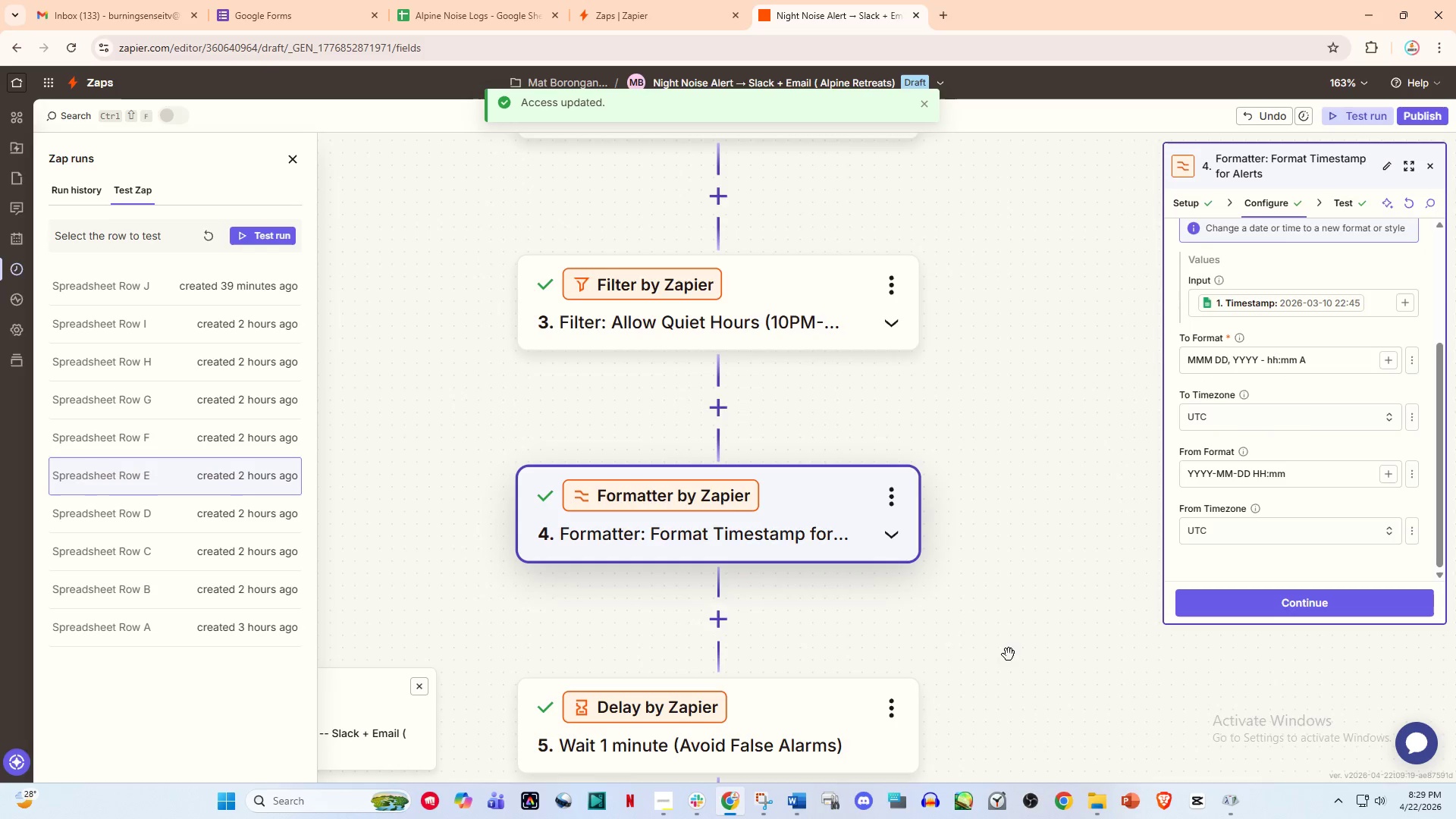 
left_click([761, 802])
 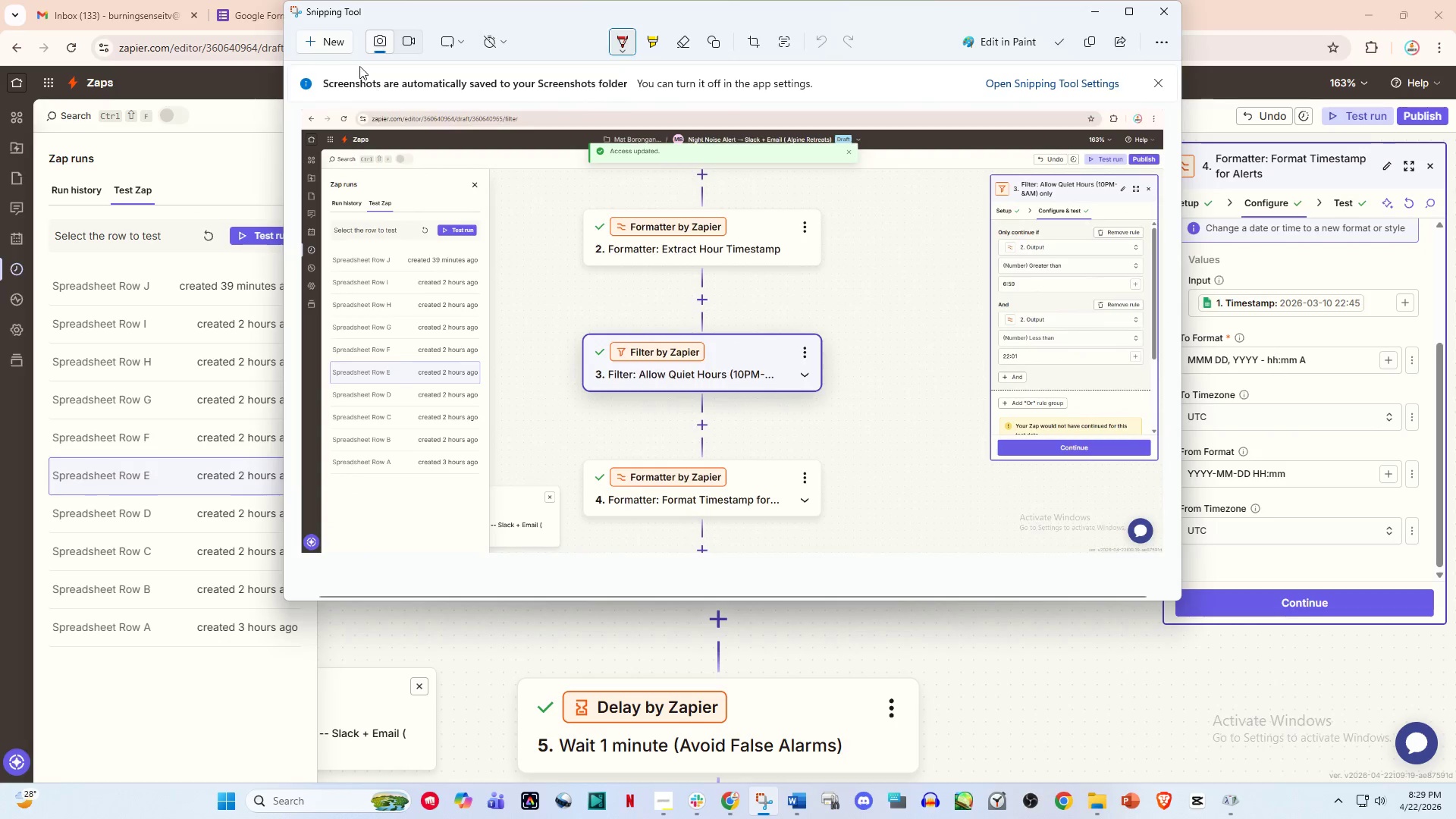 
left_click([334, 38])
 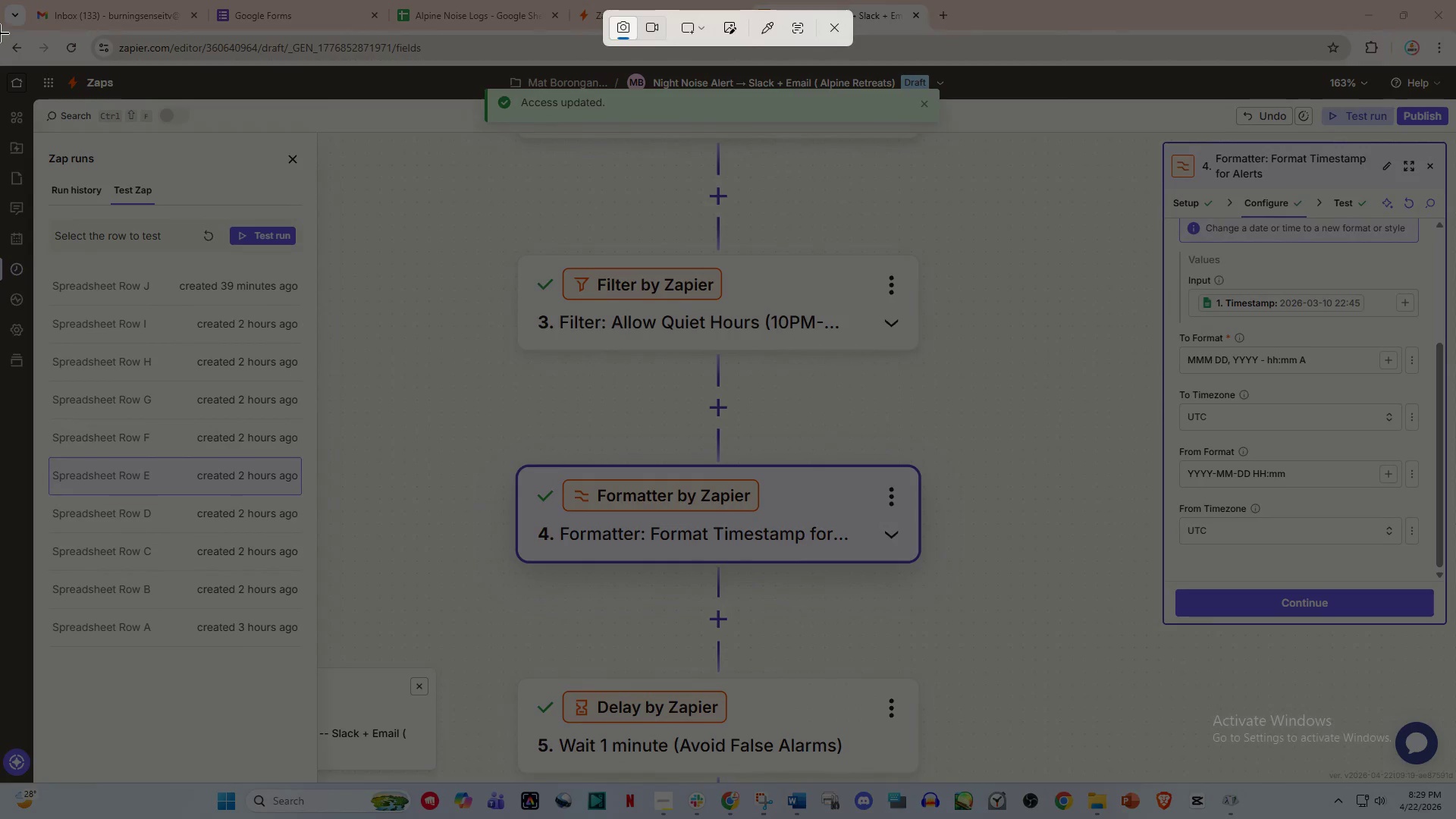 
left_click_drag(start_coordinate=[0, 32], to_coordinate=[1455, 783])
 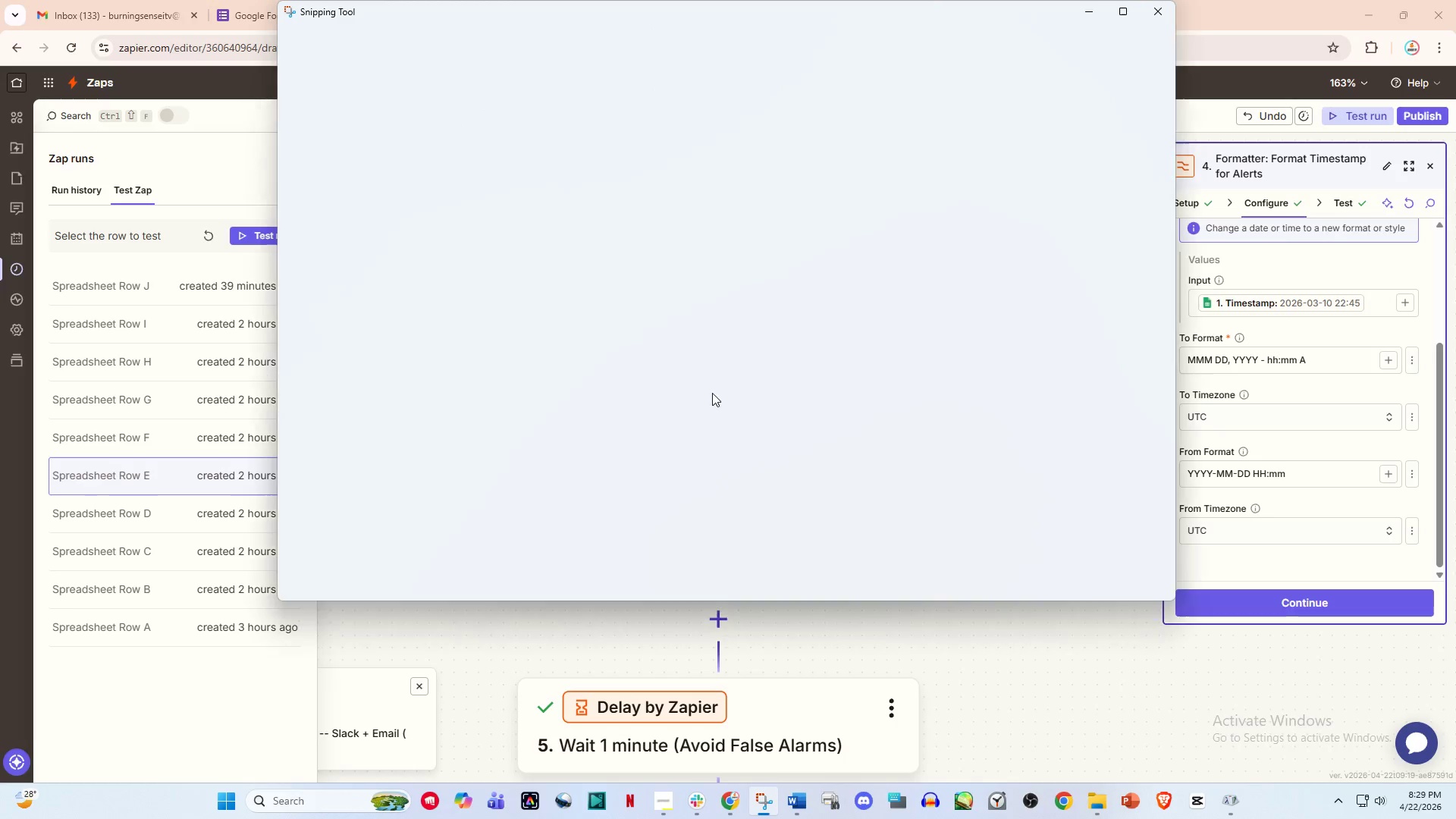 
right_click([707, 343])
 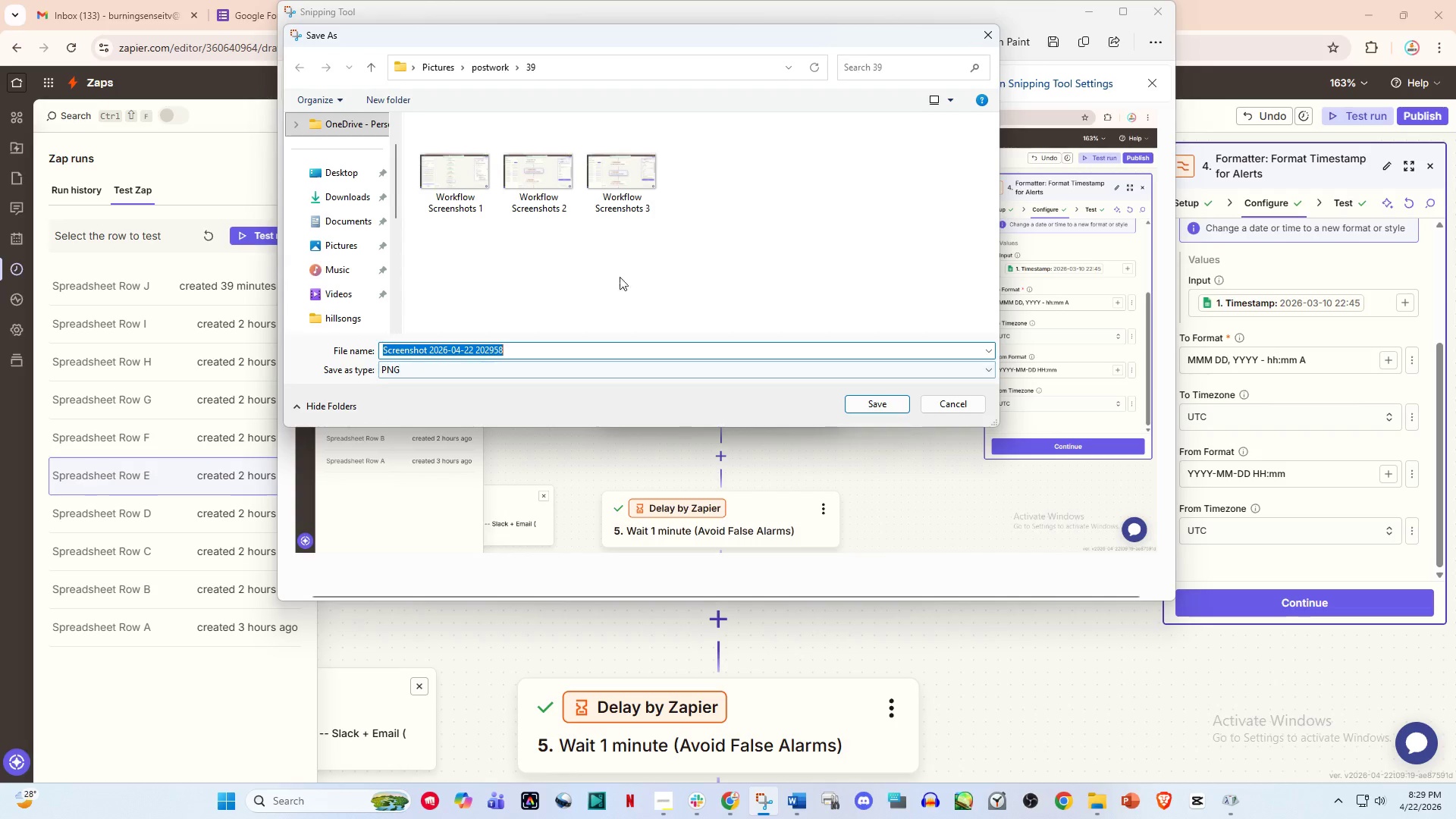 
left_click([630, 189])
 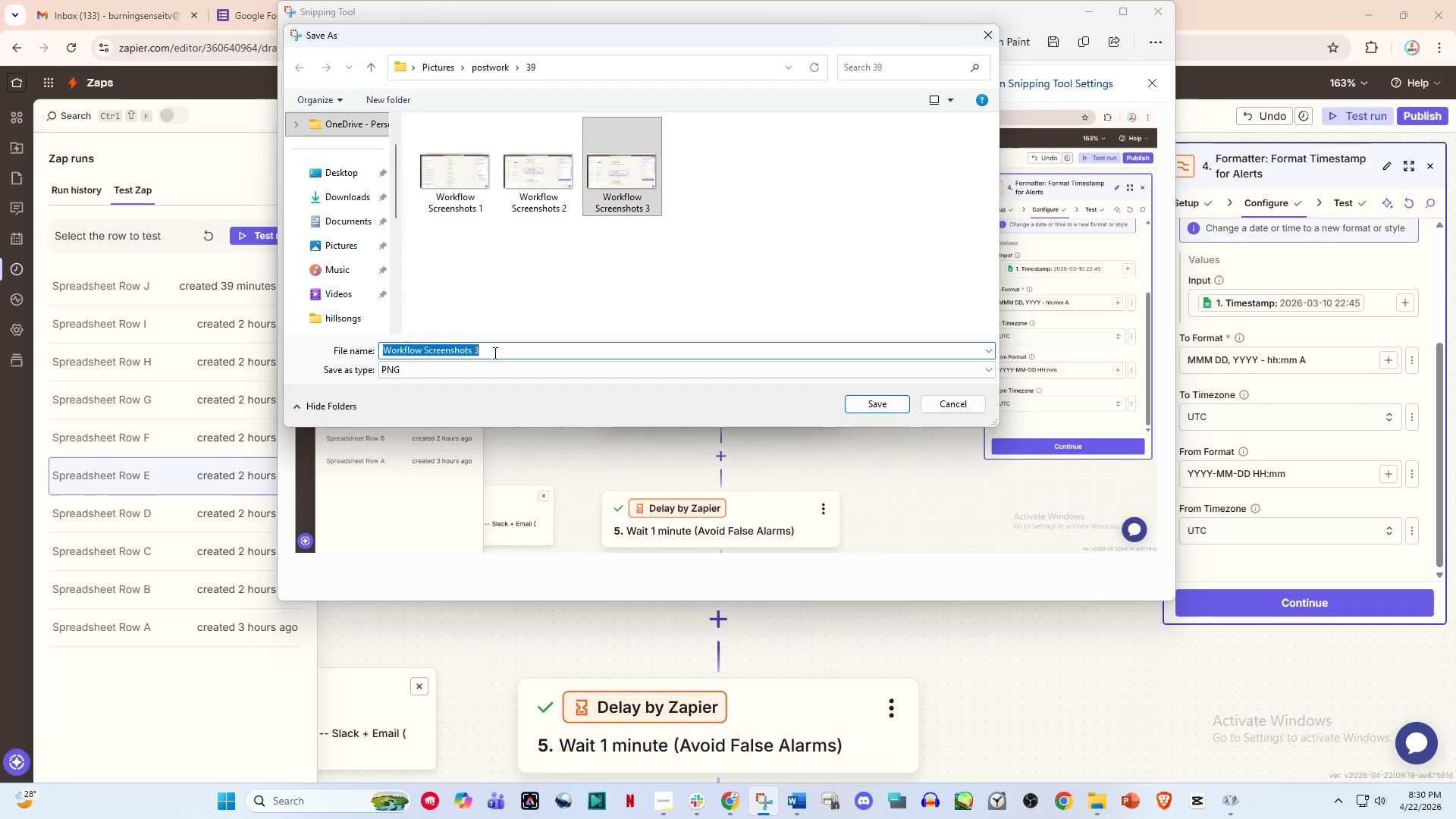 
double_click([494, 353])
 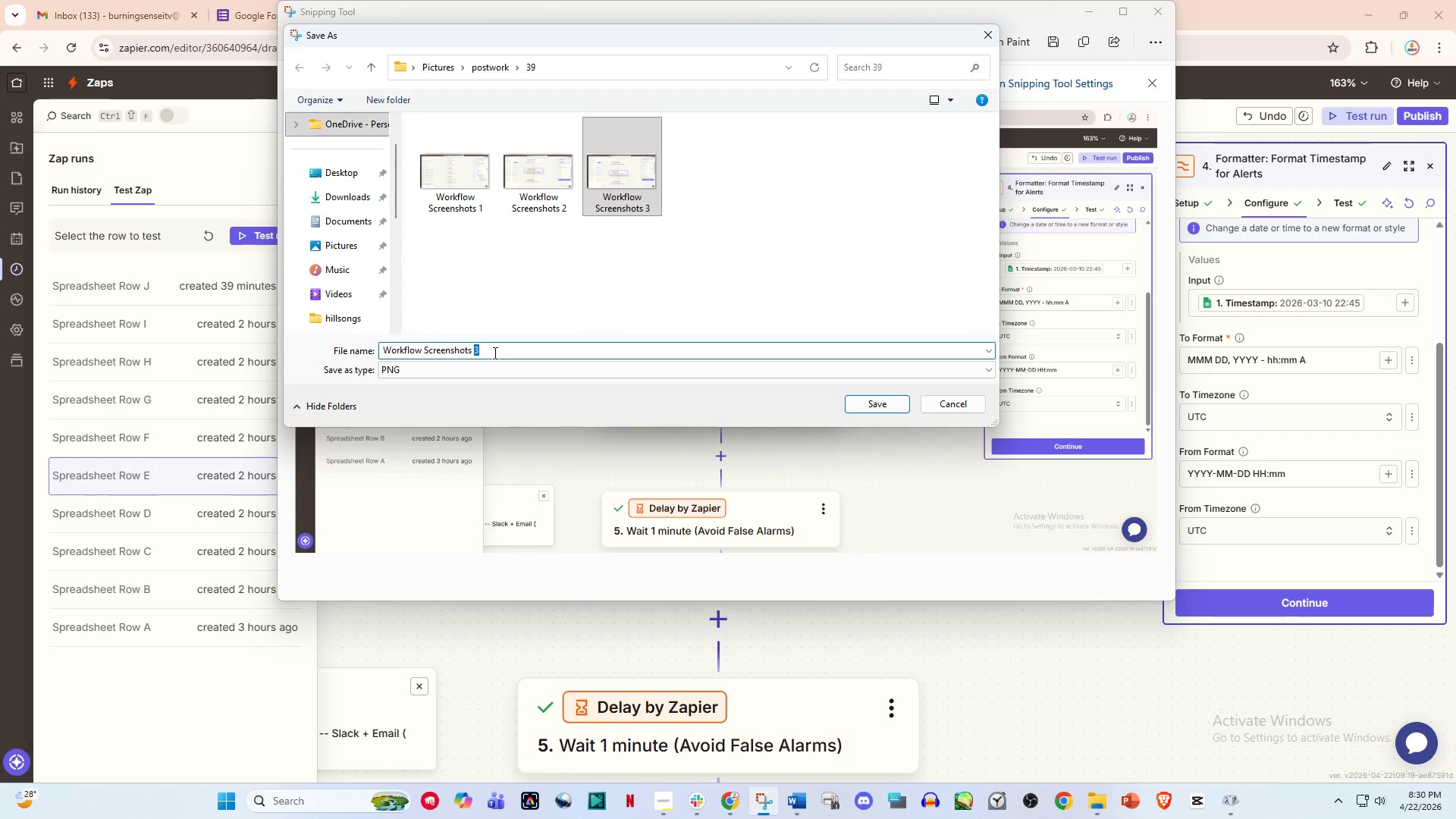 
key(4)
 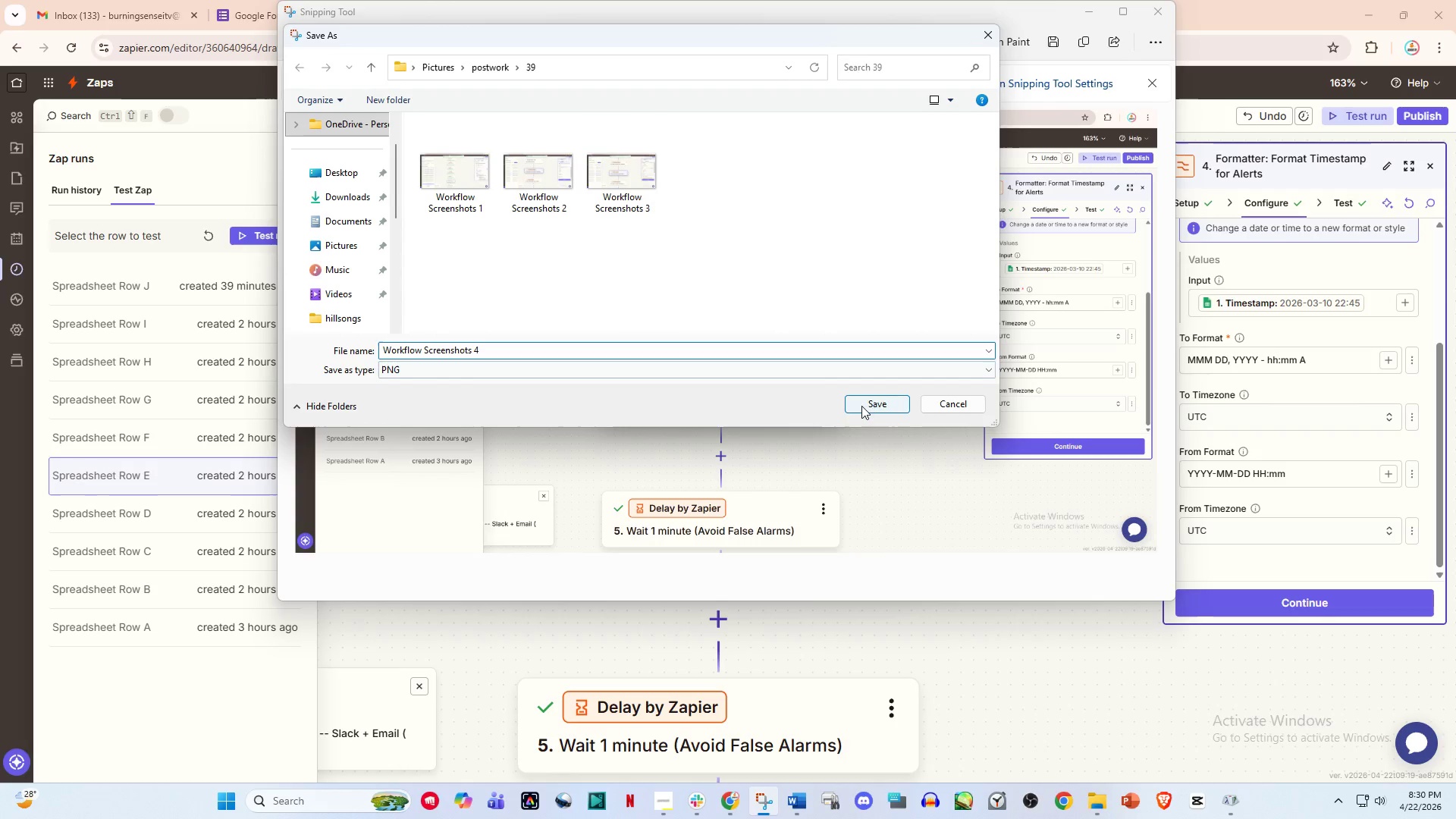 
left_click([873, 407])
 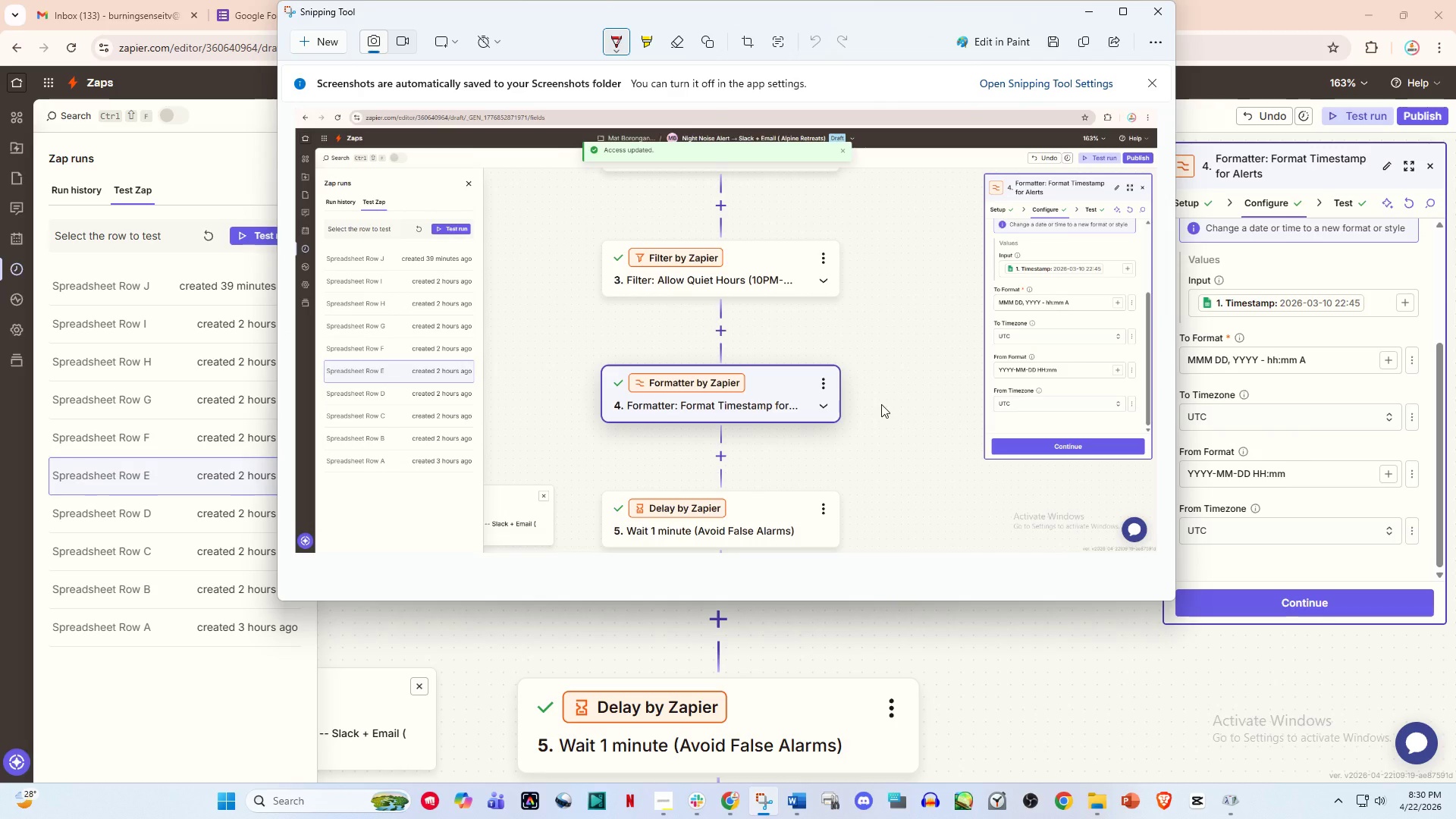 
wait(8.86)
 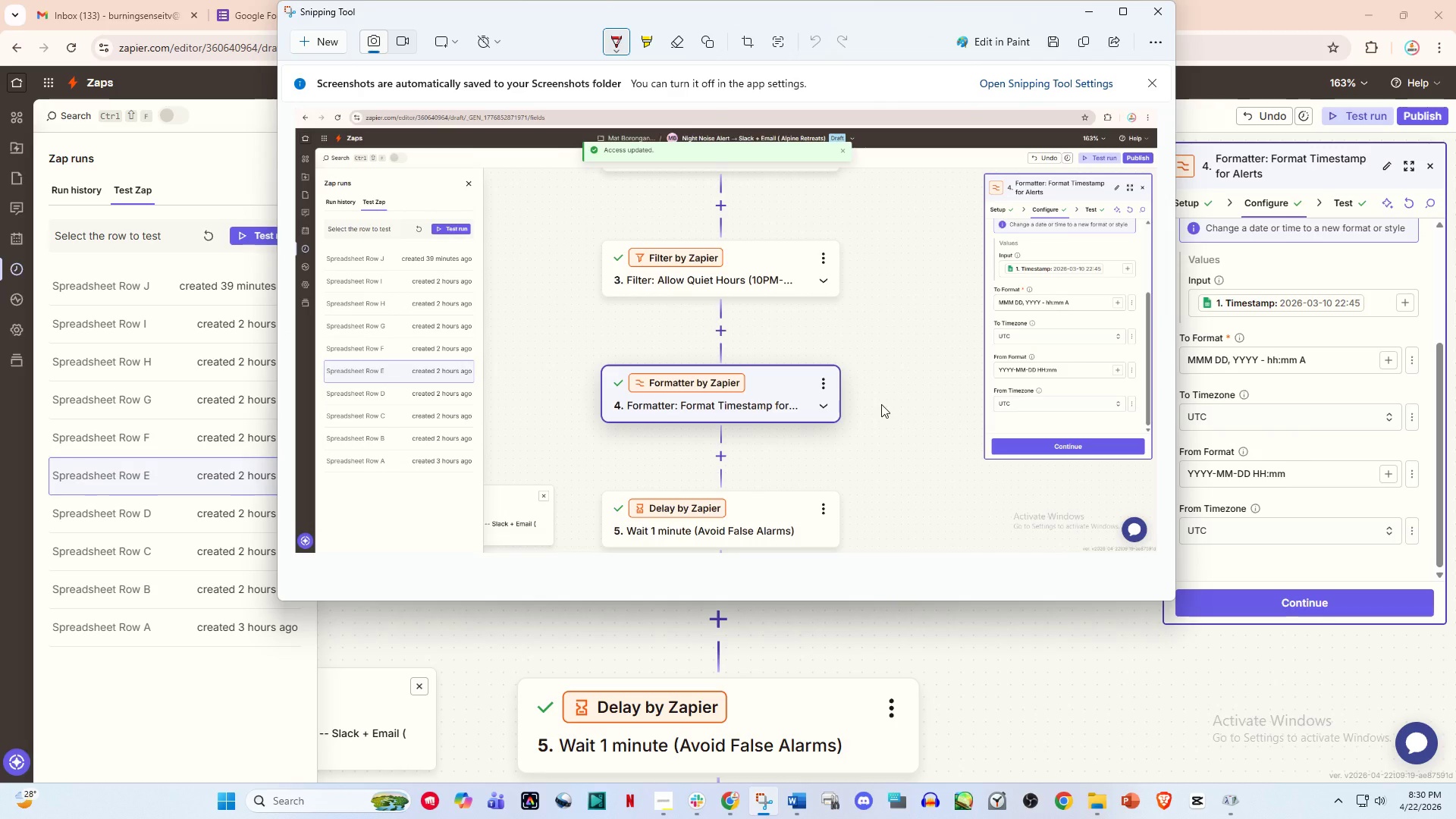 
left_click([737, 803])
 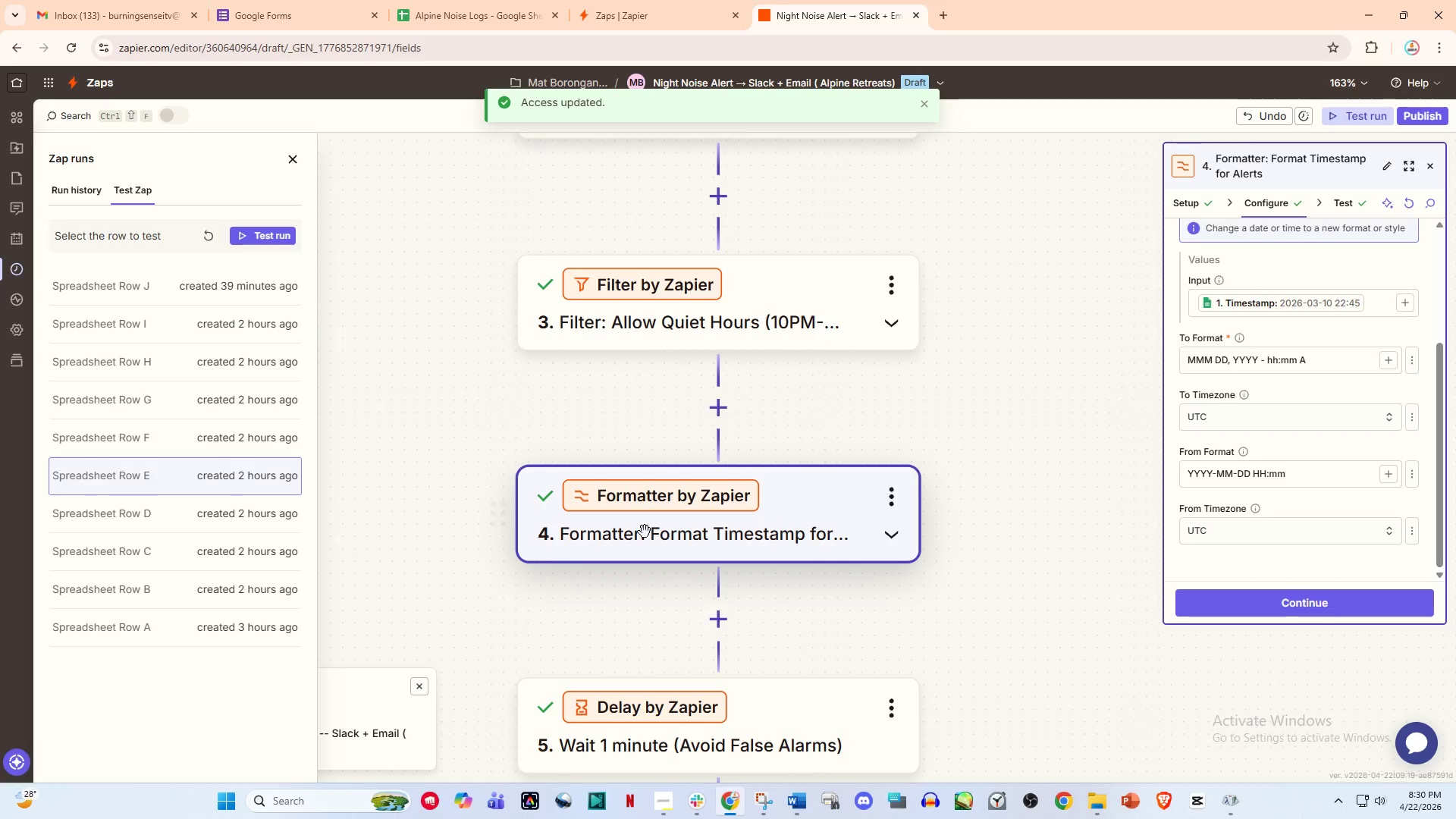 
left_click([777, 423])
 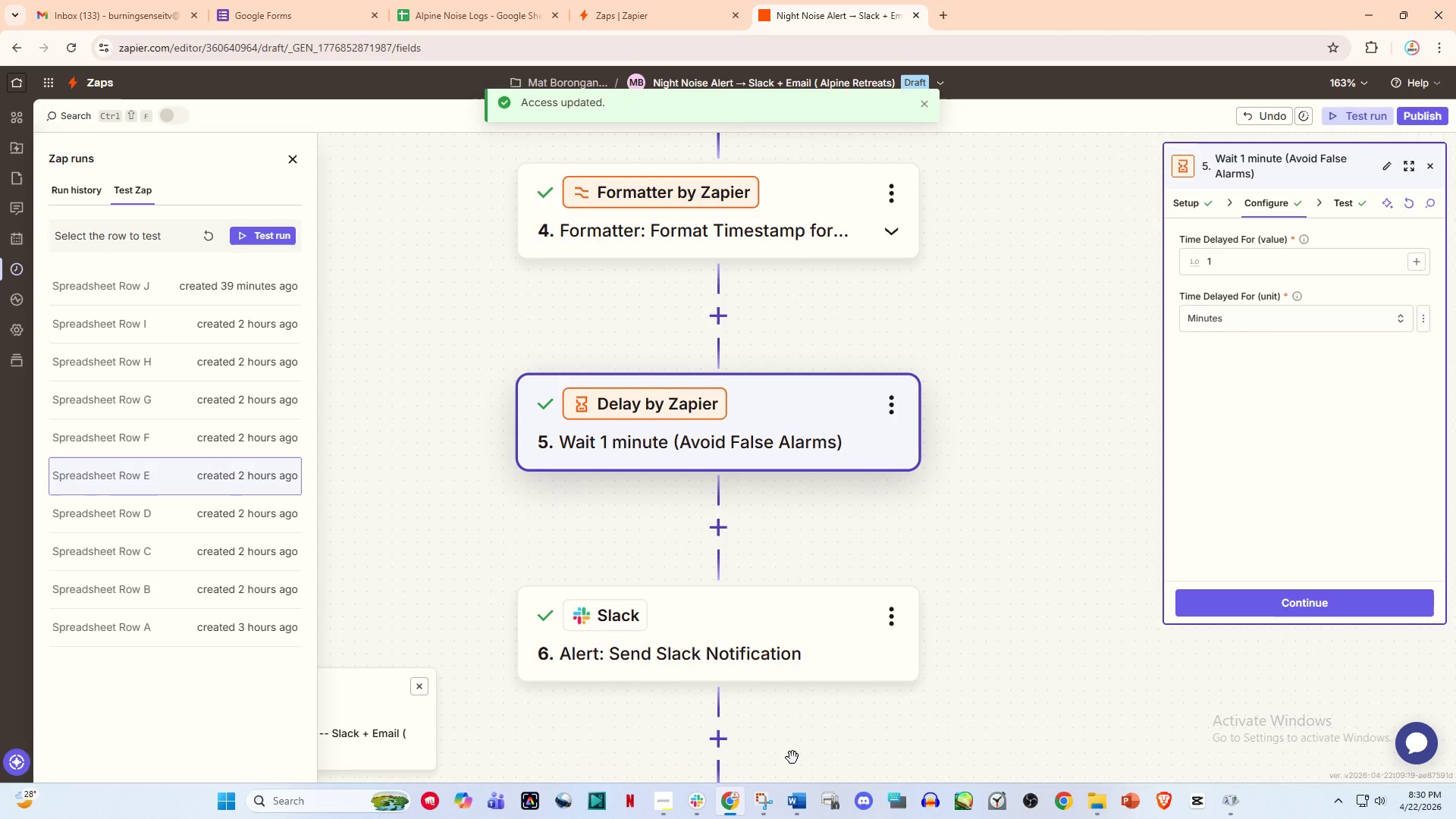 
scroll: coordinate [645, 532], scroll_direction: down, amount: 8.0
 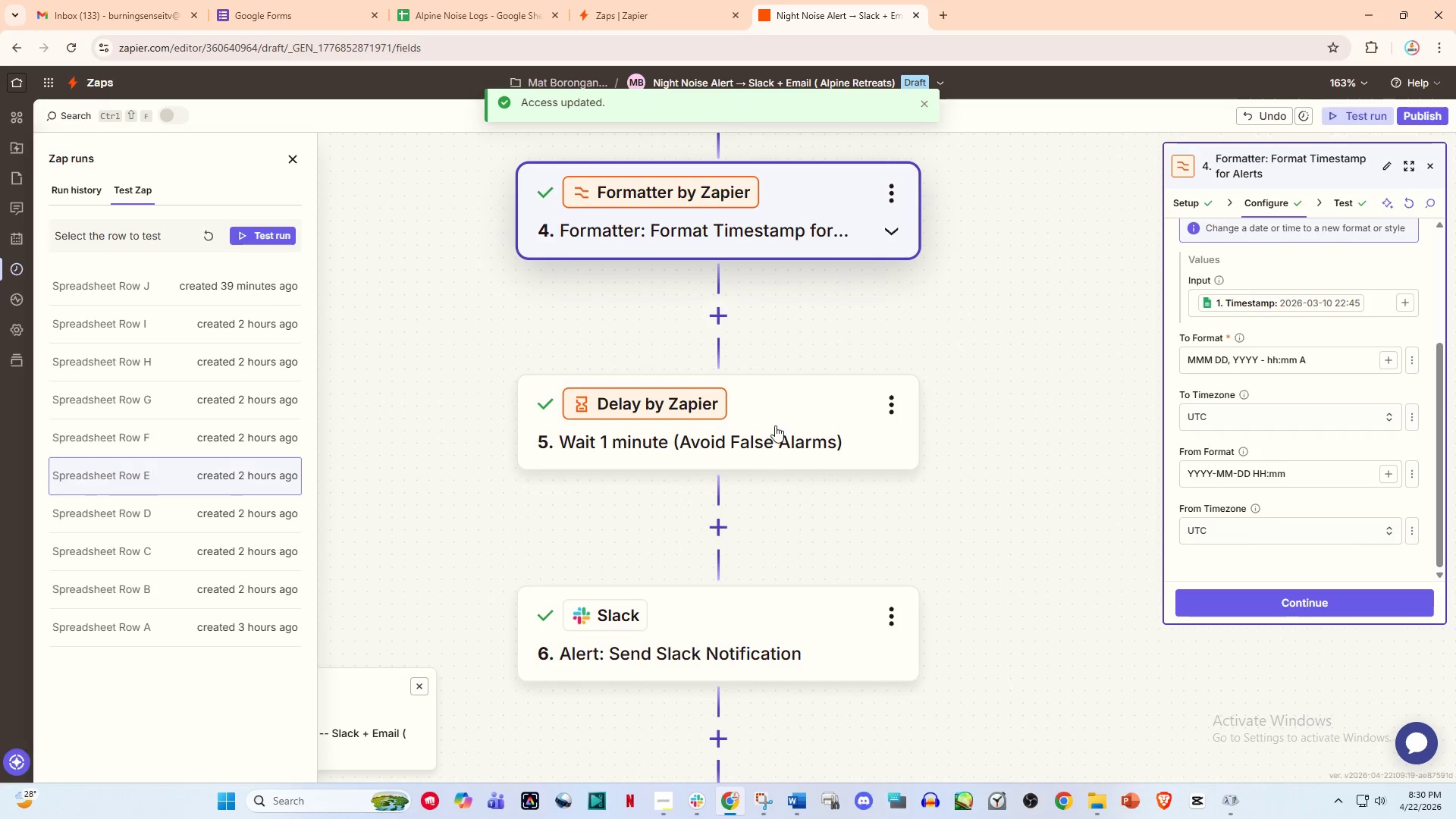 
left_click([764, 802])
 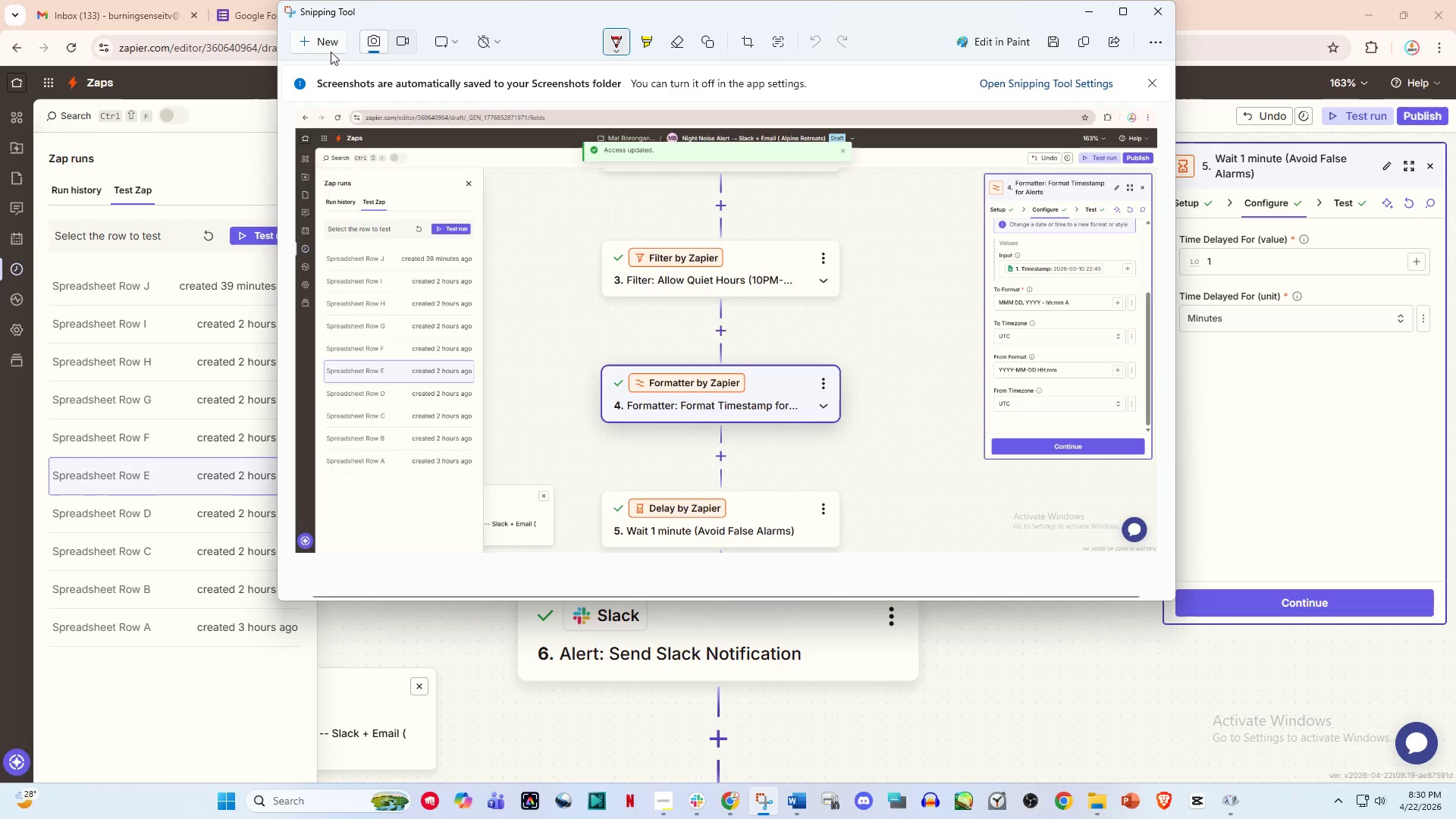 
left_click([317, 41])
 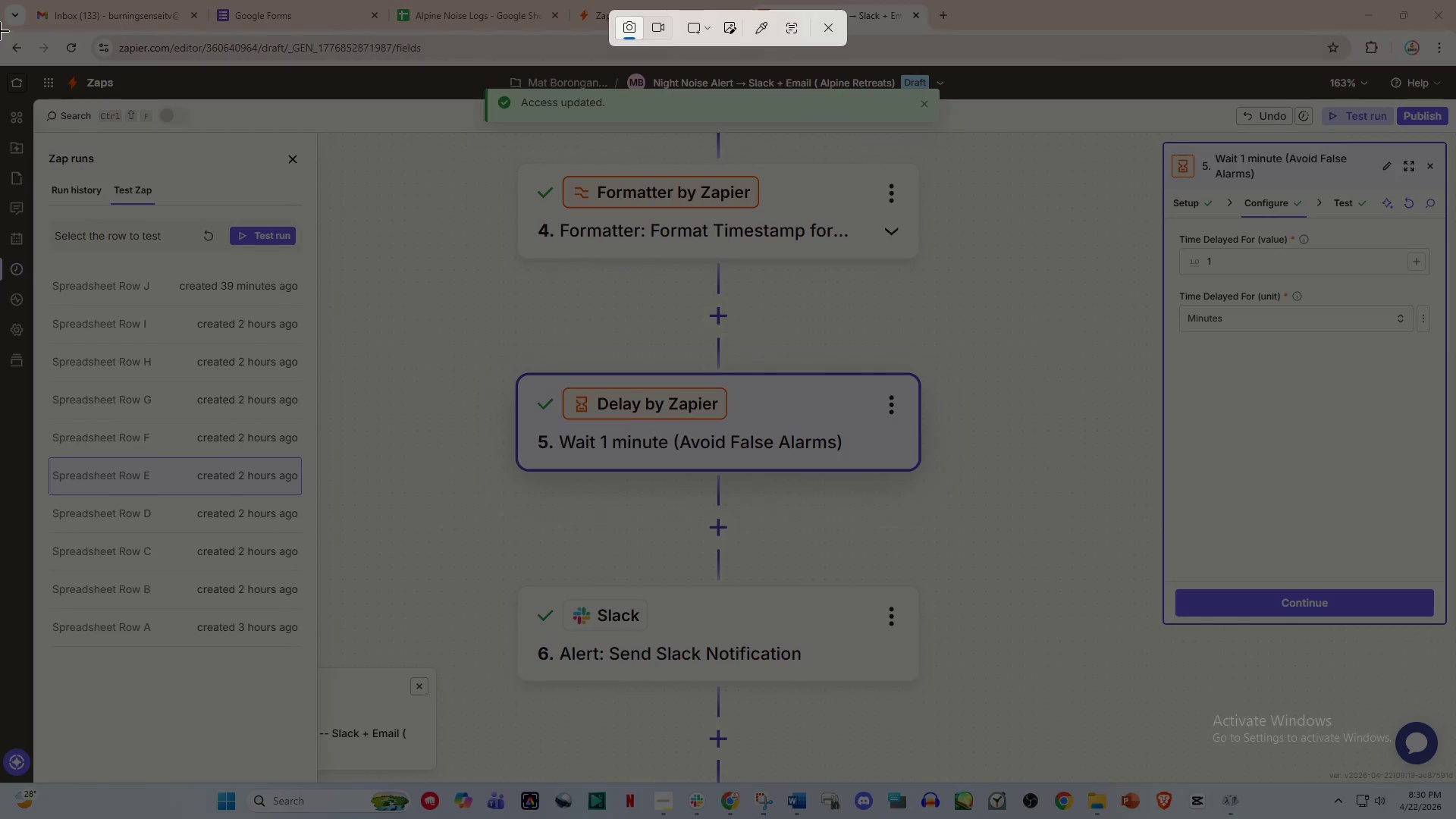 
left_click_drag(start_coordinate=[0, 25], to_coordinate=[1455, 779])
 